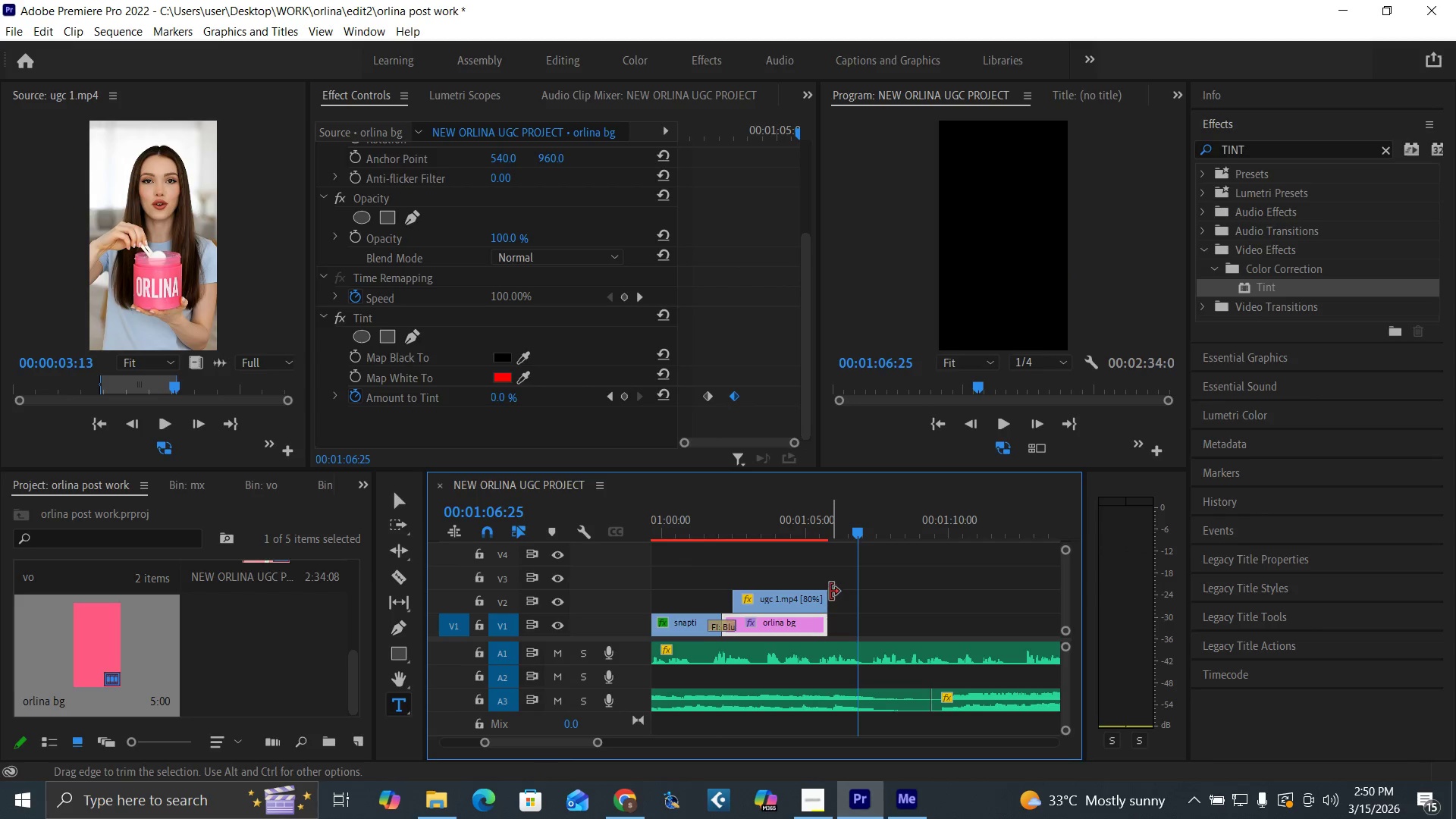 
key(Control+S)
 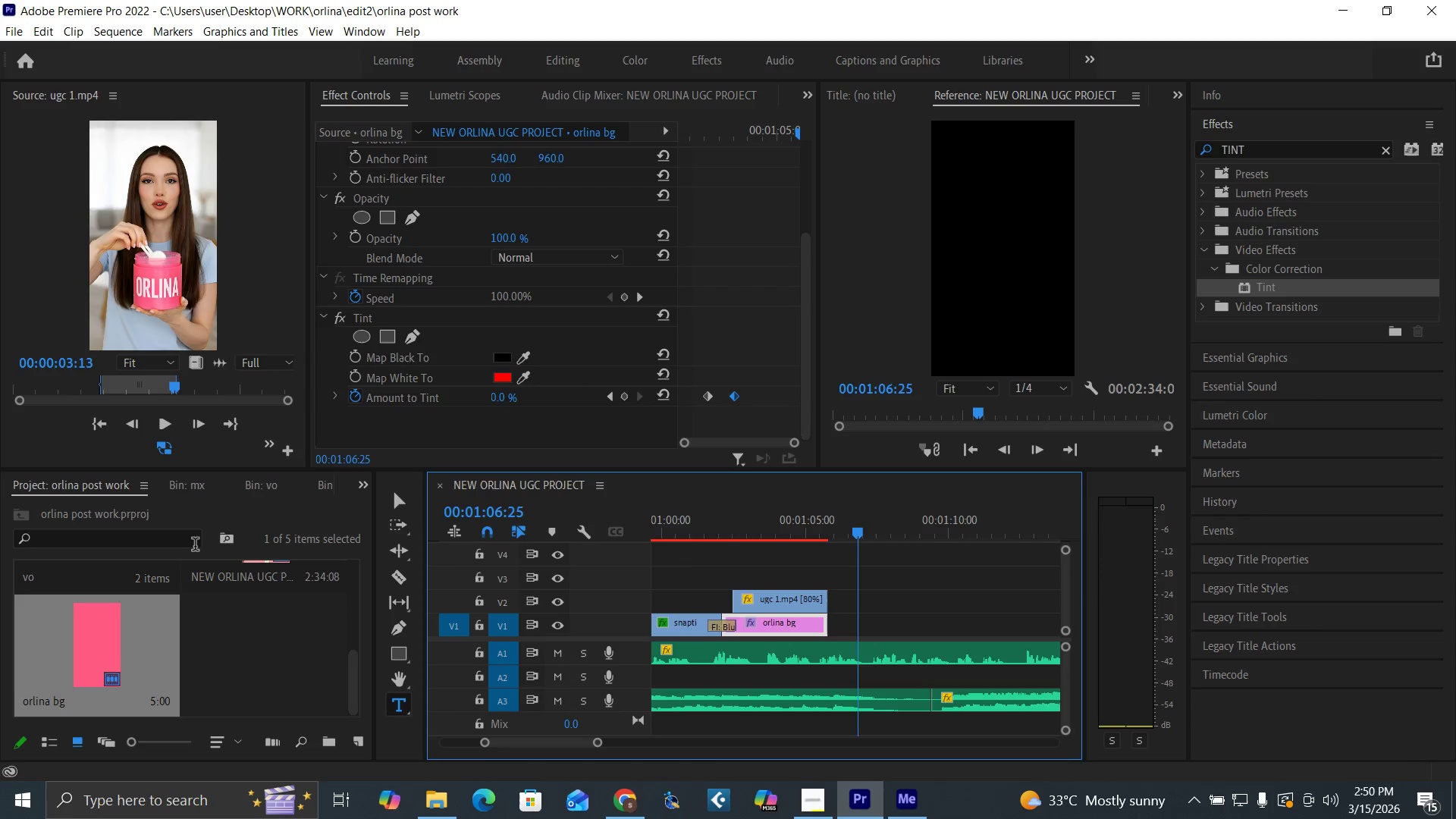 
left_click_drag(start_coordinate=[355, 681], to_coordinate=[347, 576])
 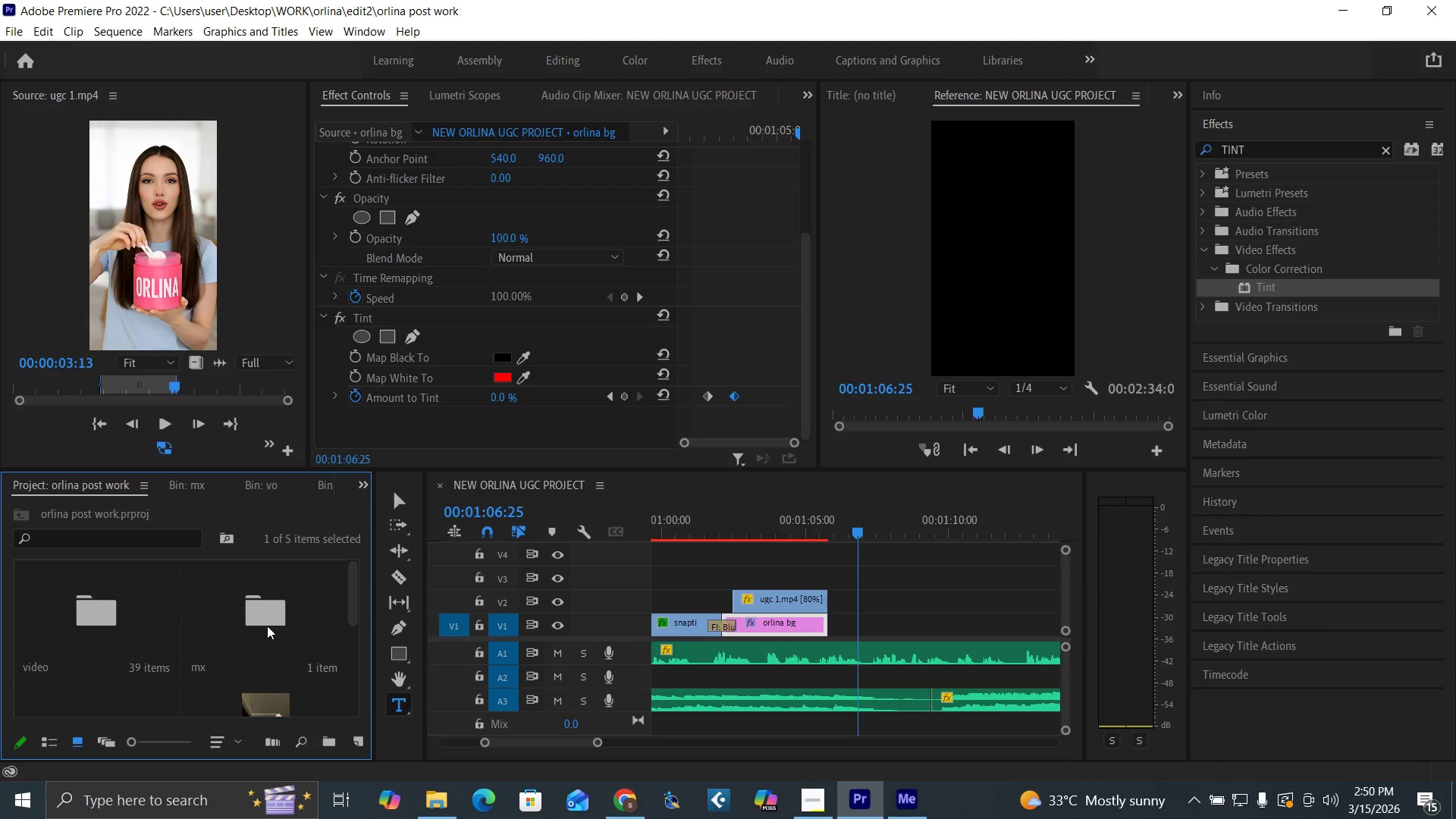 
double_click([267, 626])
 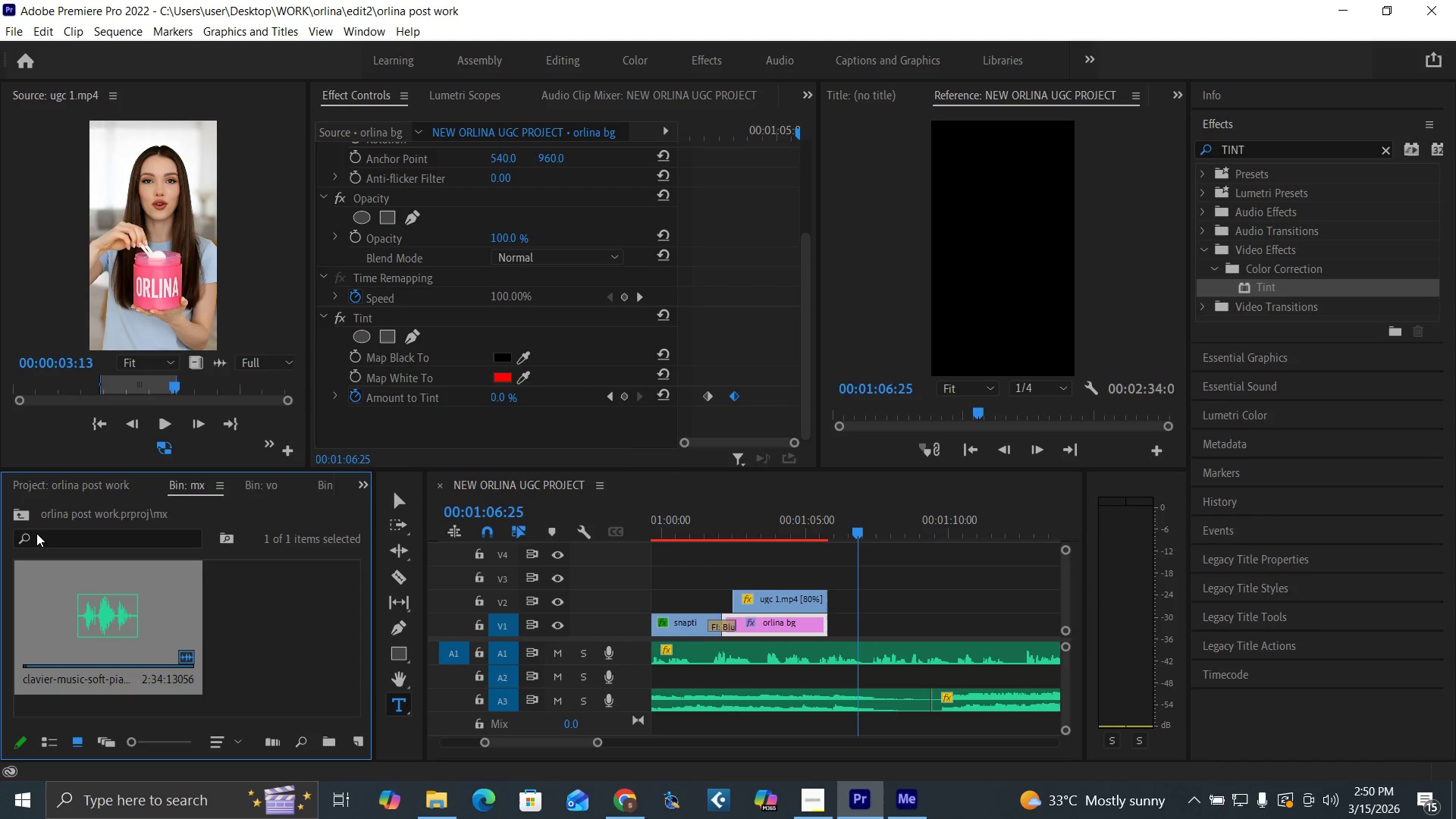 
left_click([23, 517])
 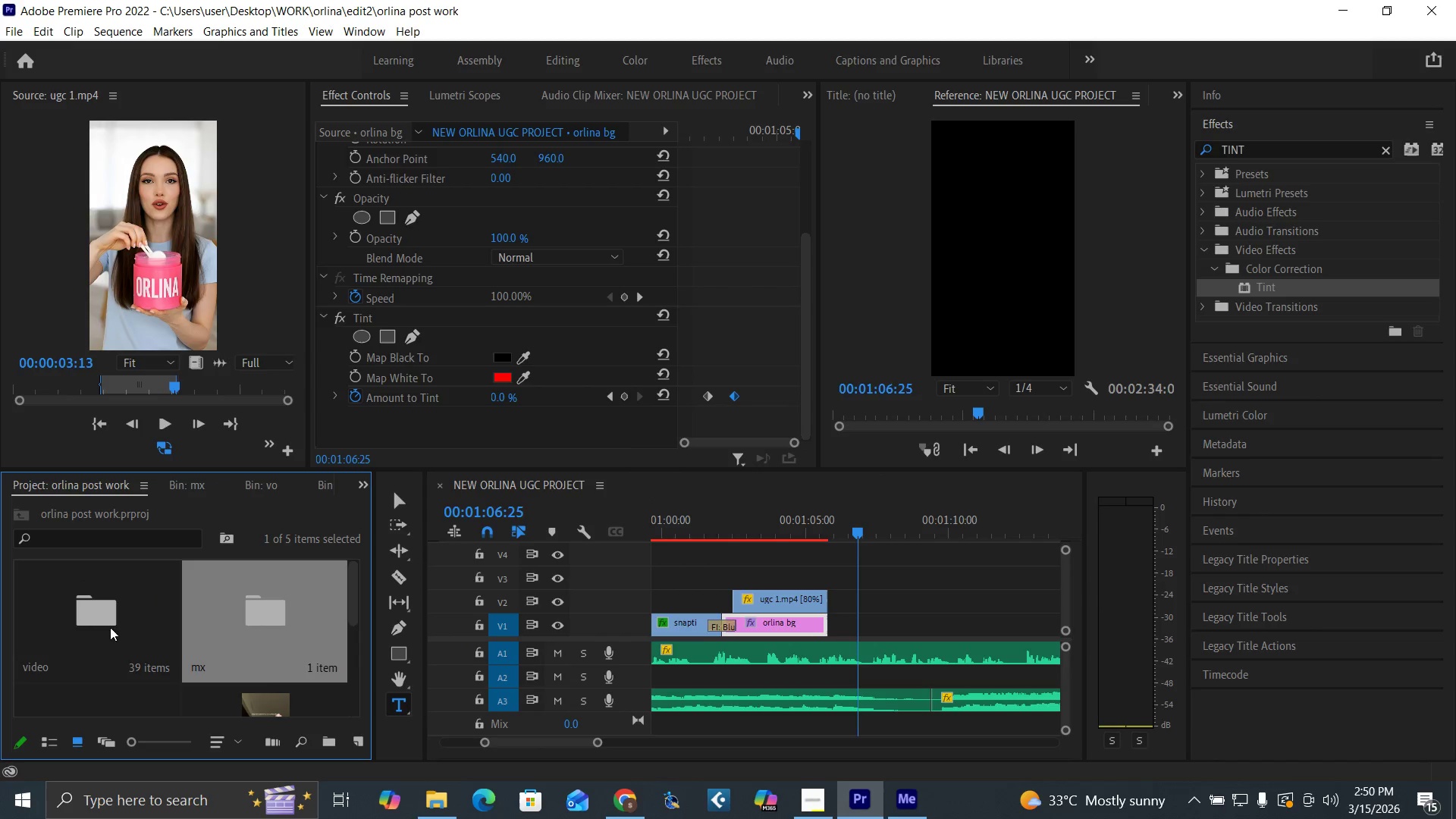 
double_click([98, 623])
 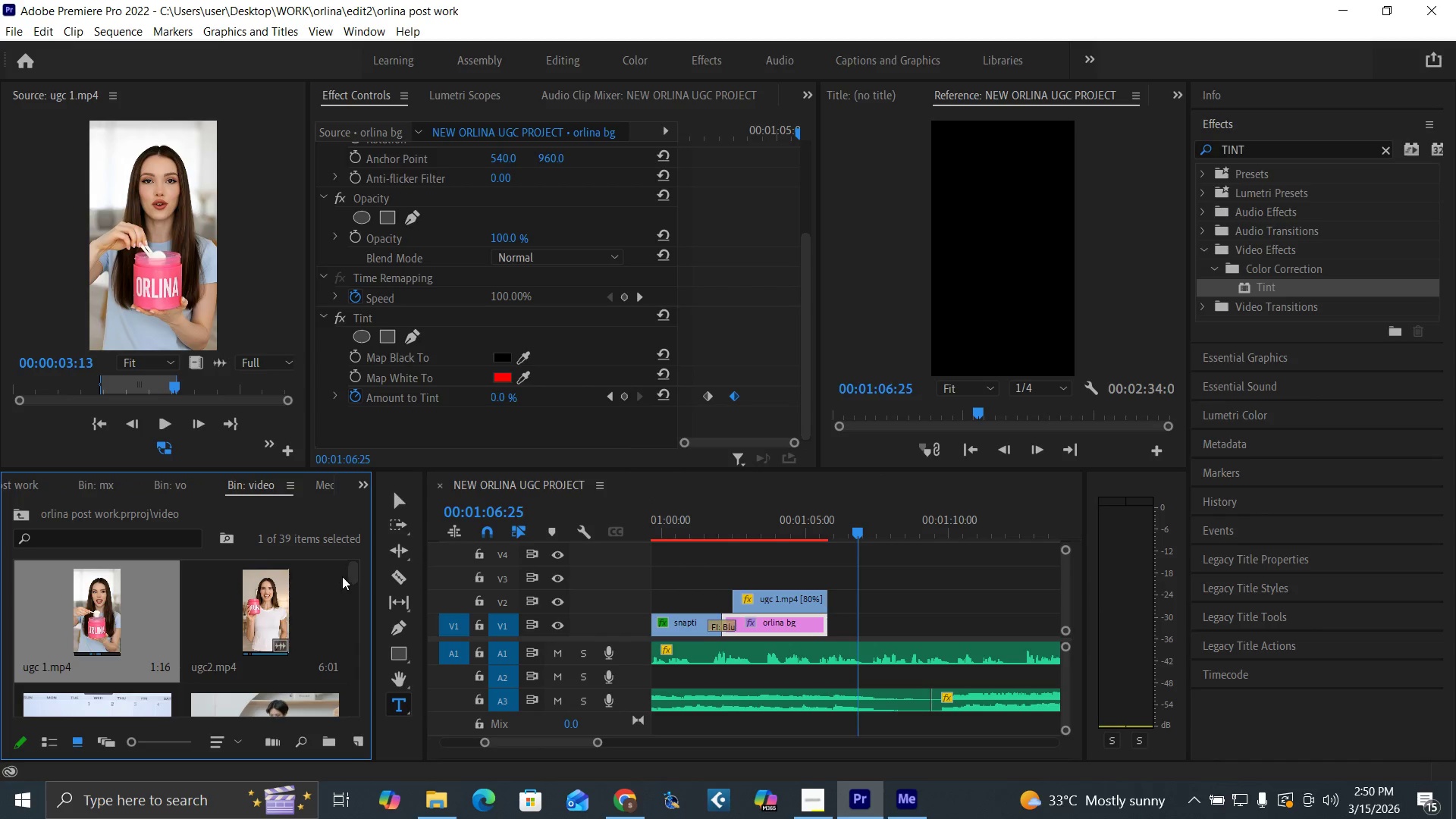 
left_click_drag(start_coordinate=[355, 574], to_coordinate=[367, 623])
 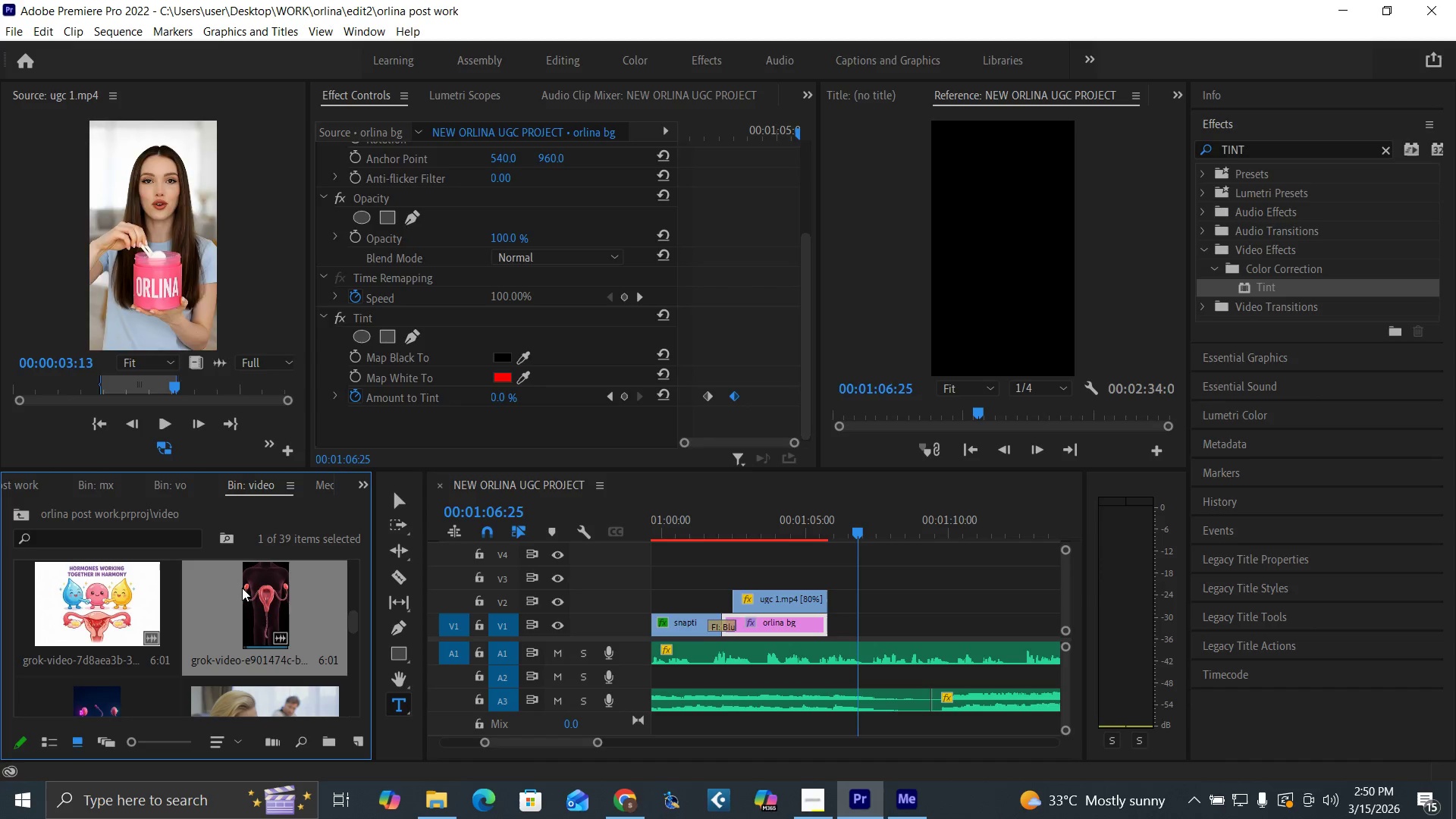 
double_click([242, 588])
 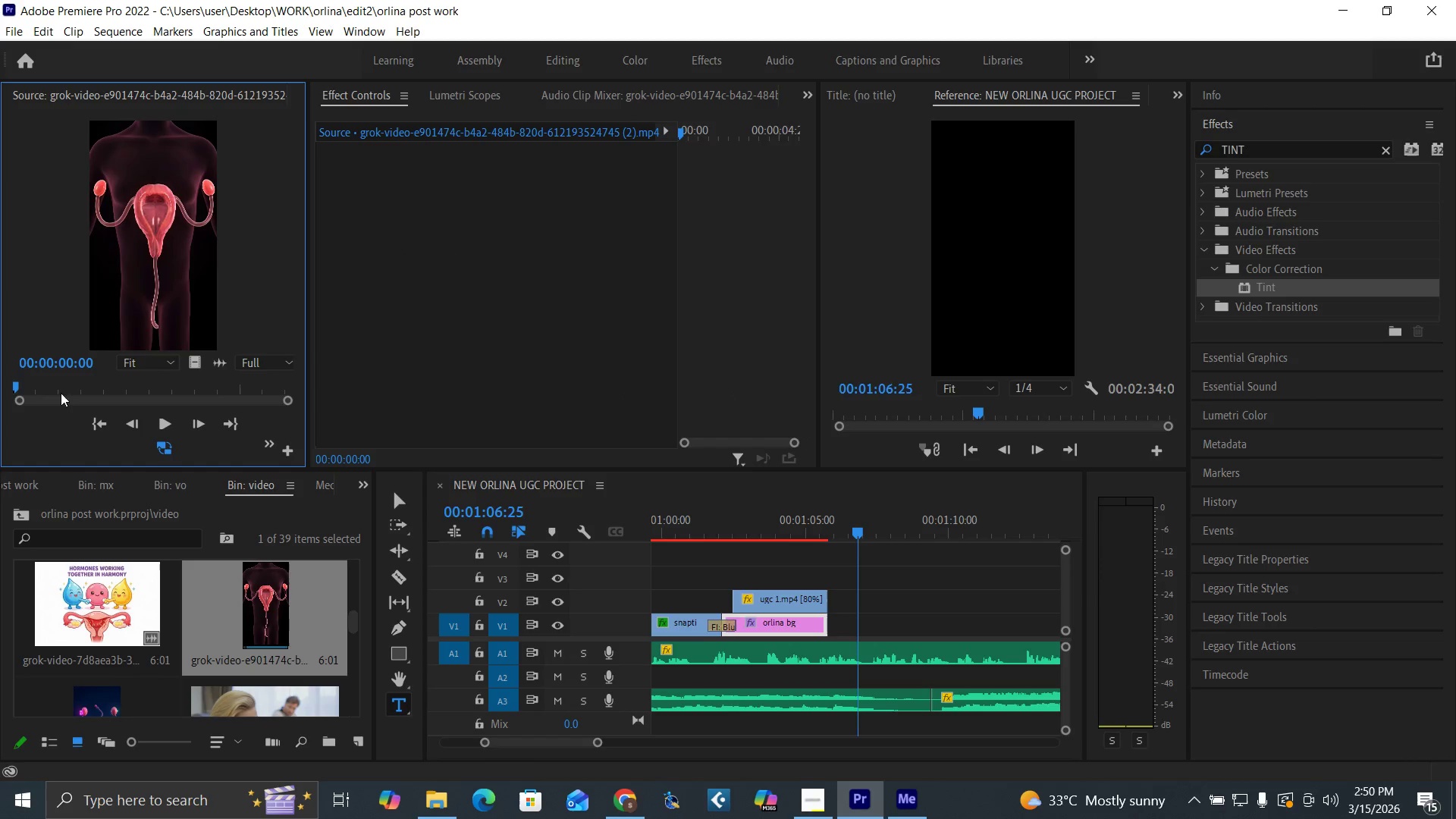 
left_click_drag(start_coordinate=[48, 384], to_coordinate=[59, 408])
 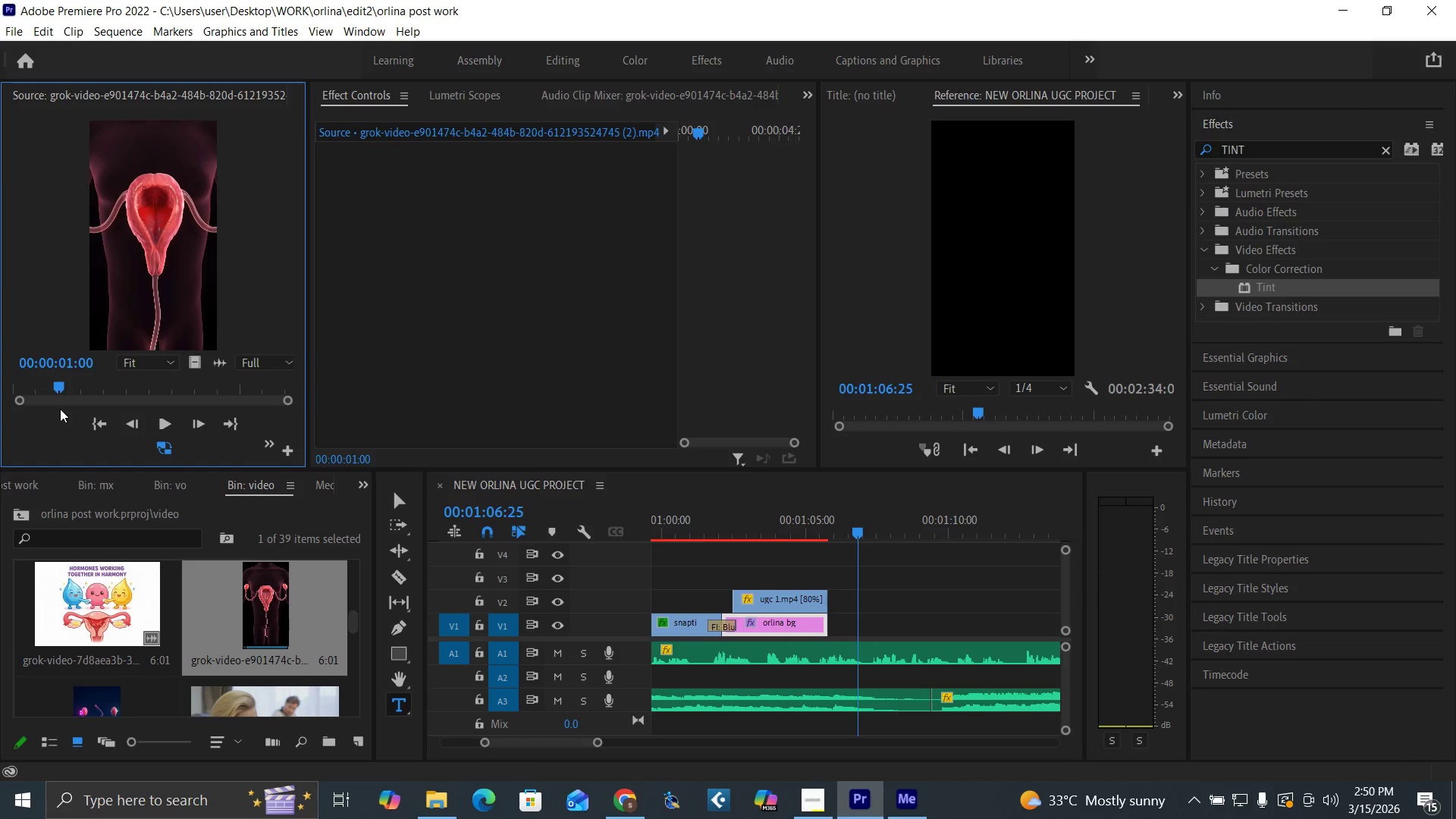 
key(I)
 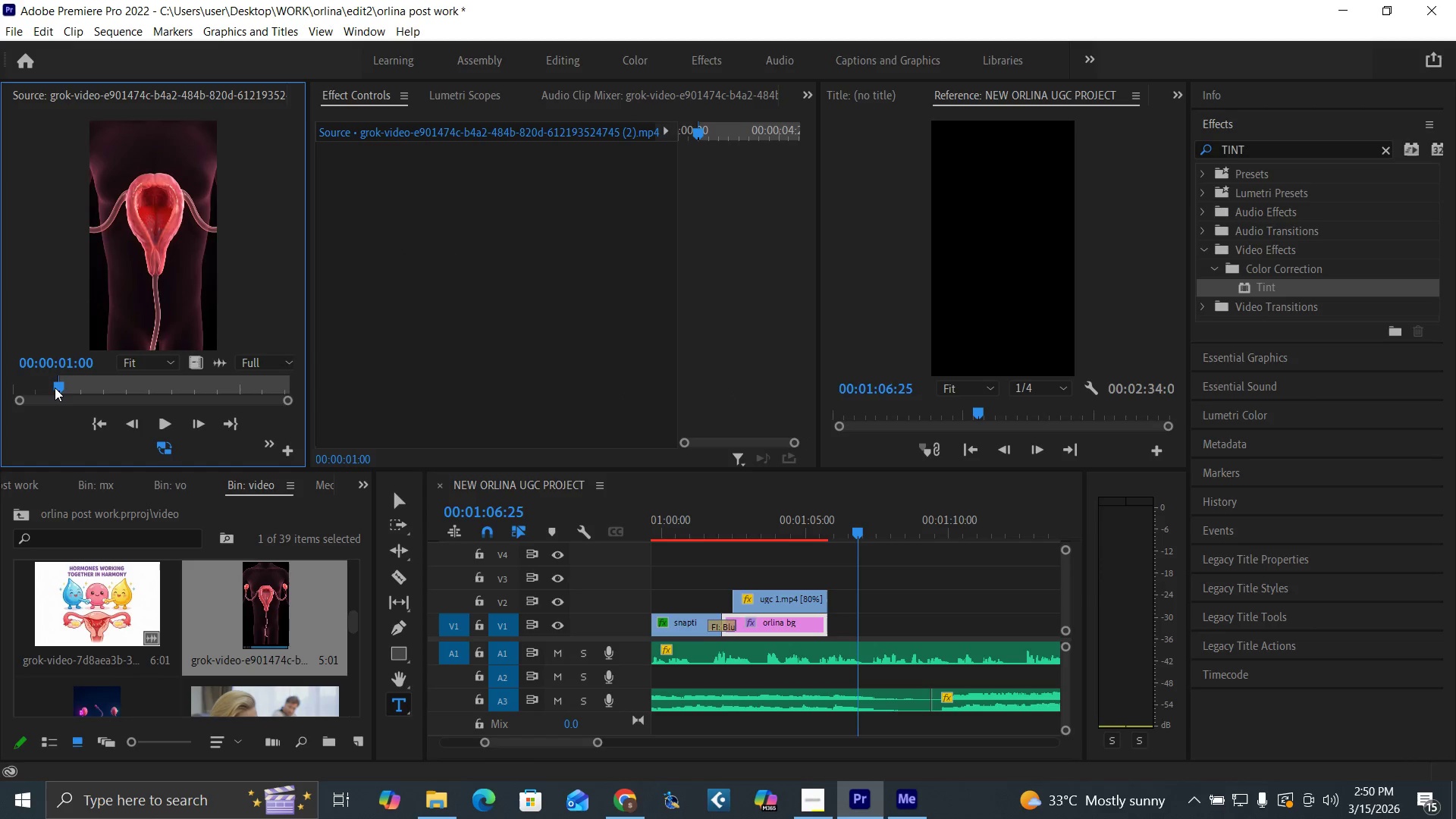 
left_click_drag(start_coordinate=[55, 387], to_coordinate=[152, 428])
 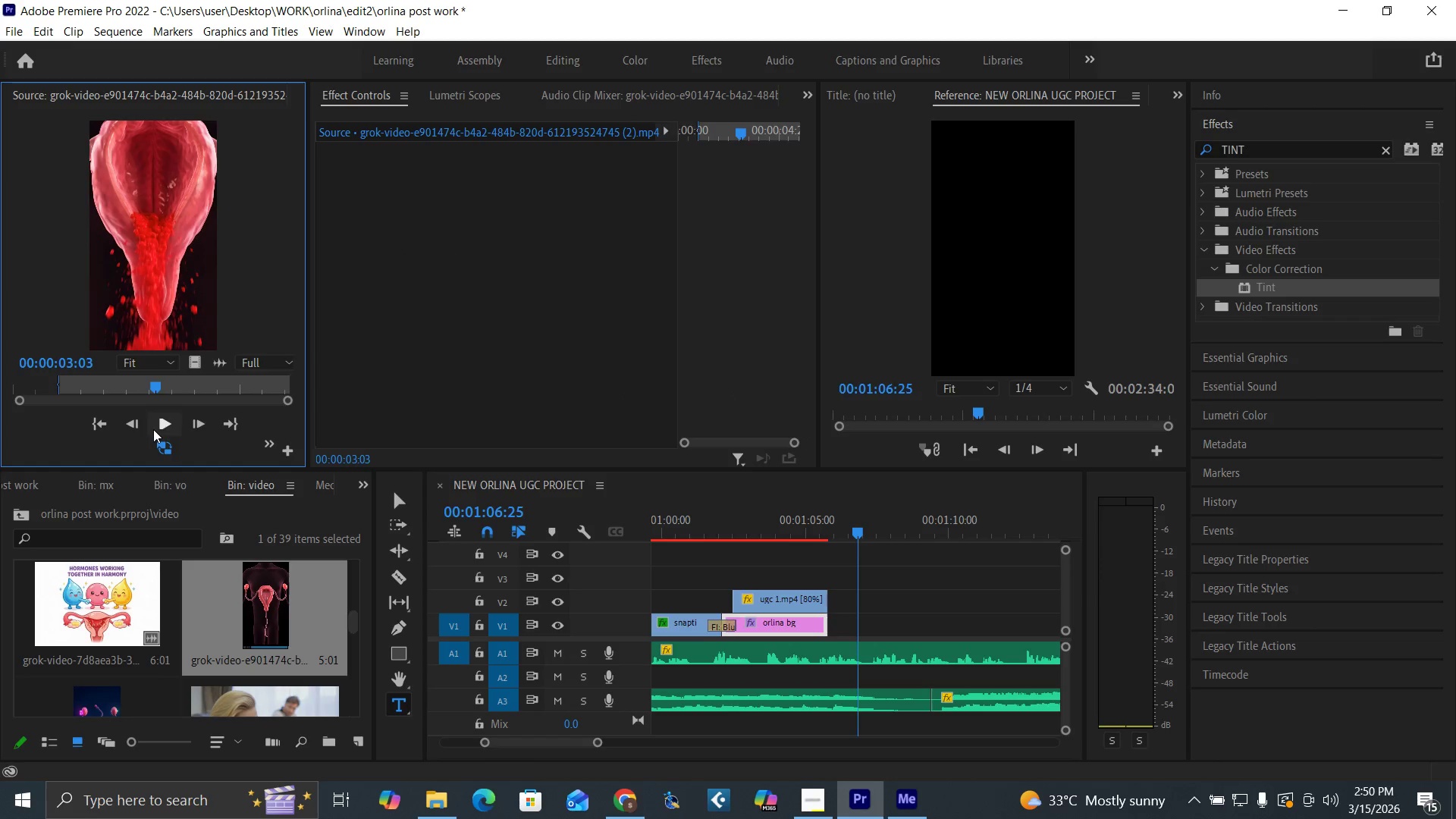 
key(O)
 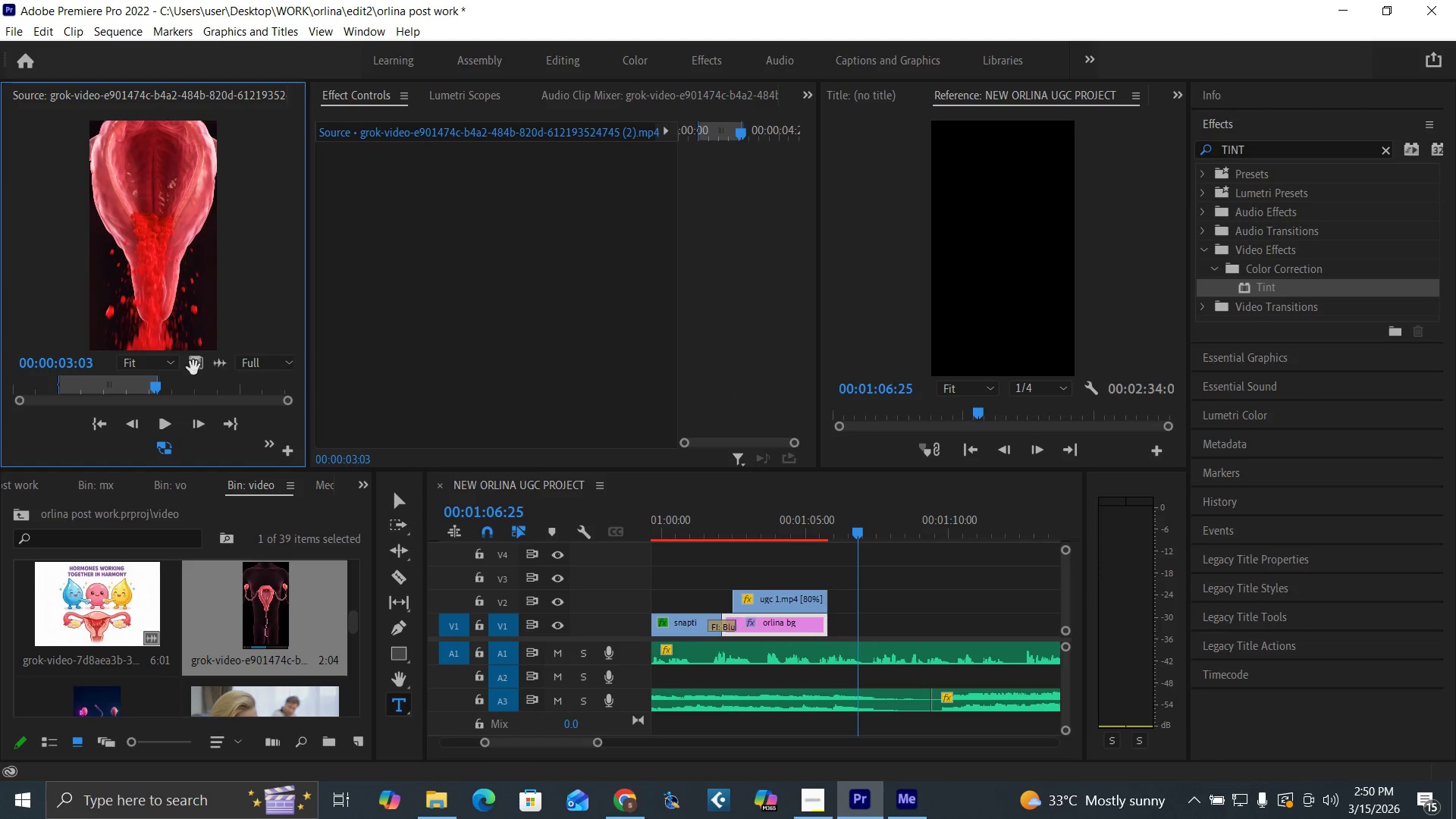 
left_click_drag(start_coordinate=[196, 362], to_coordinate=[830, 630])
 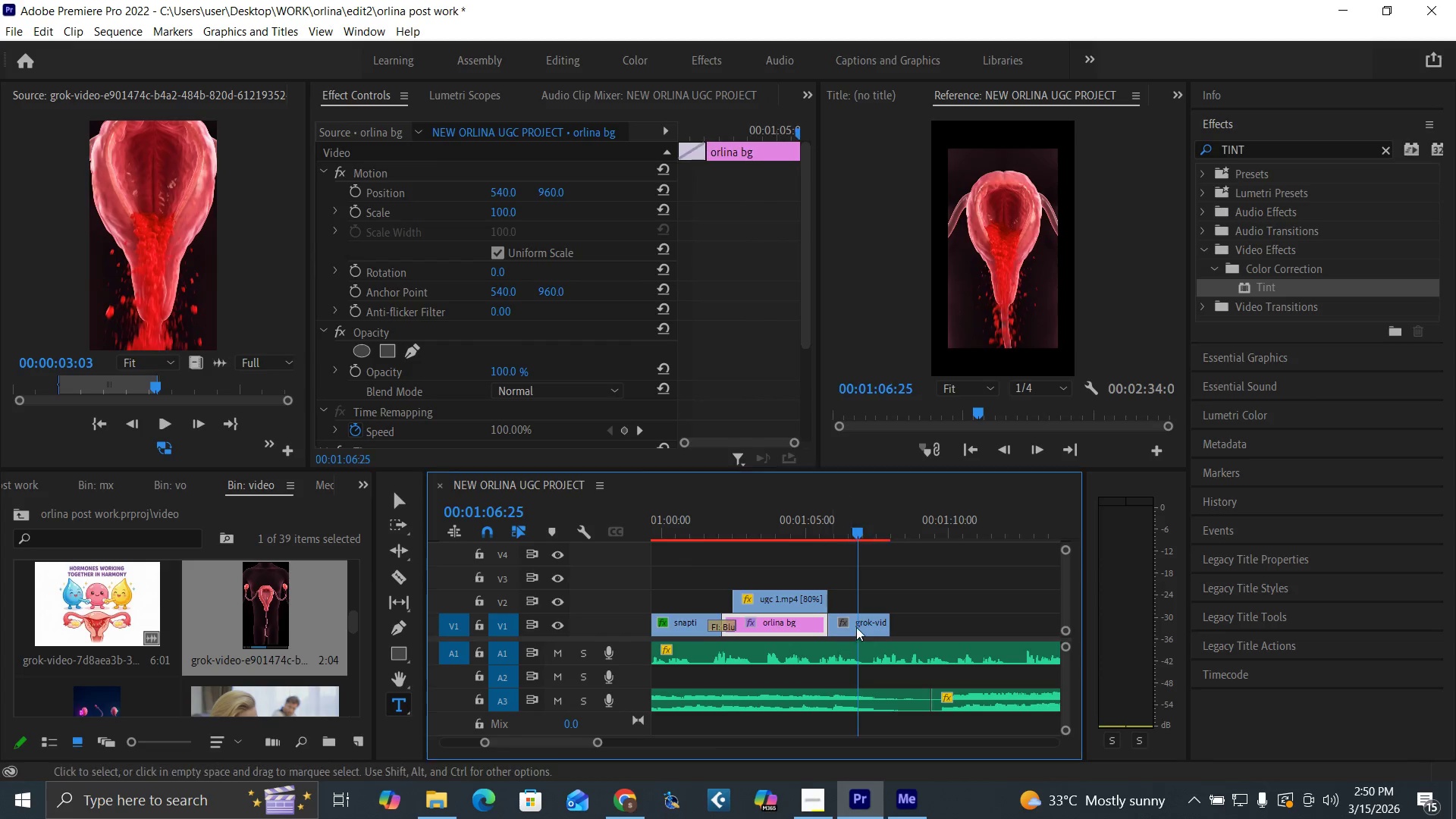 
left_click([870, 622])
 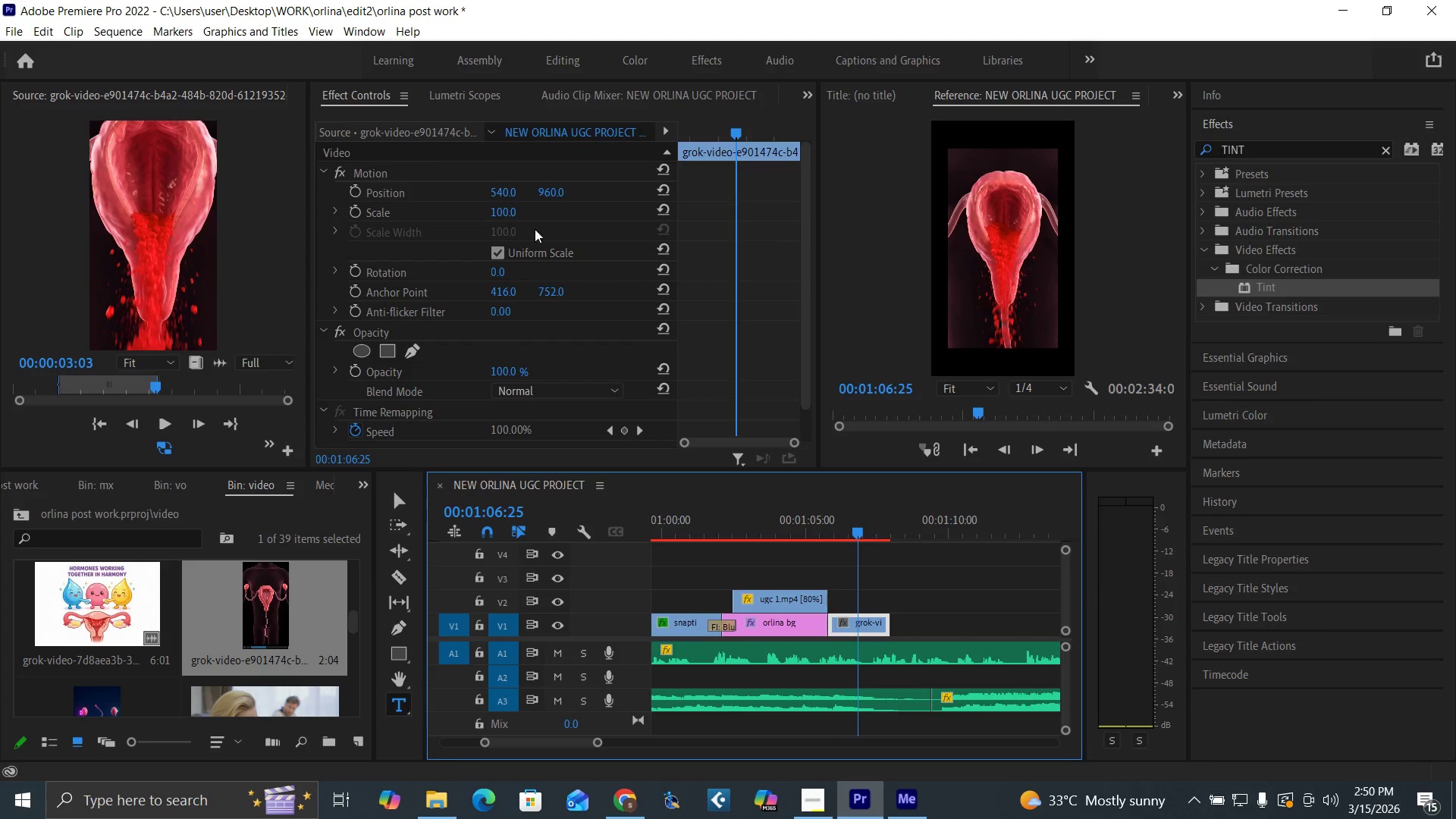 
left_click([497, 215])
 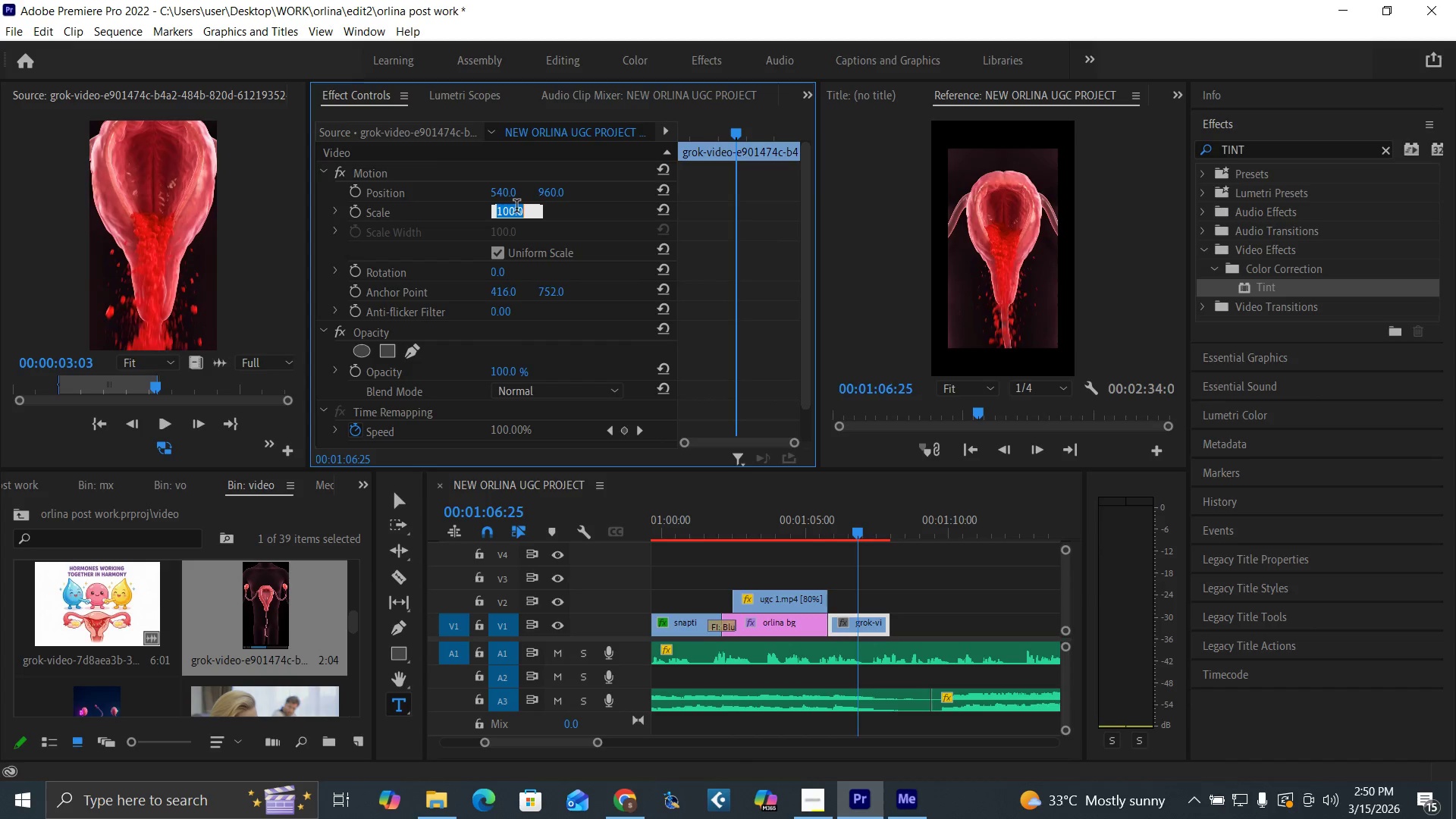 
type(131)
 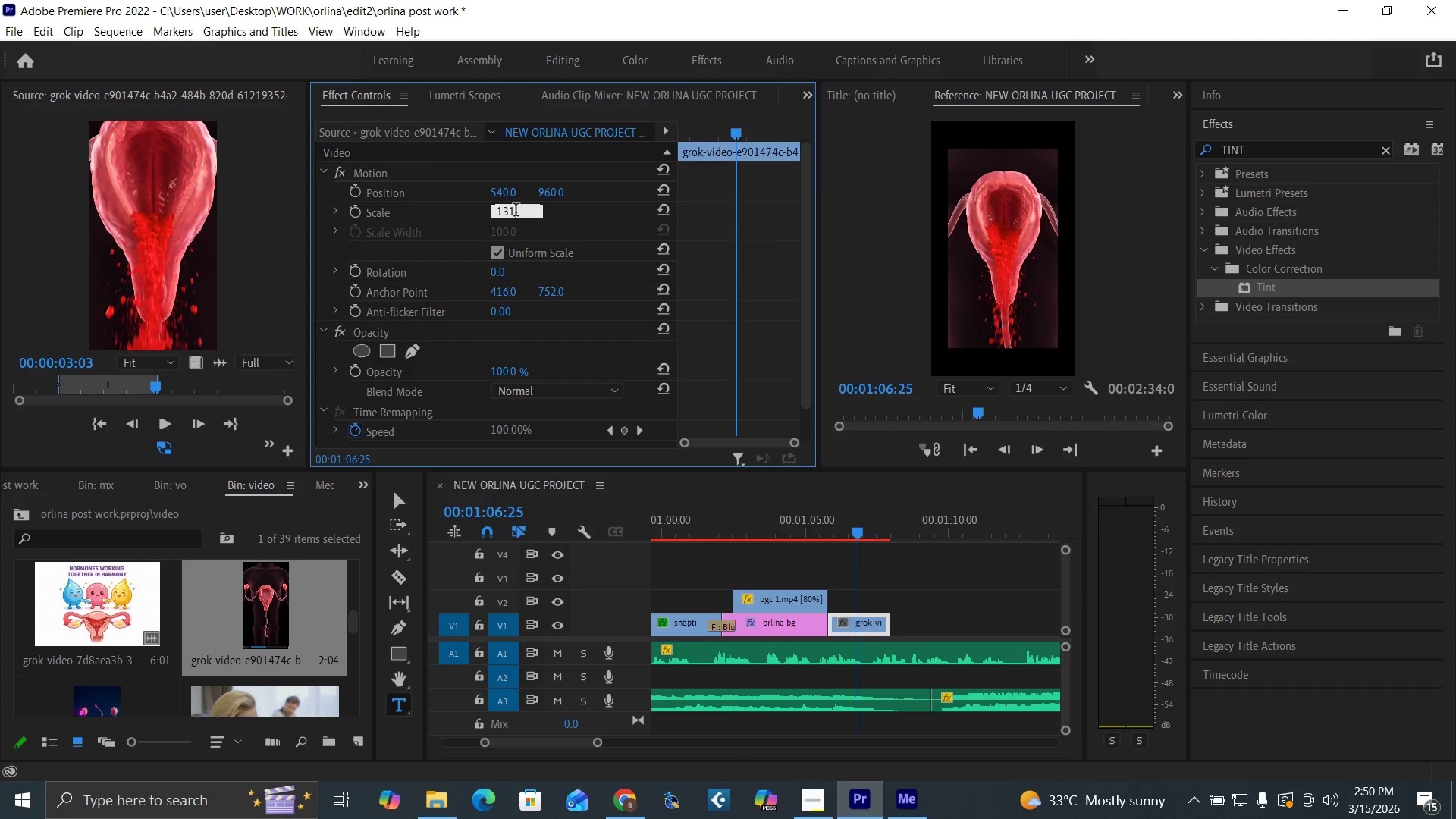 
key(Enter)
 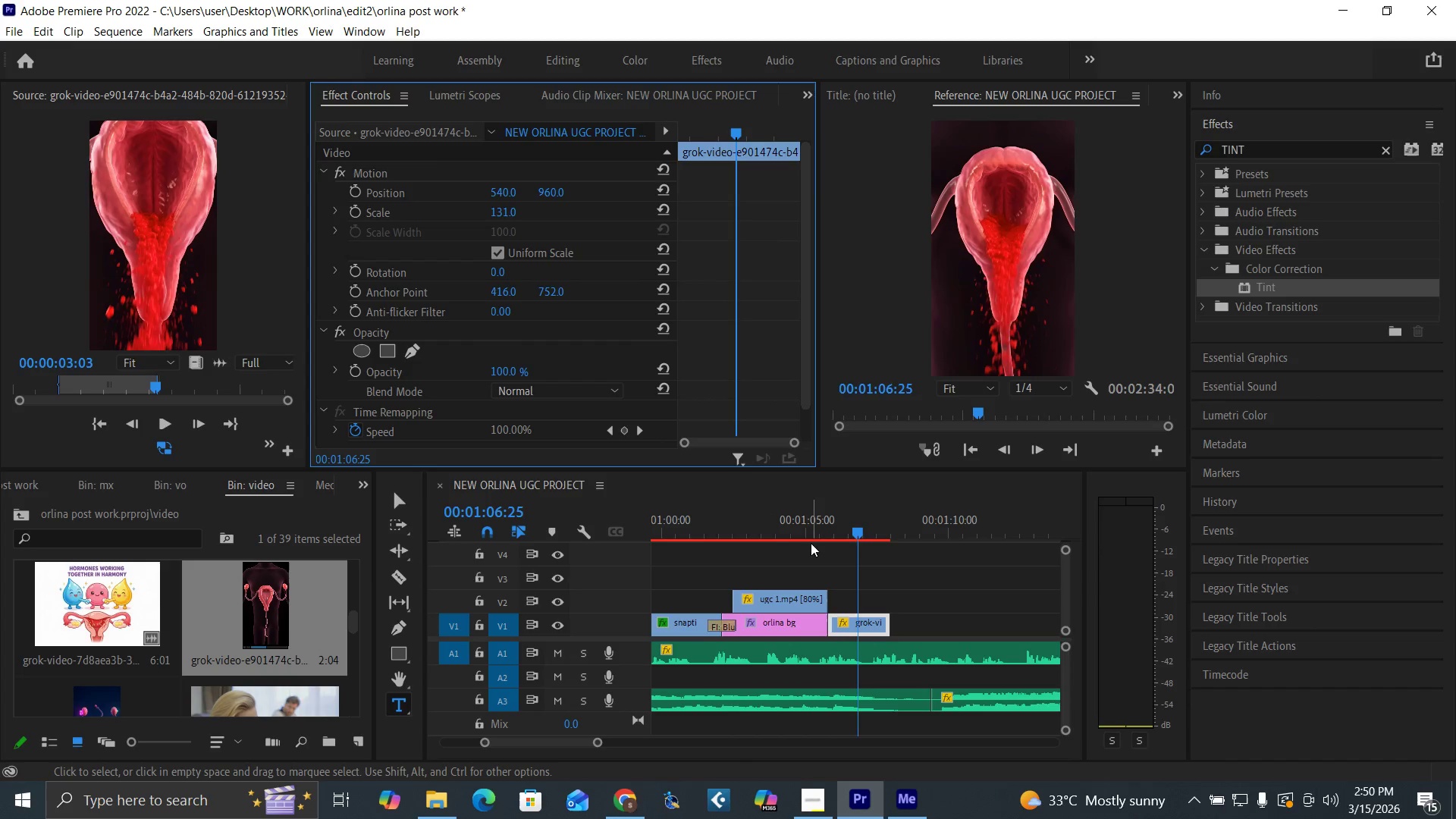 
key(Space)
 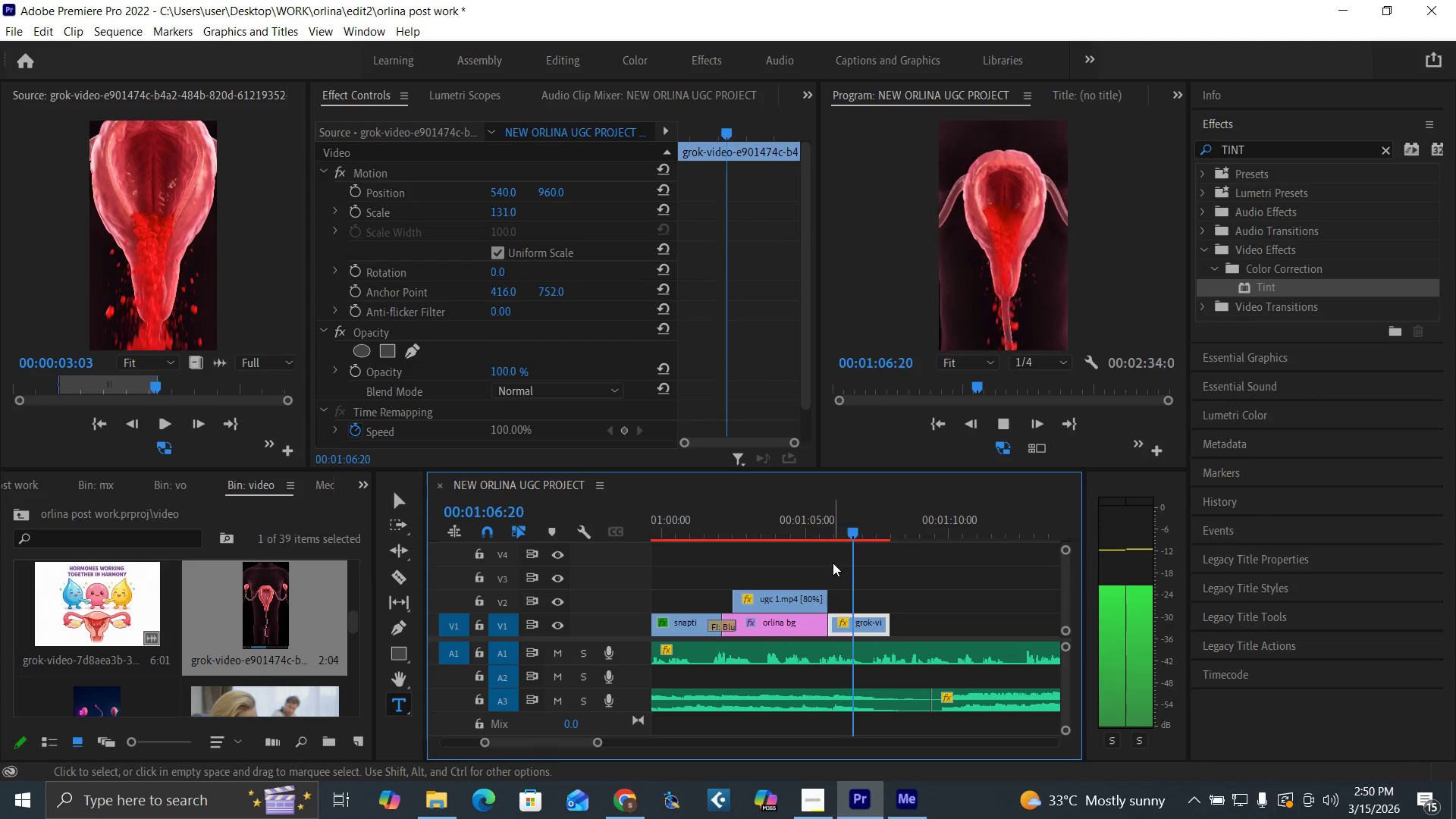 
key(Space)
 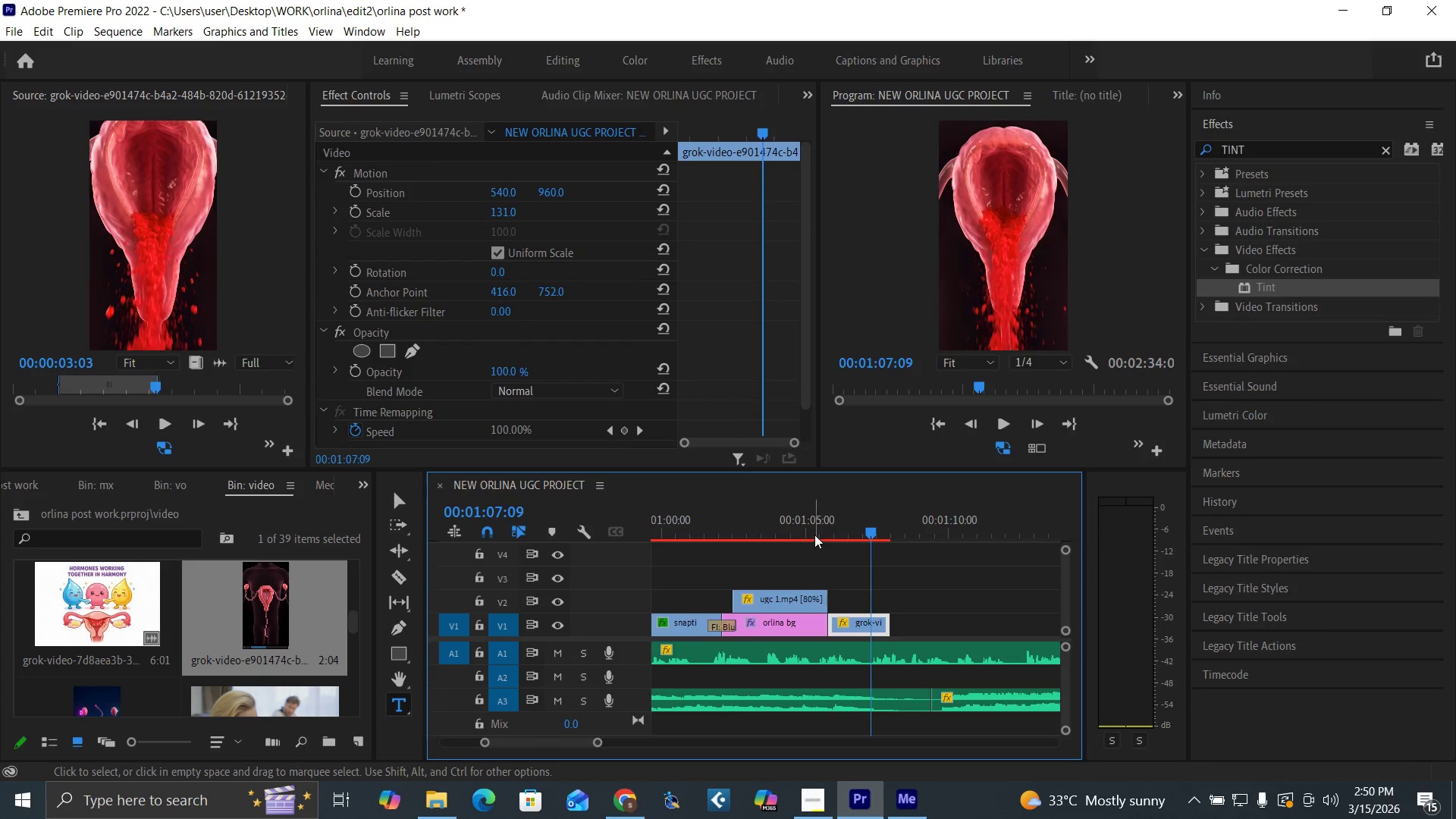 
left_click([814, 535])
 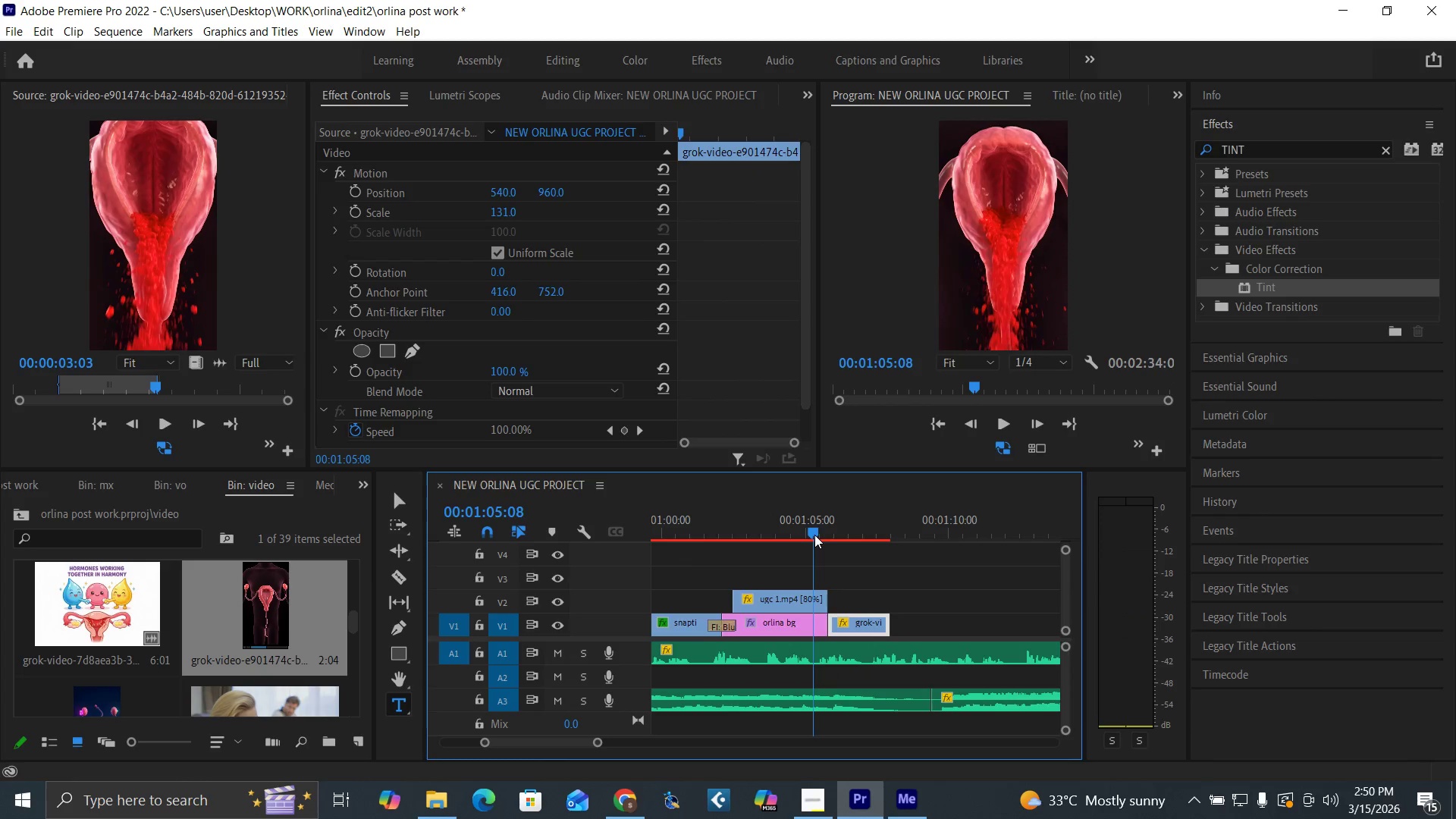 
key(Space)
 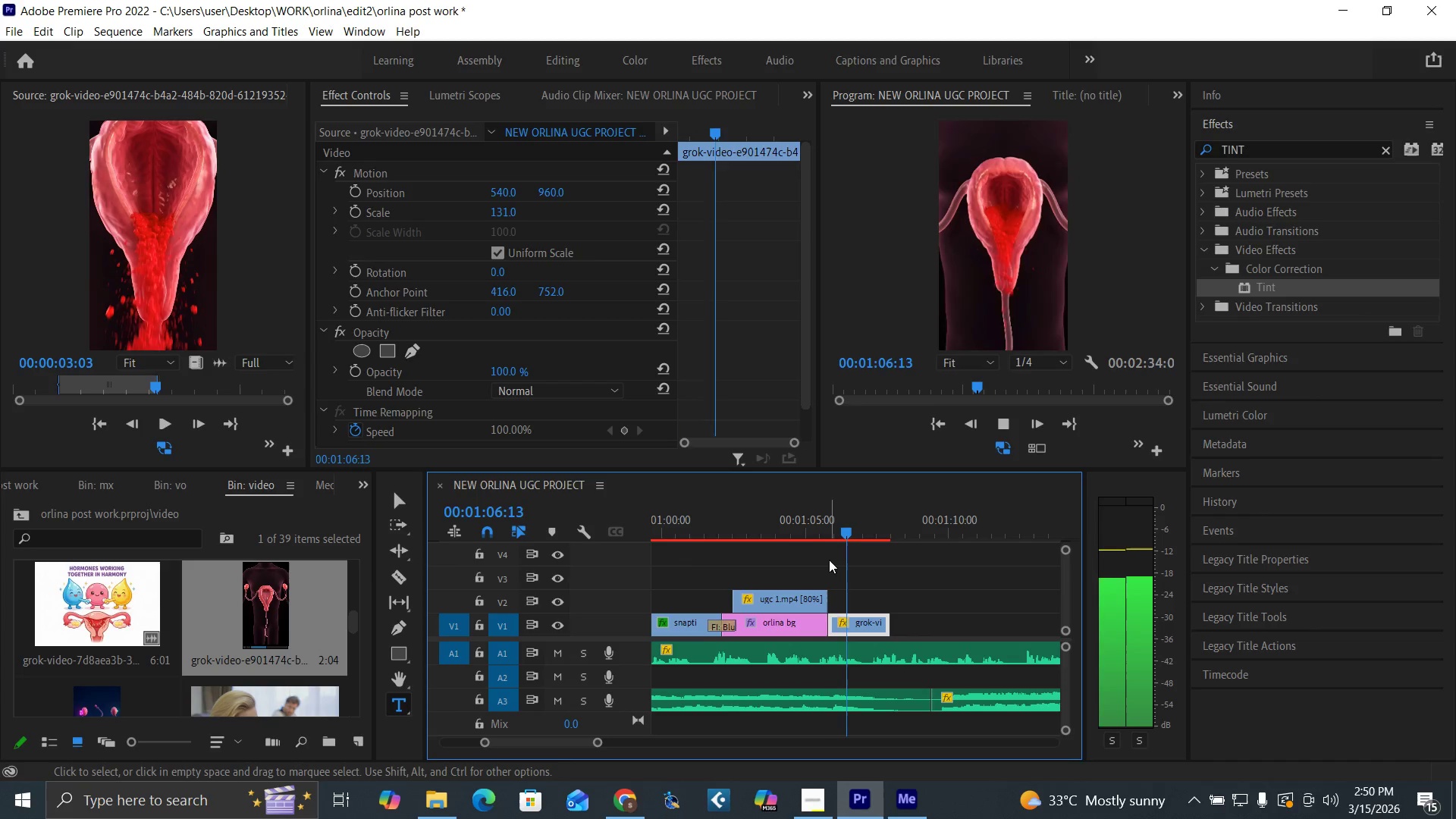 
key(Space)
 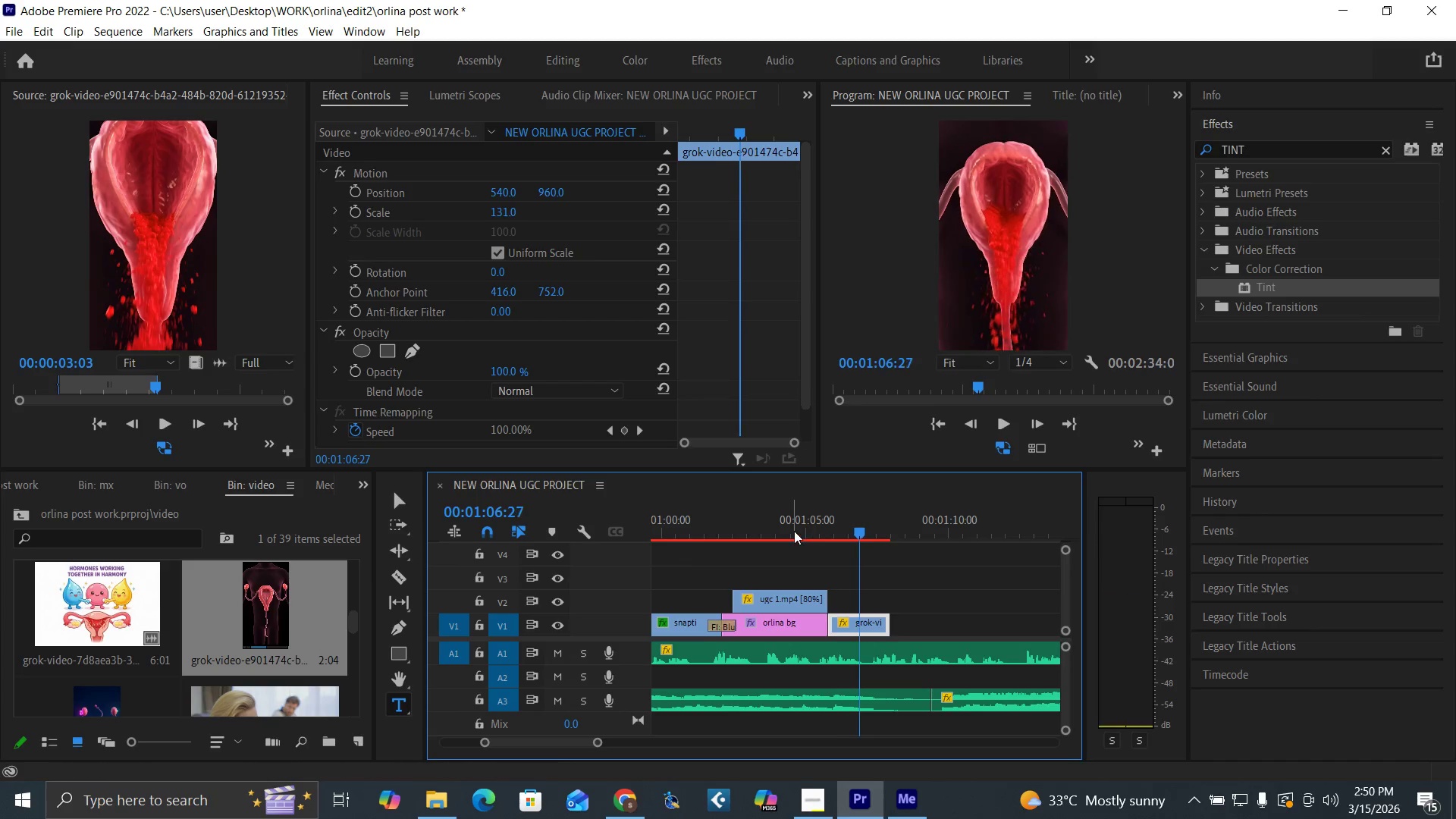 
left_click([794, 531])
 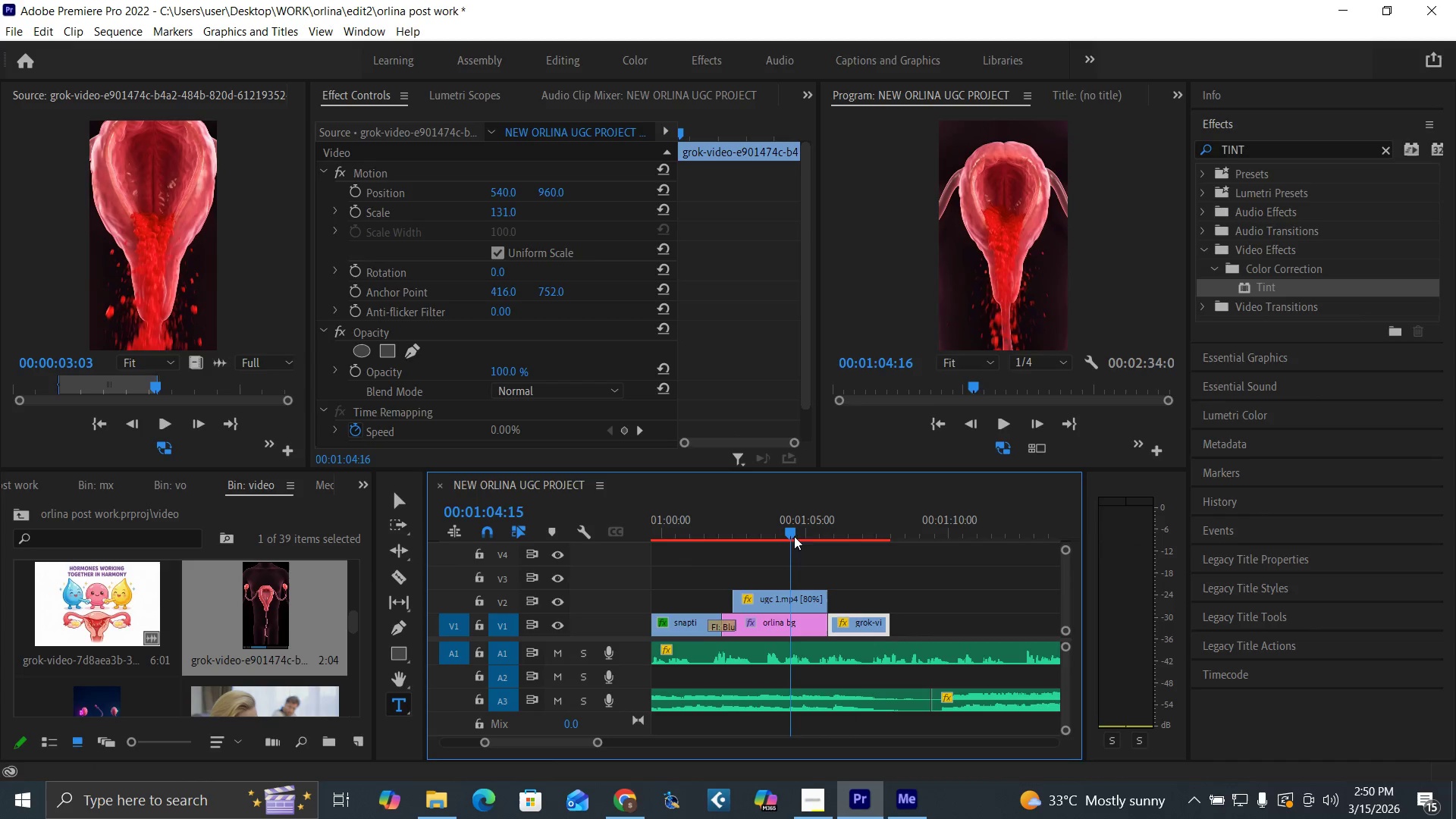 
key(Space)
 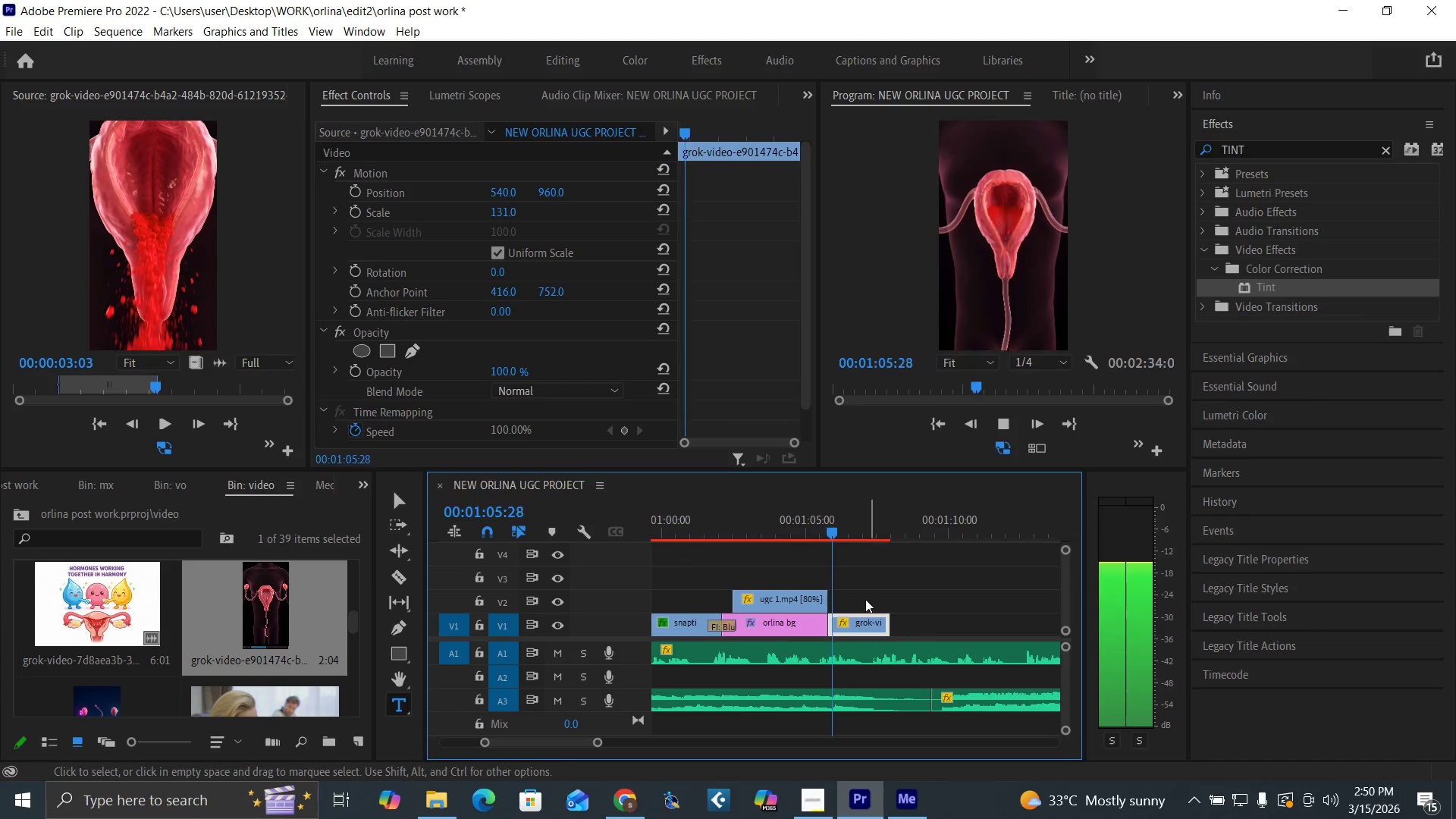 
key(Space)
 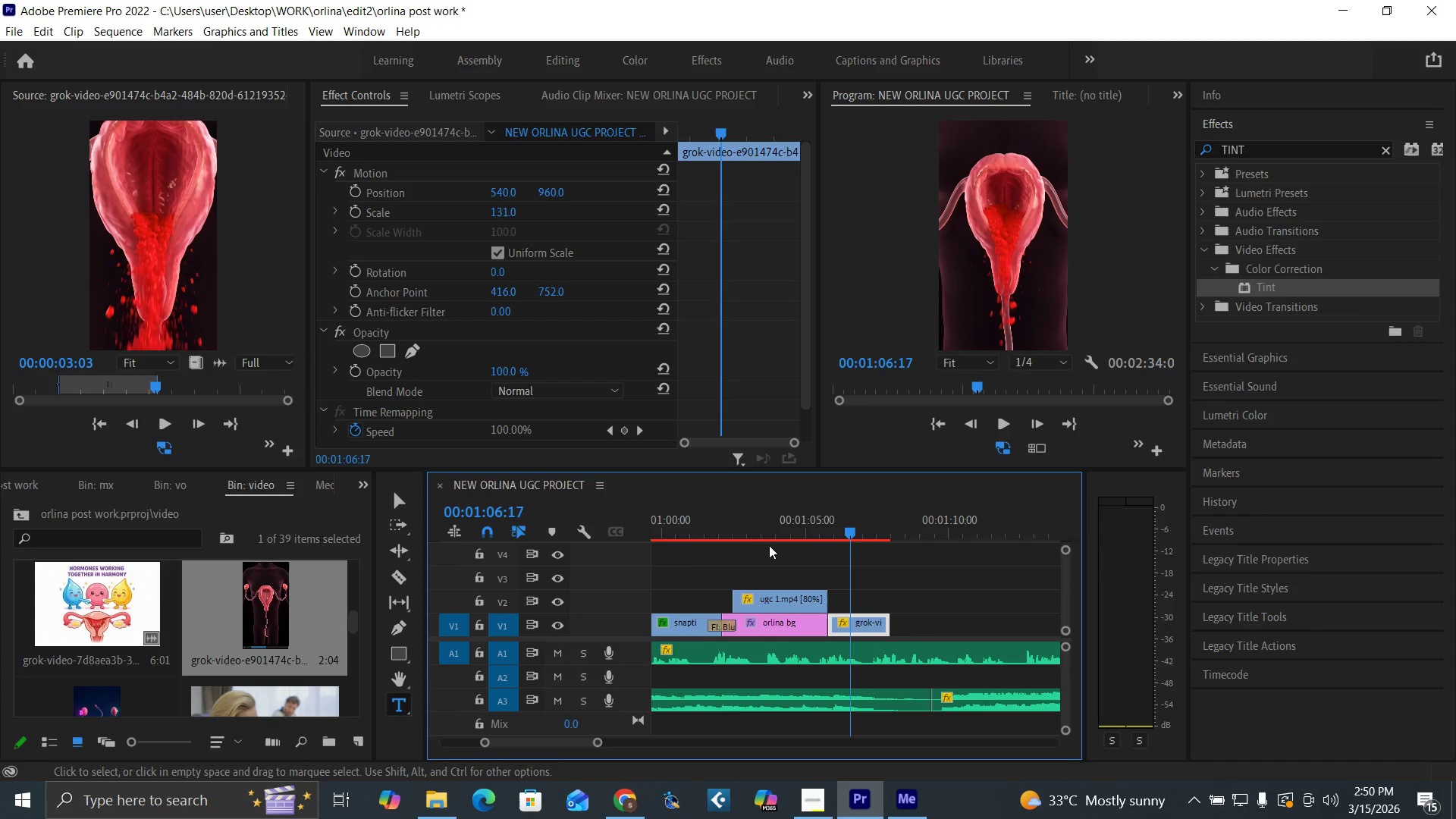 
left_click([757, 536])
 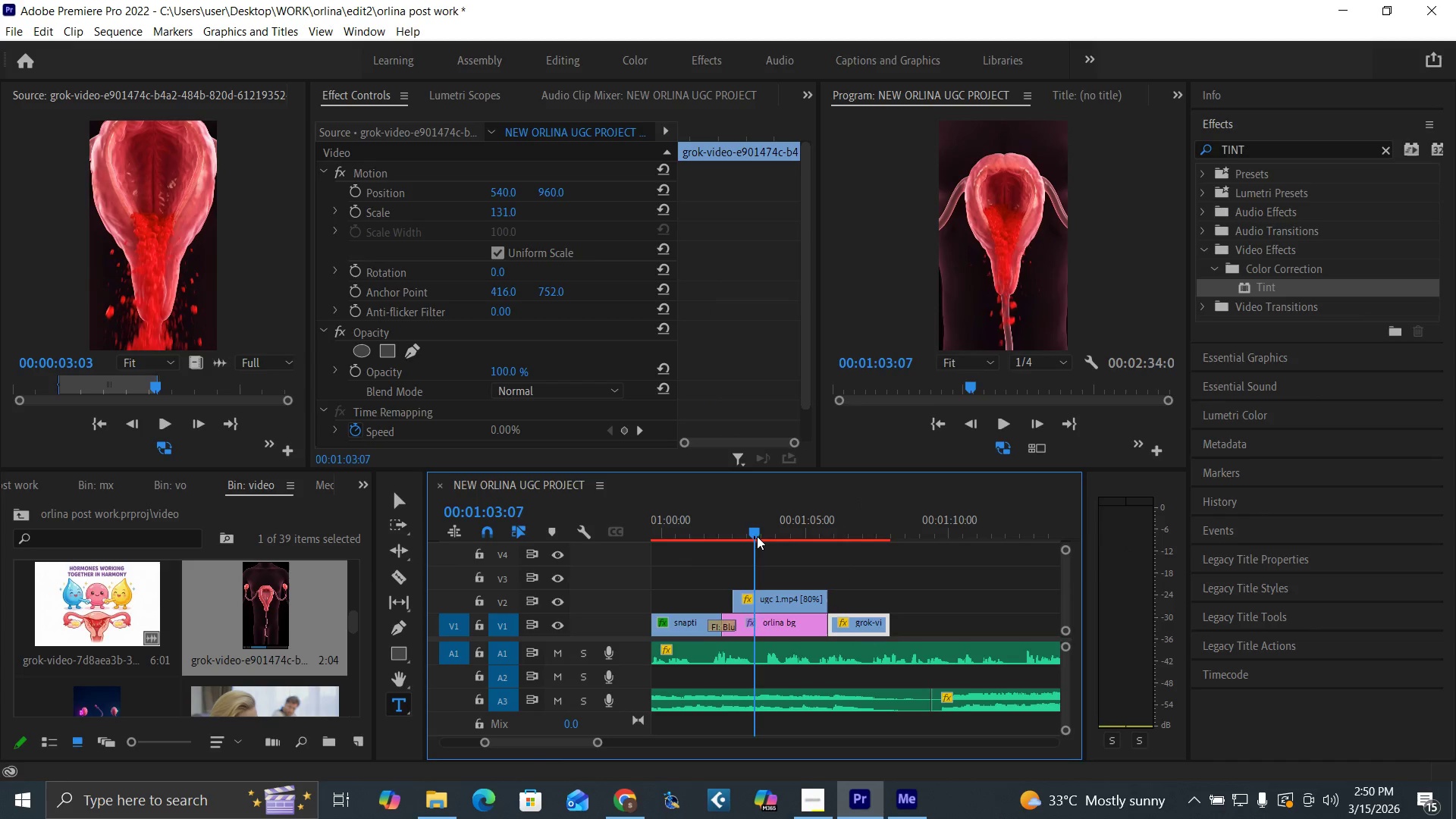 
key(Space)
 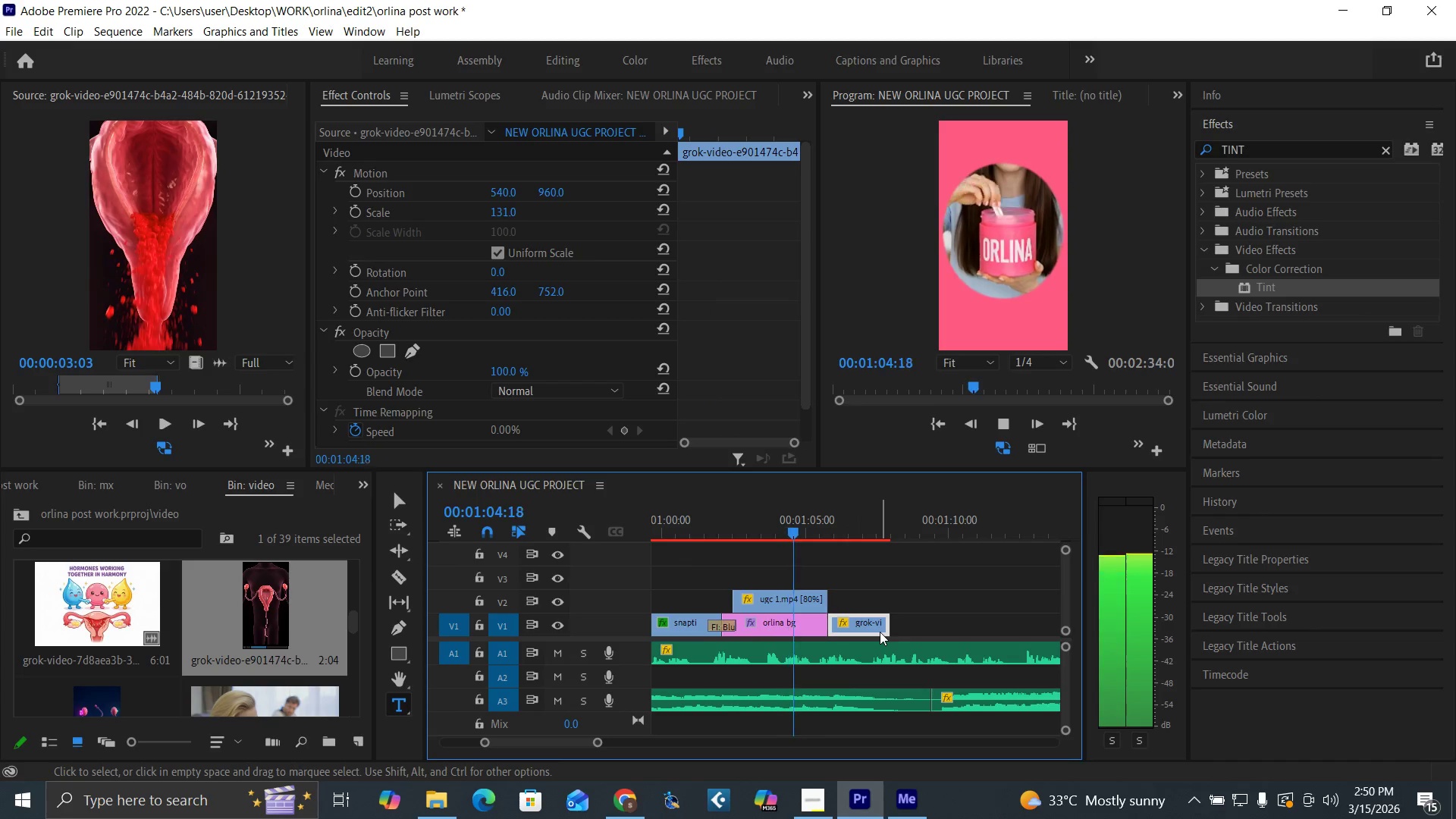 
key(Space)
 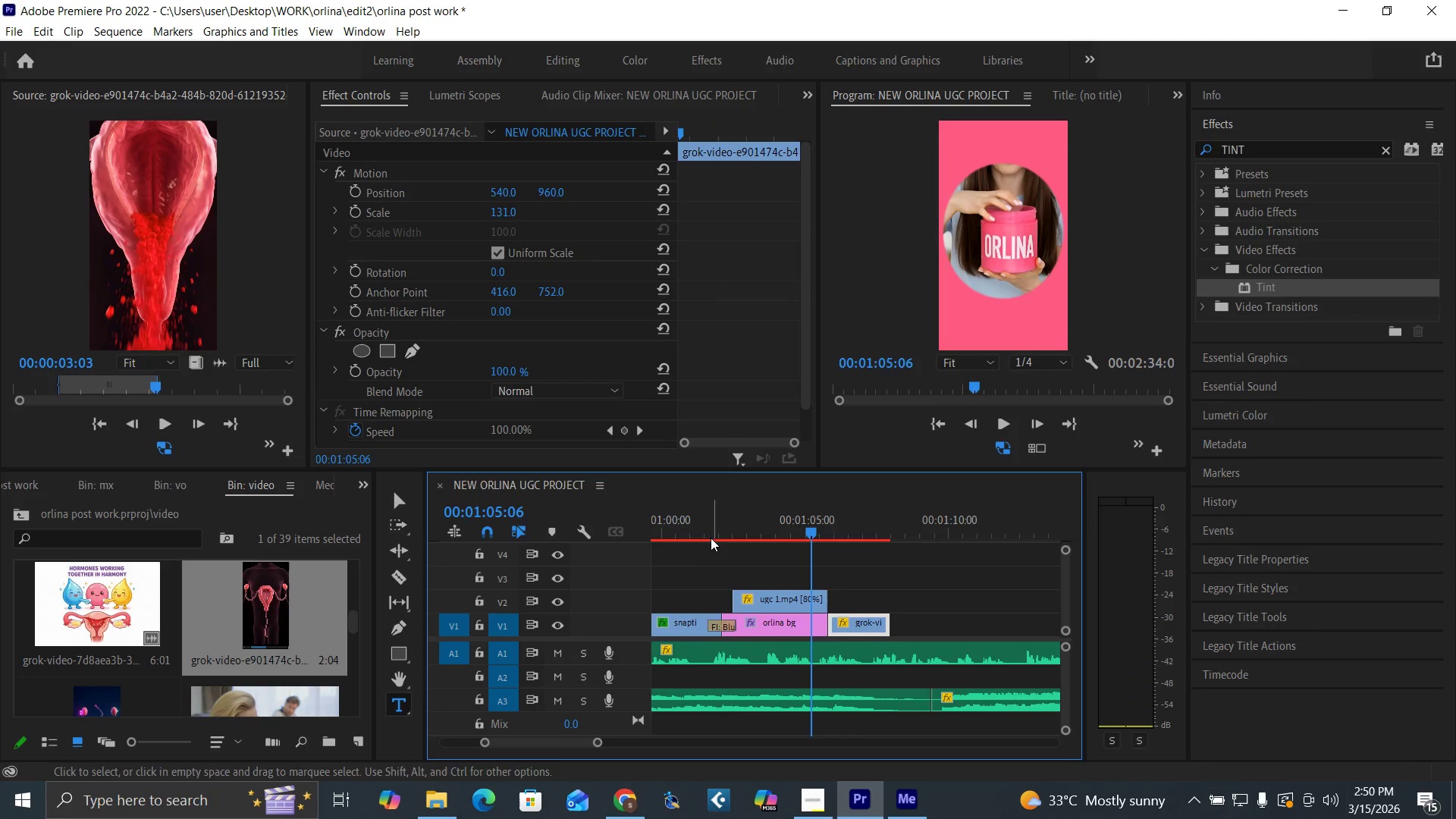 
left_click([710, 532])
 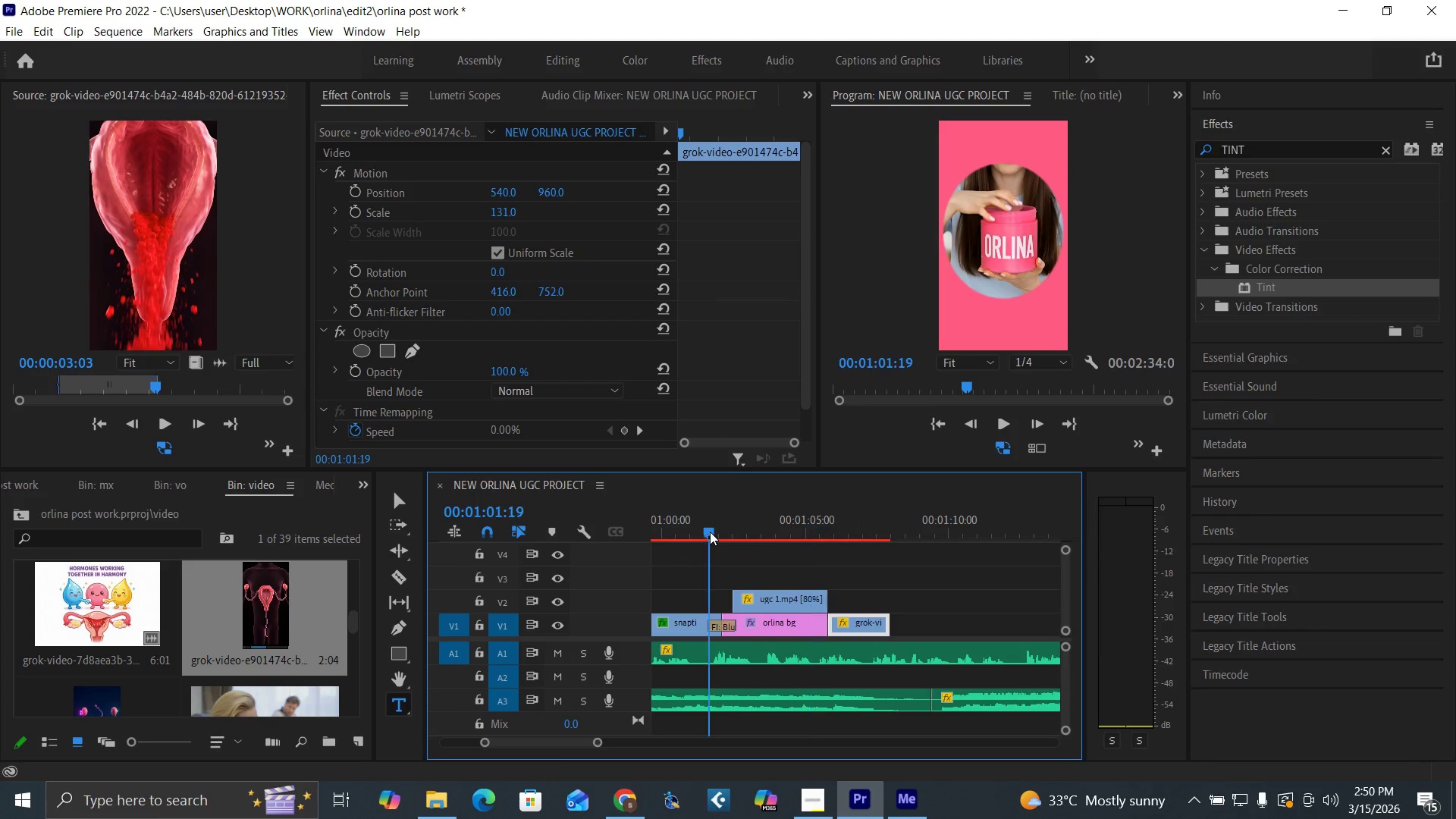 
key(Space)
 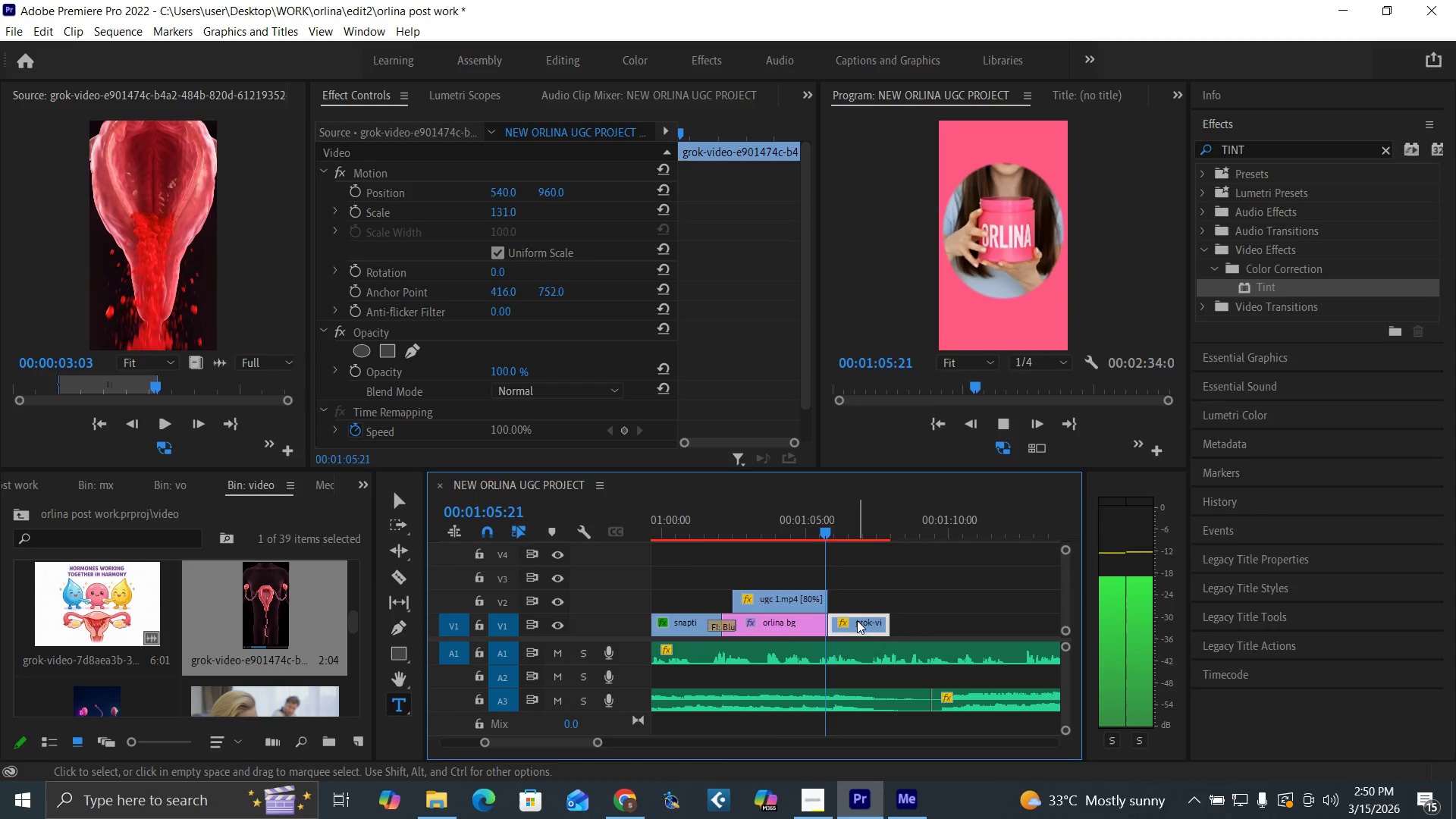 
wait(7.56)
 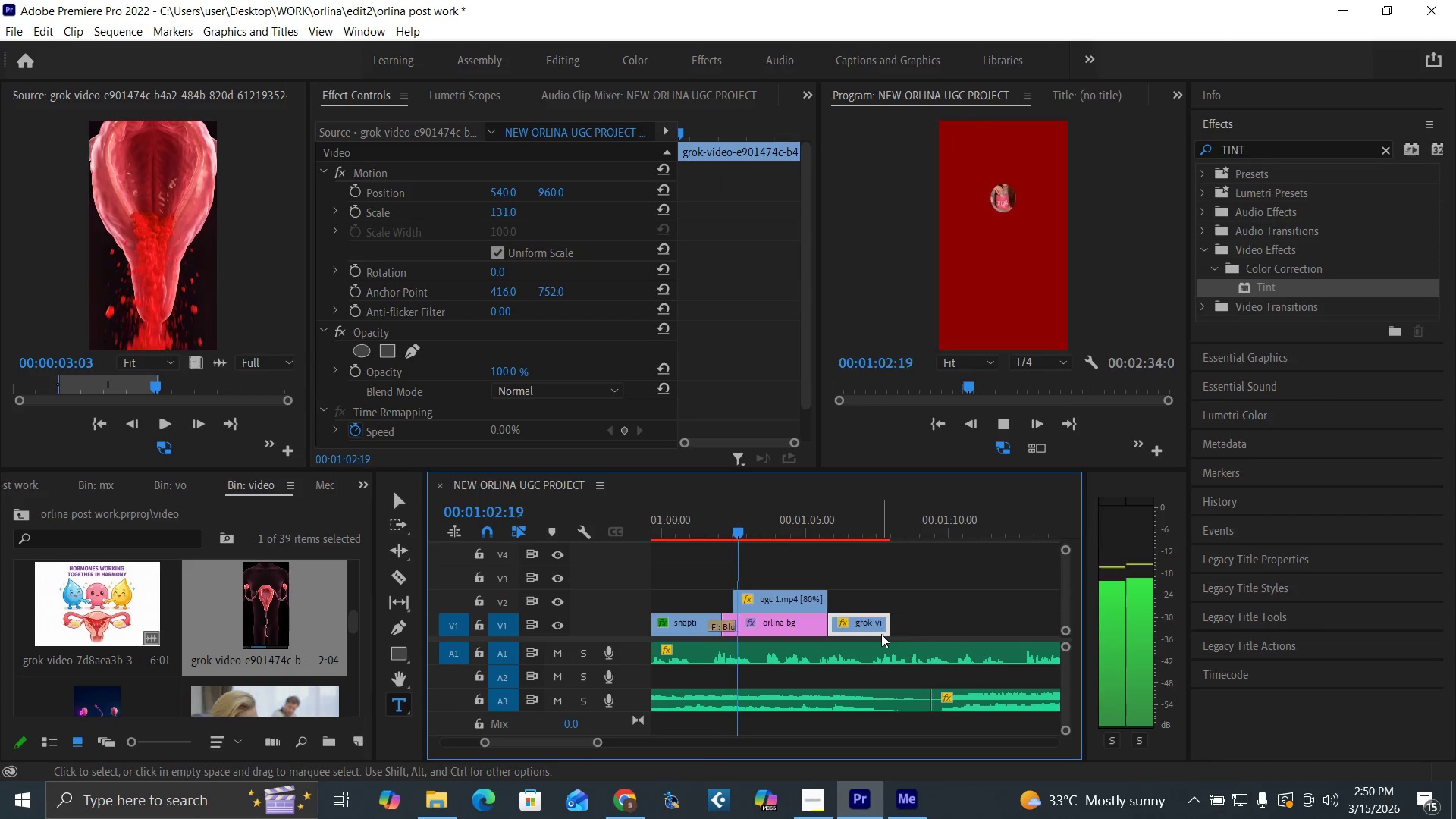 
key(Space)
 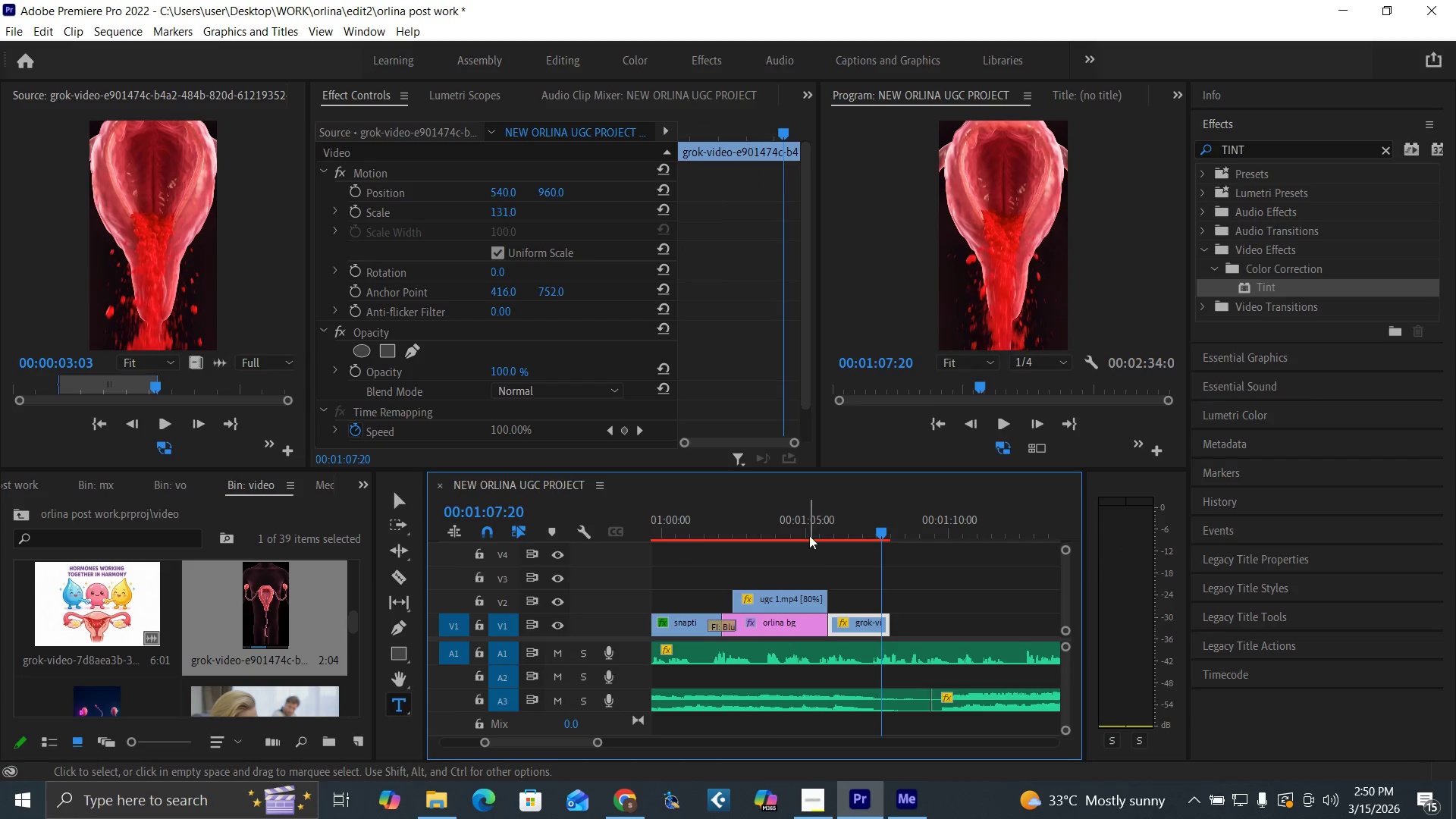 
left_click([807, 530])
 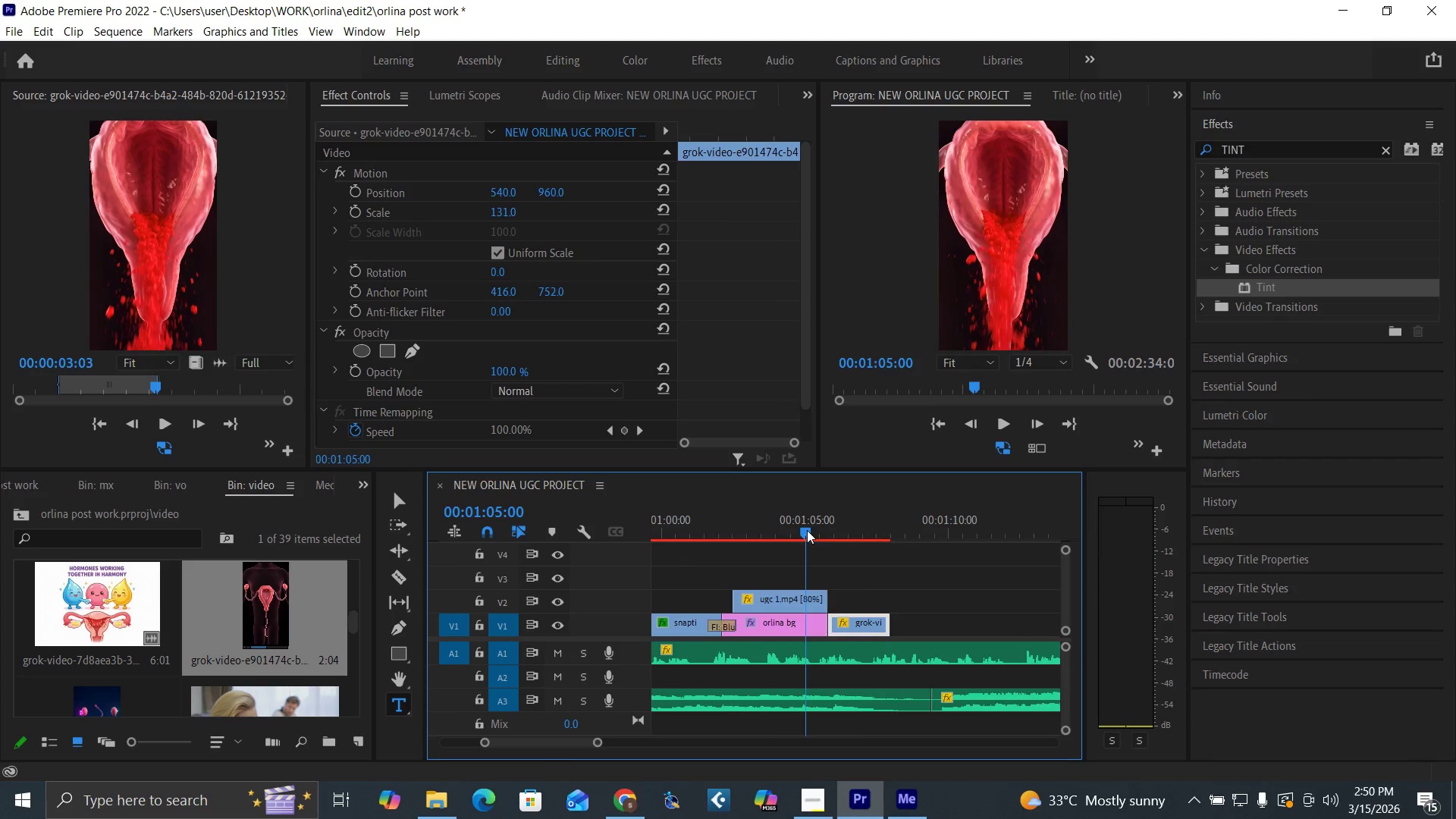 
key(Space)
 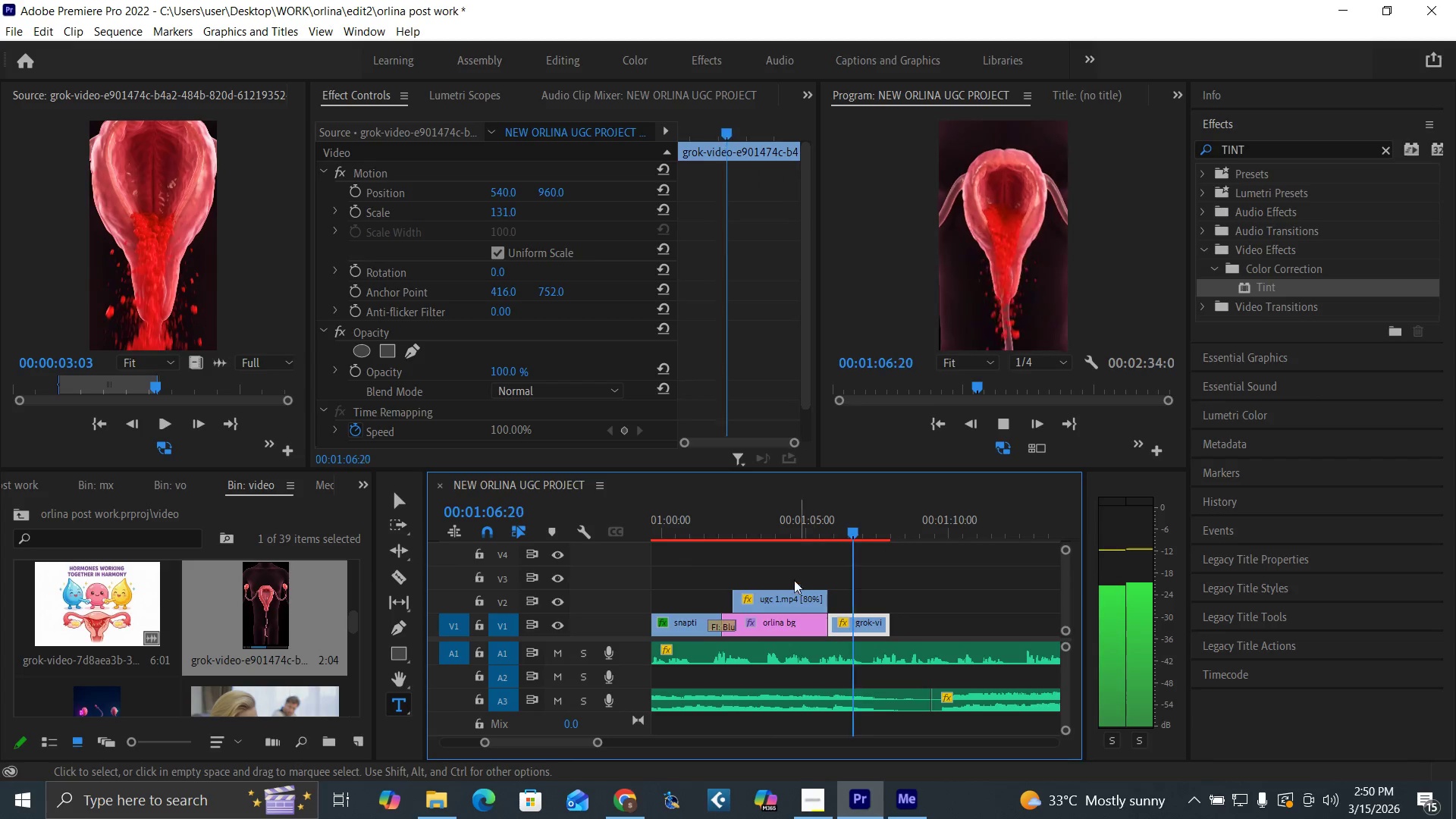 
left_click([822, 531])
 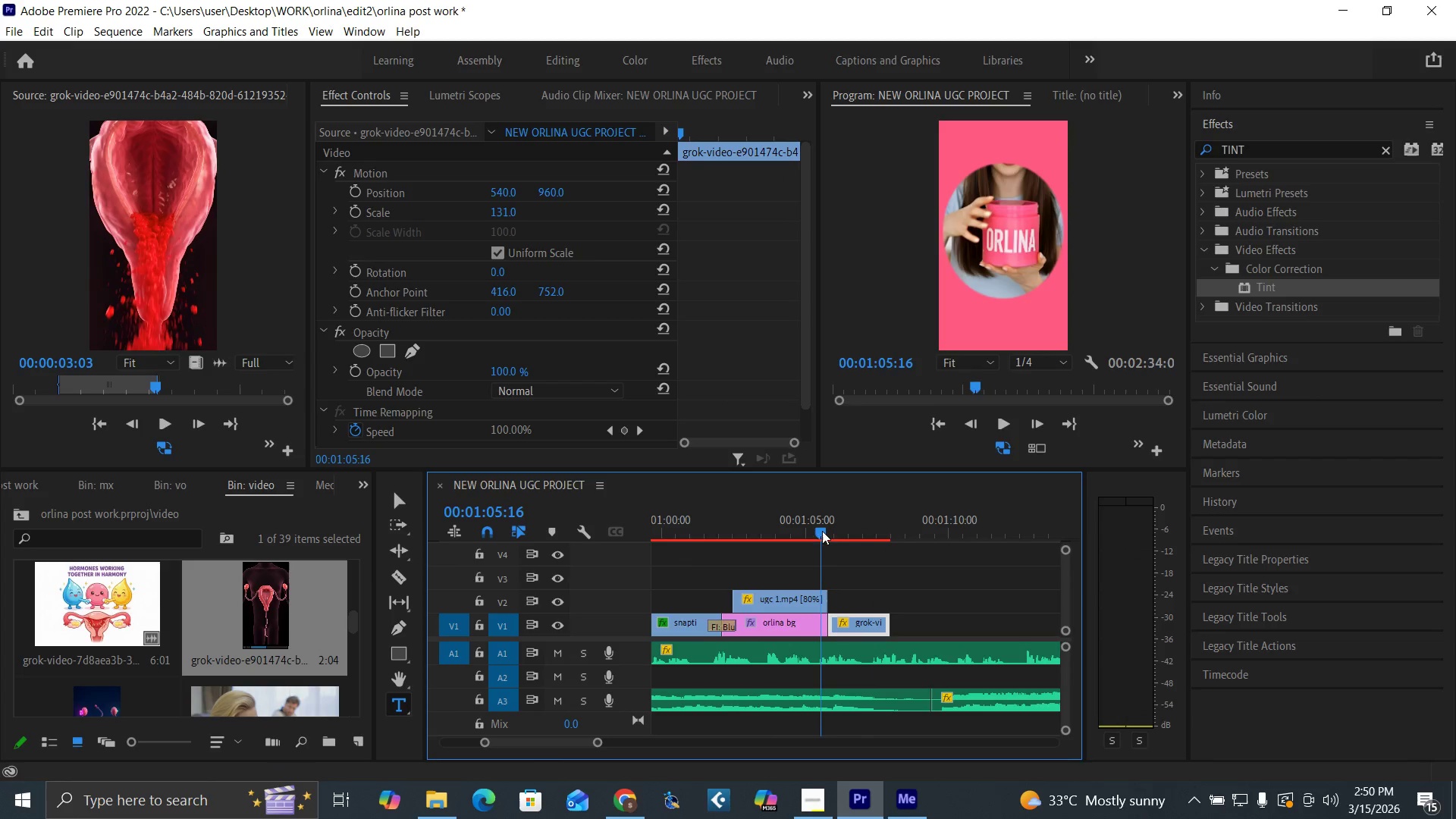 
key(Space)
 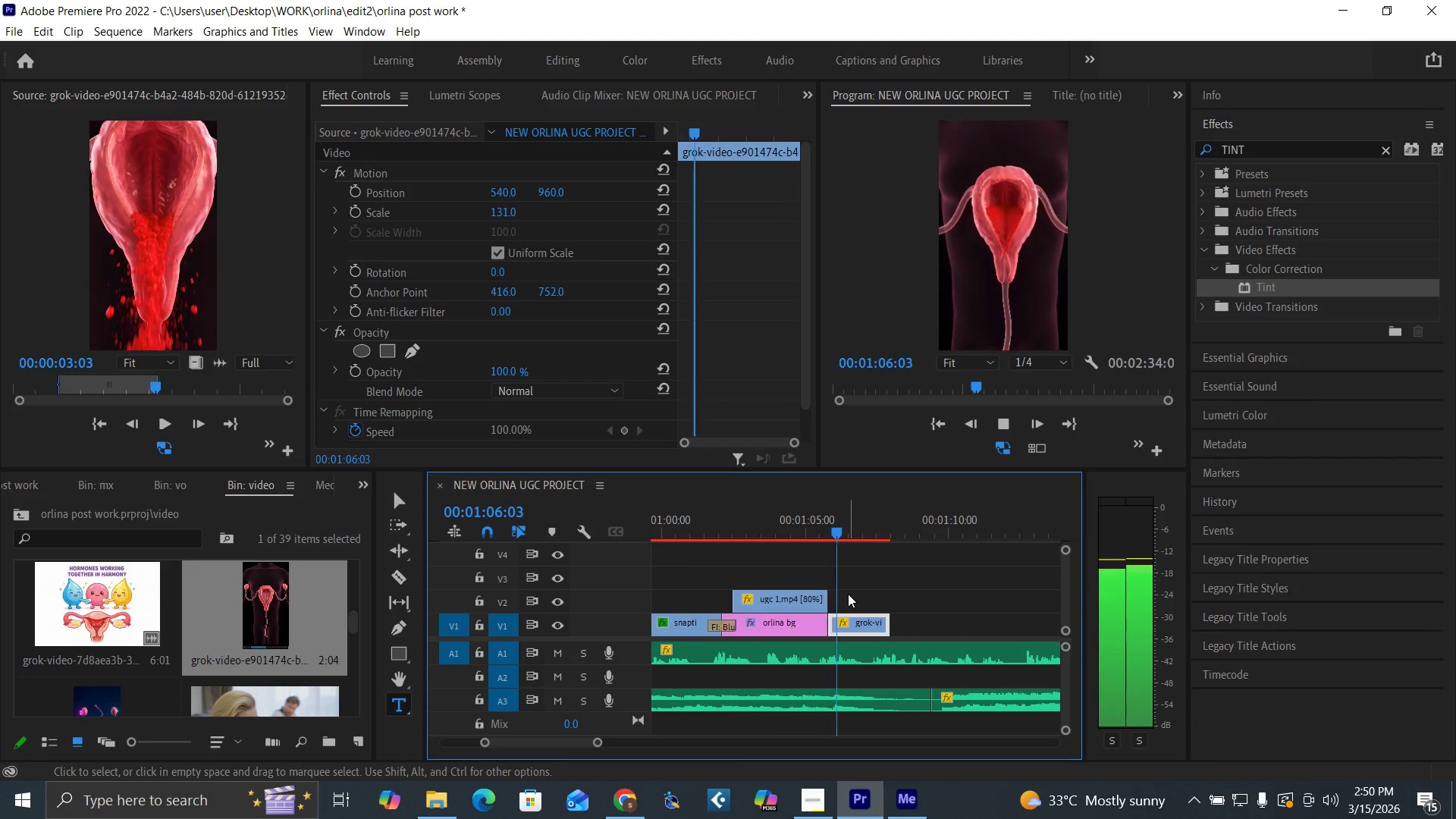 
key(Space)
 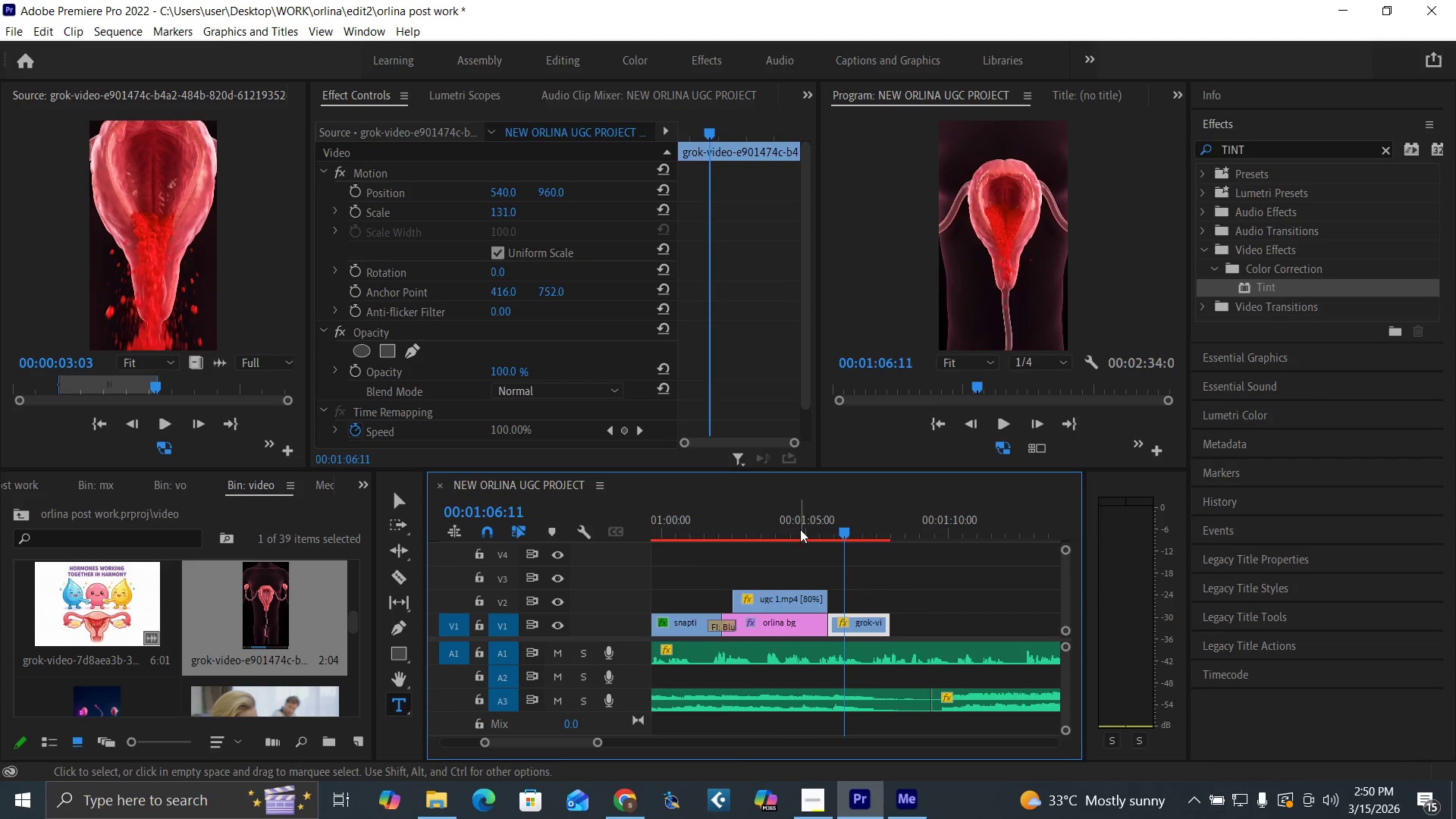 
left_click([803, 526])
 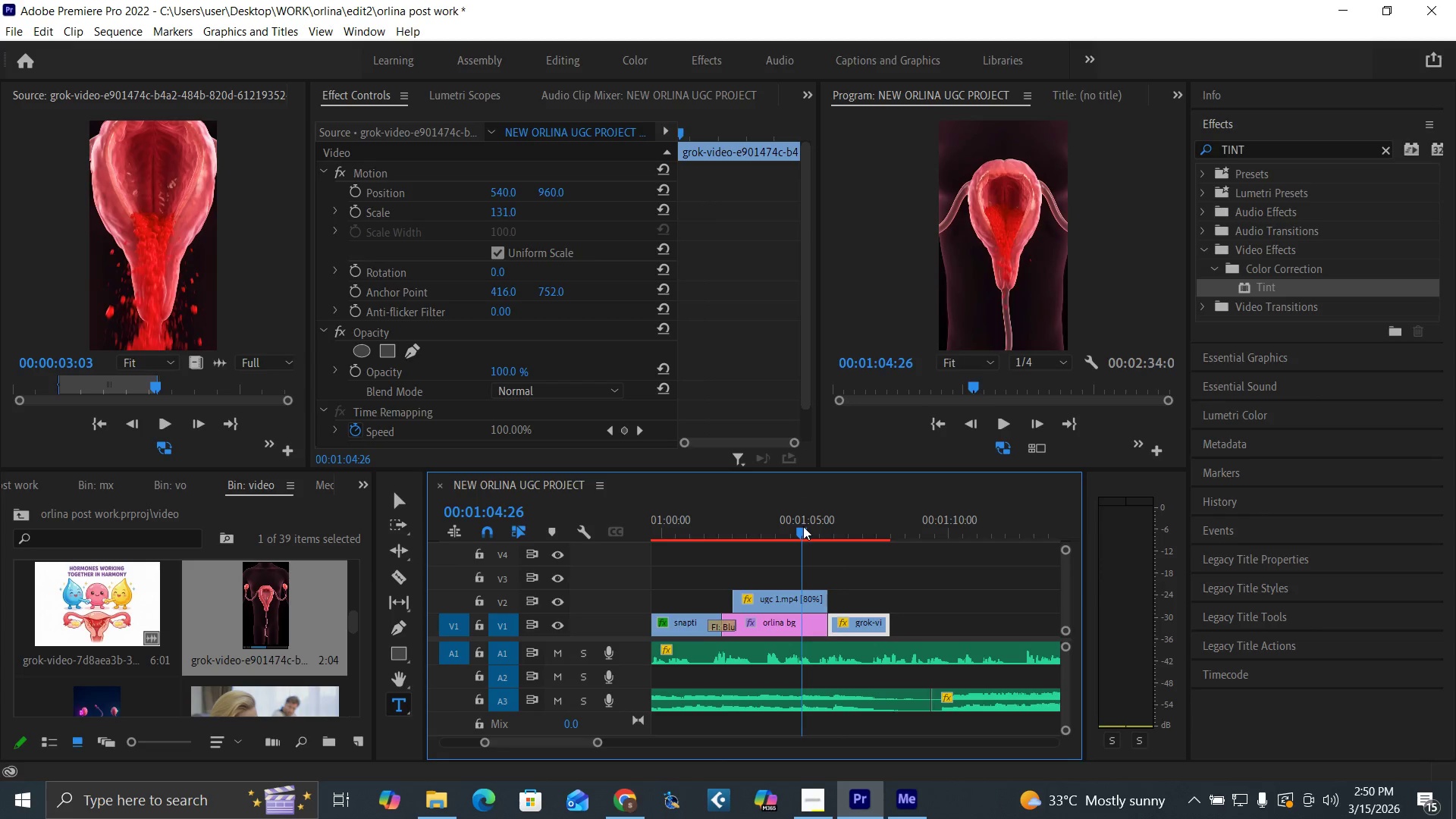 
key(Space)
 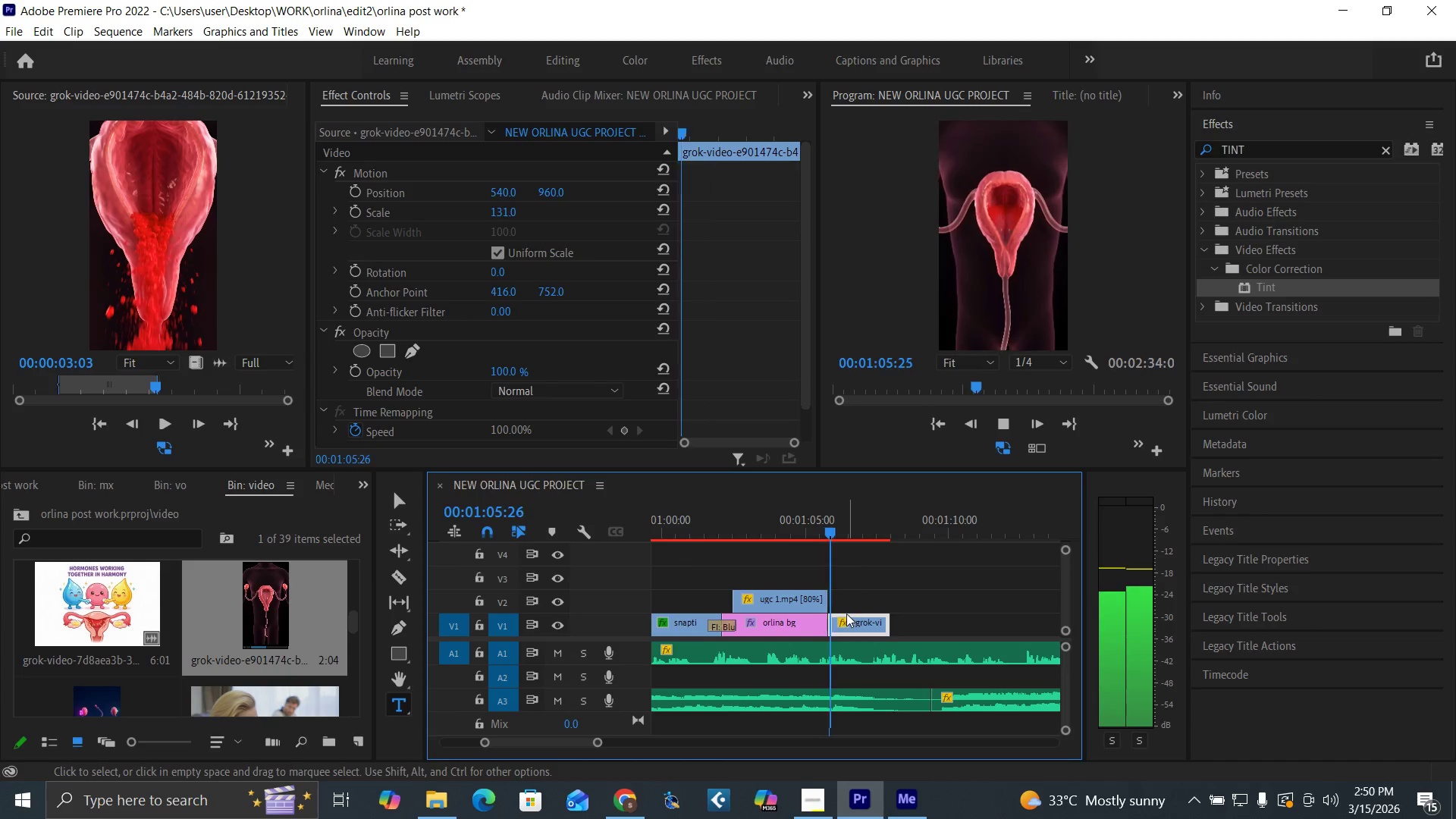 
key(Space)
 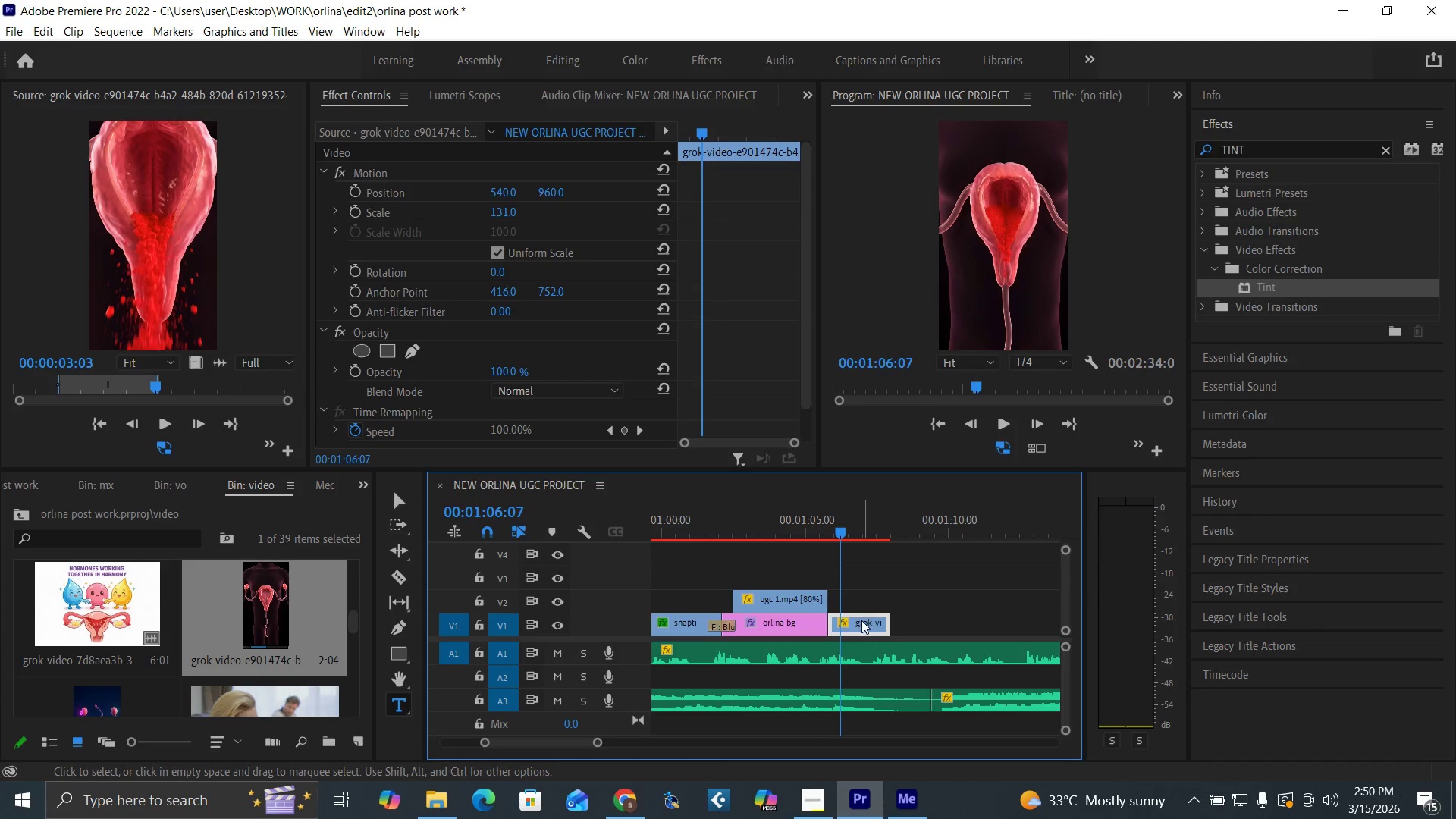 
left_click_drag(start_coordinate=[862, 620], to_coordinate=[882, 623])
 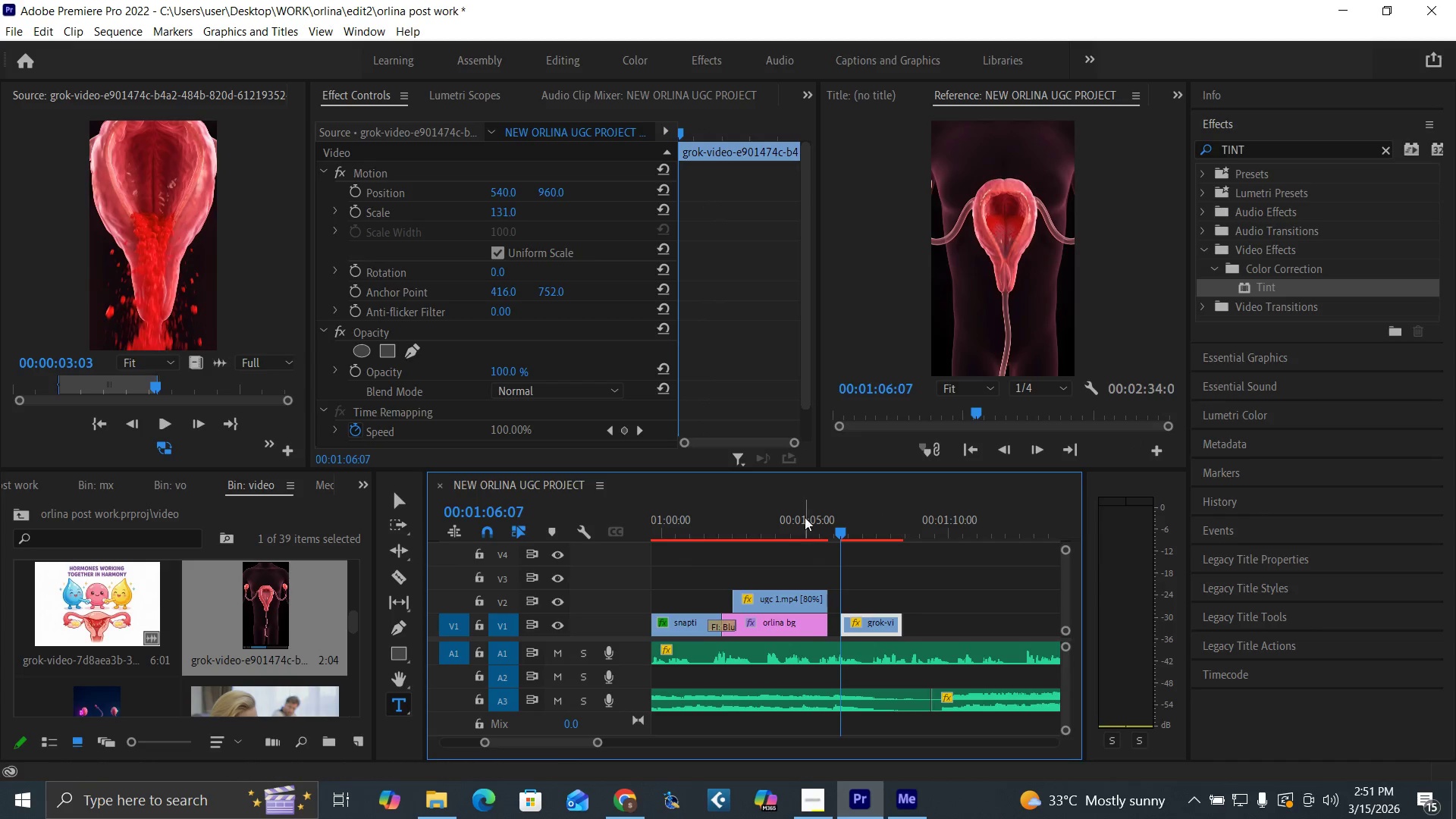 
key(Space)
 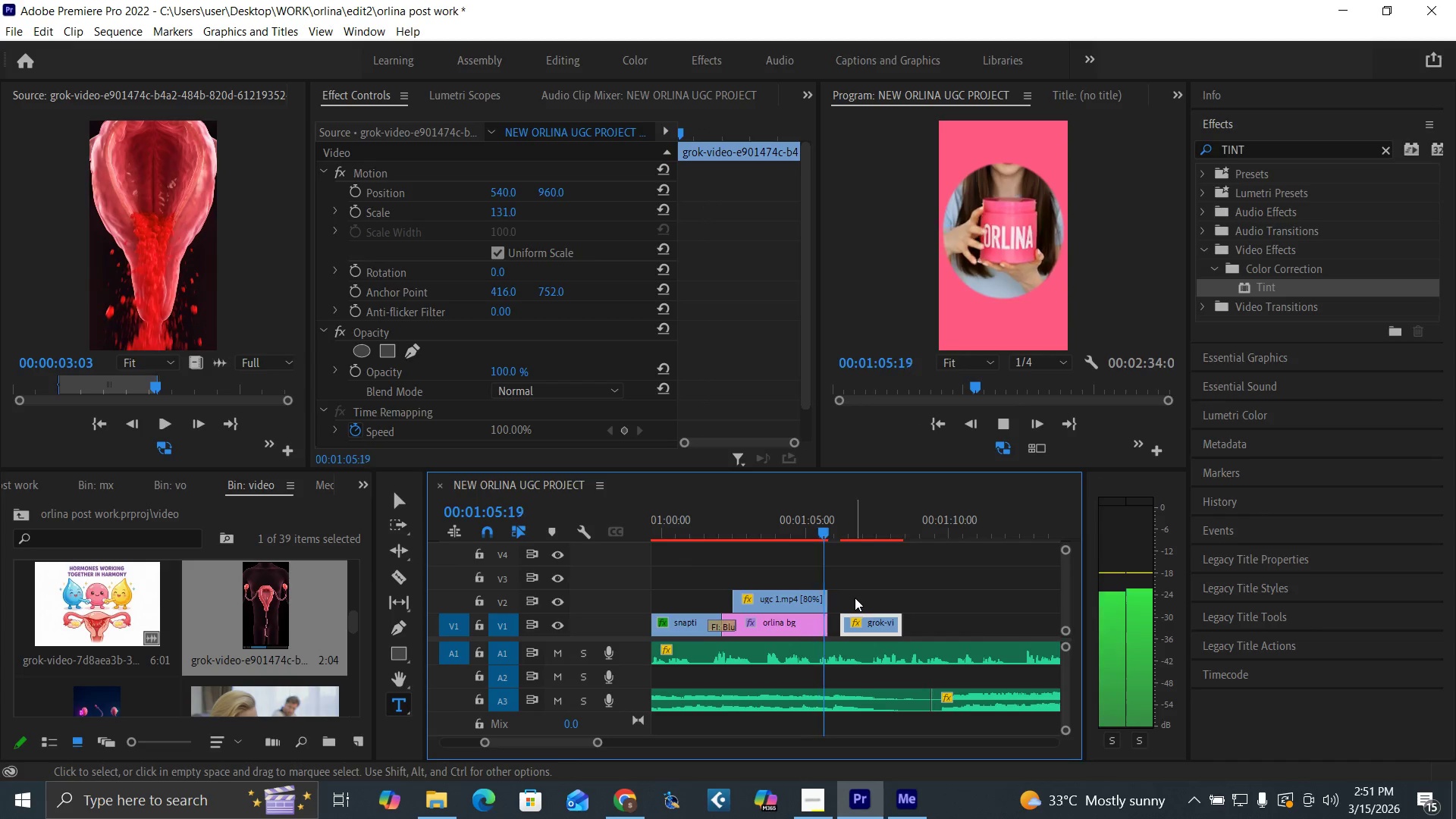 
key(Space)
 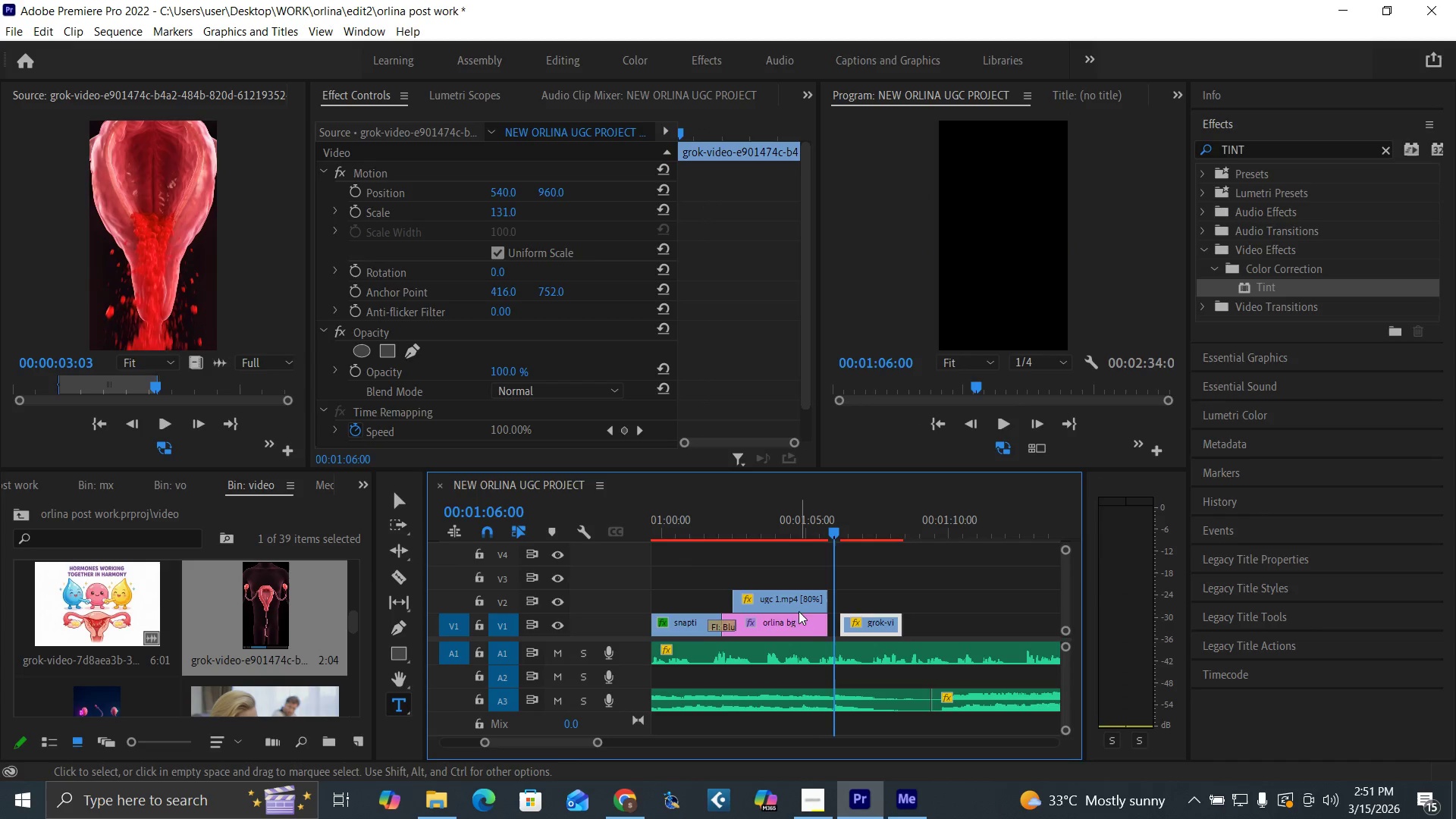 
left_click([802, 600])
 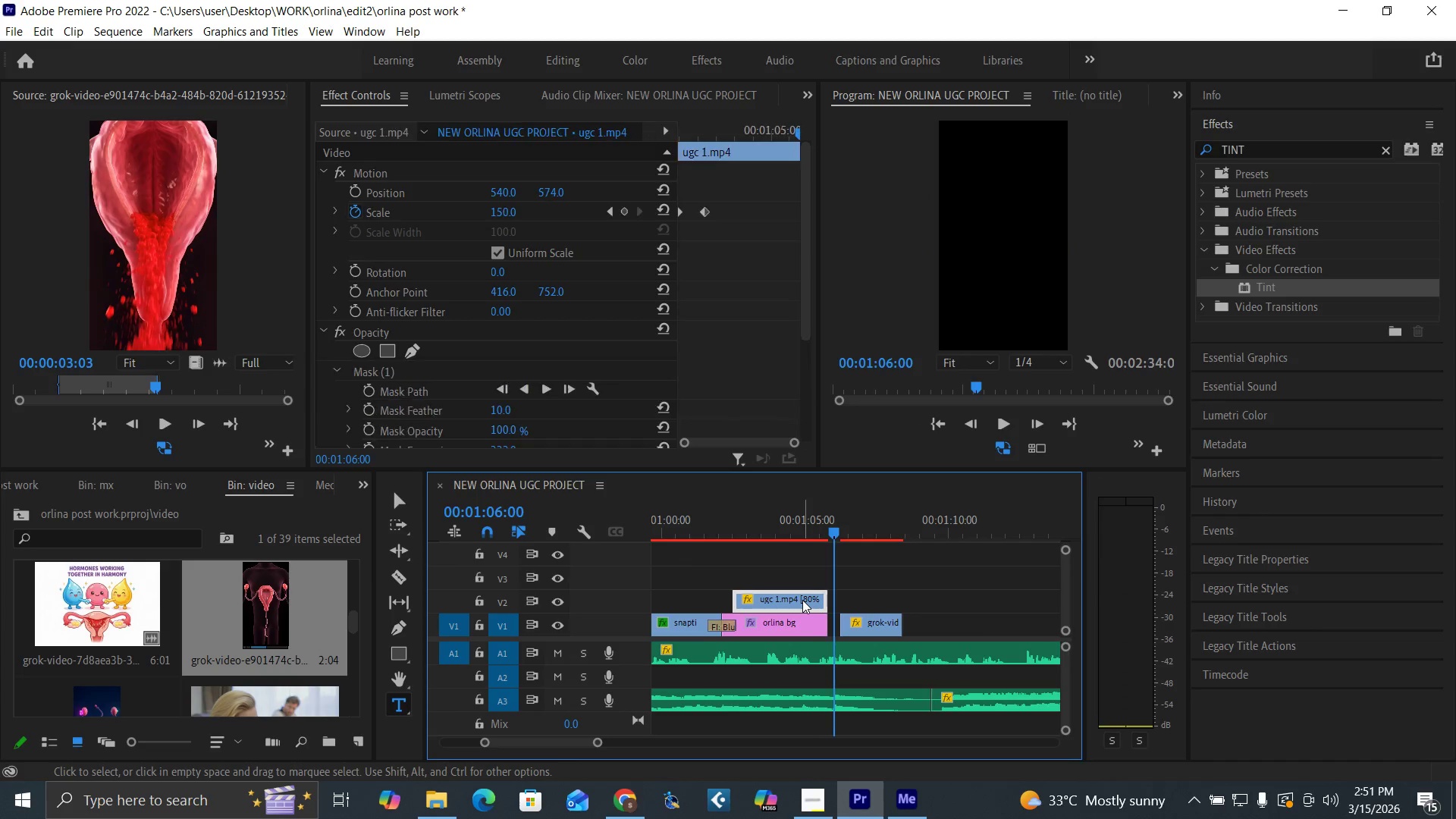 
right_click([802, 600])
 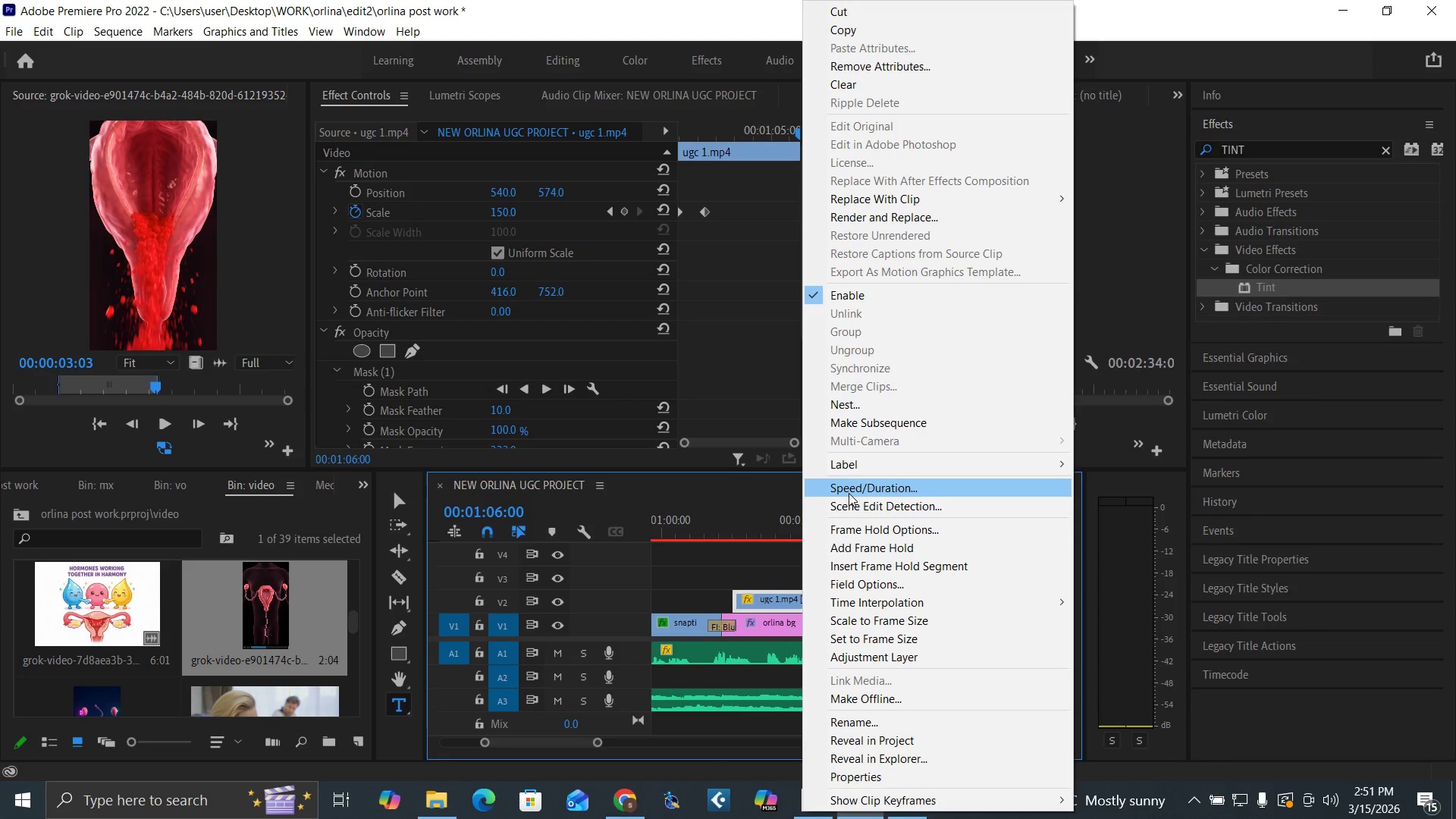 
left_click([849, 493])
 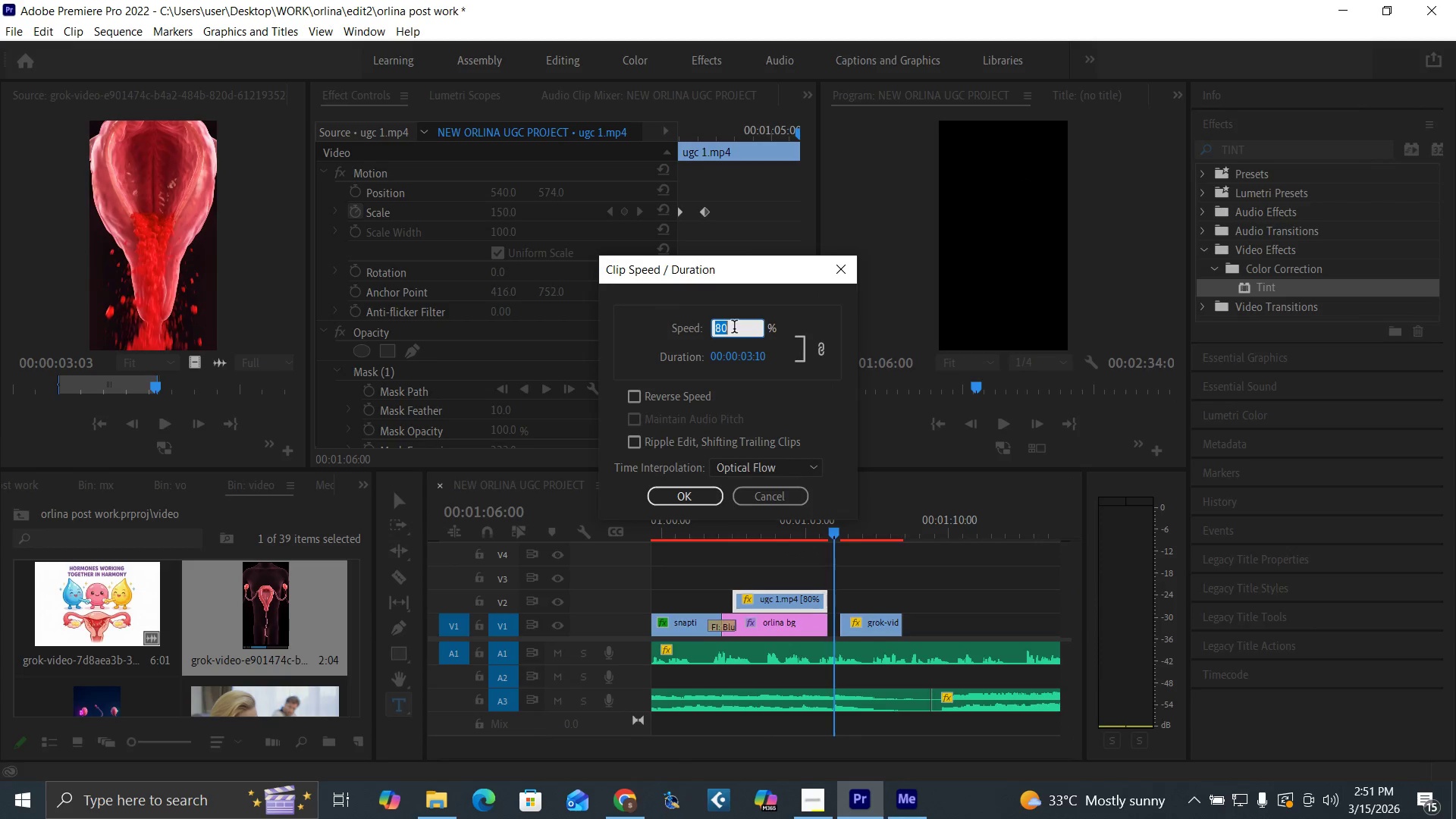 
type(70)
 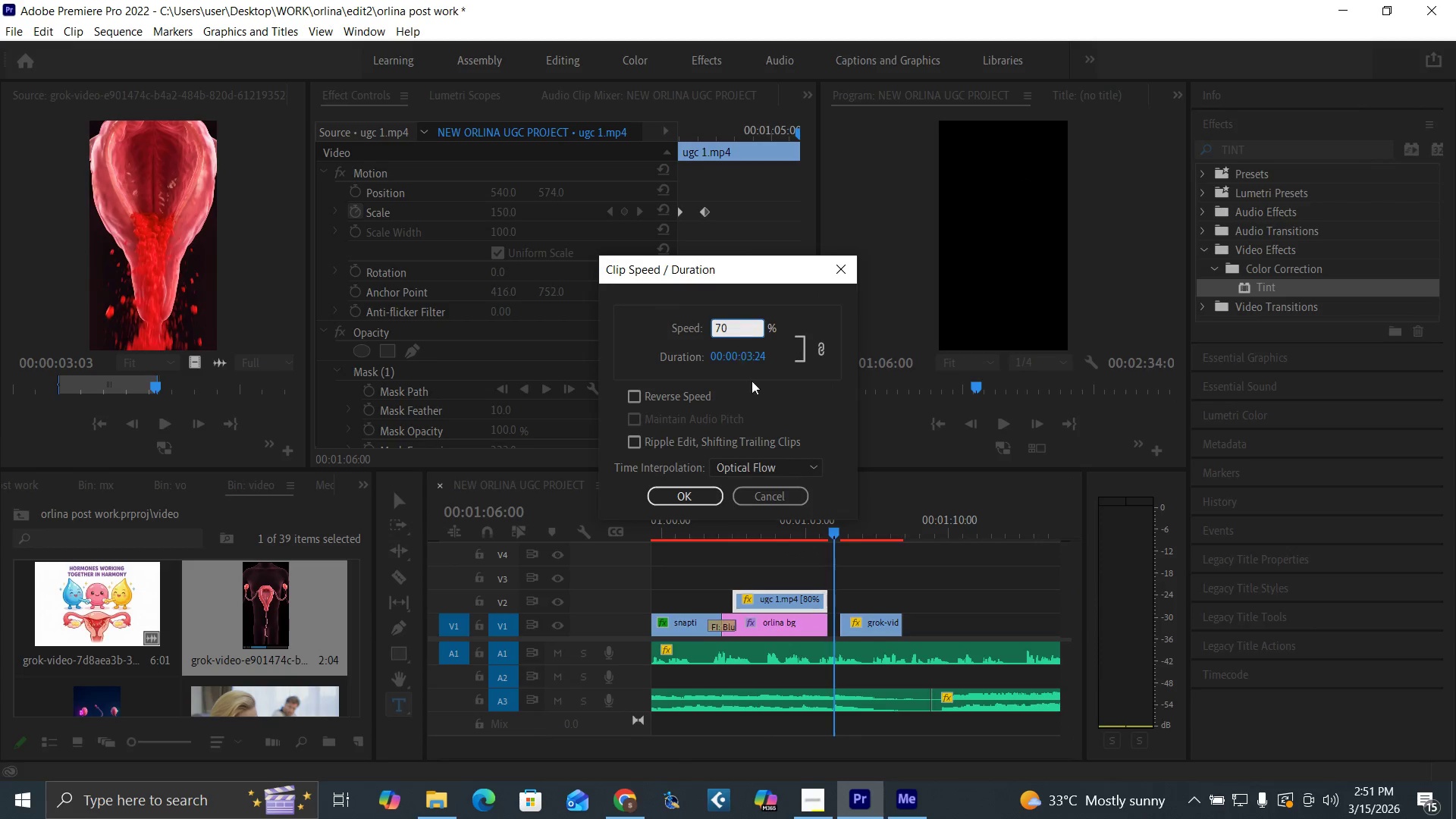 
key(Enter)
 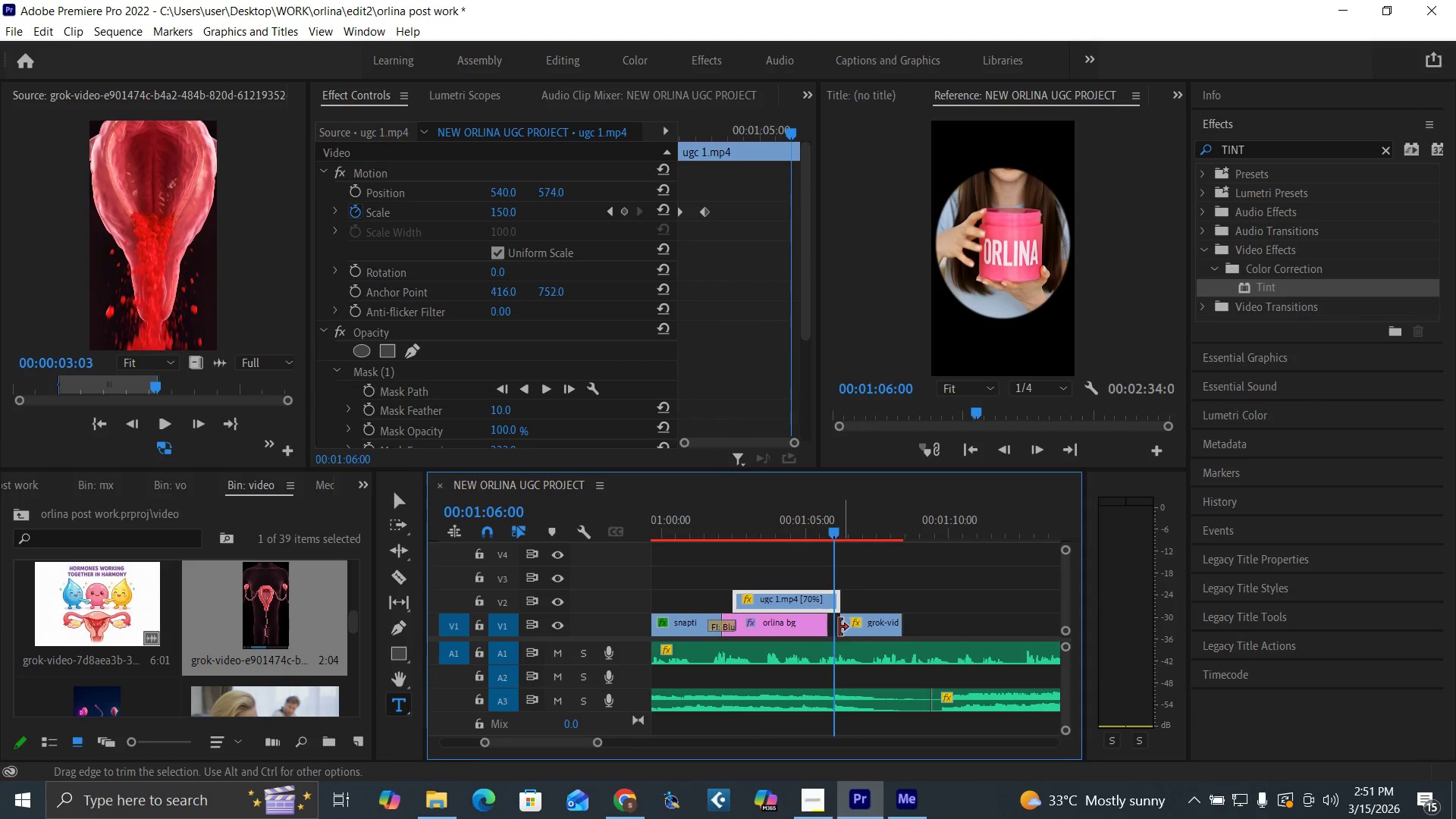 
left_click_drag(start_coordinate=[825, 629], to_coordinate=[837, 629])
 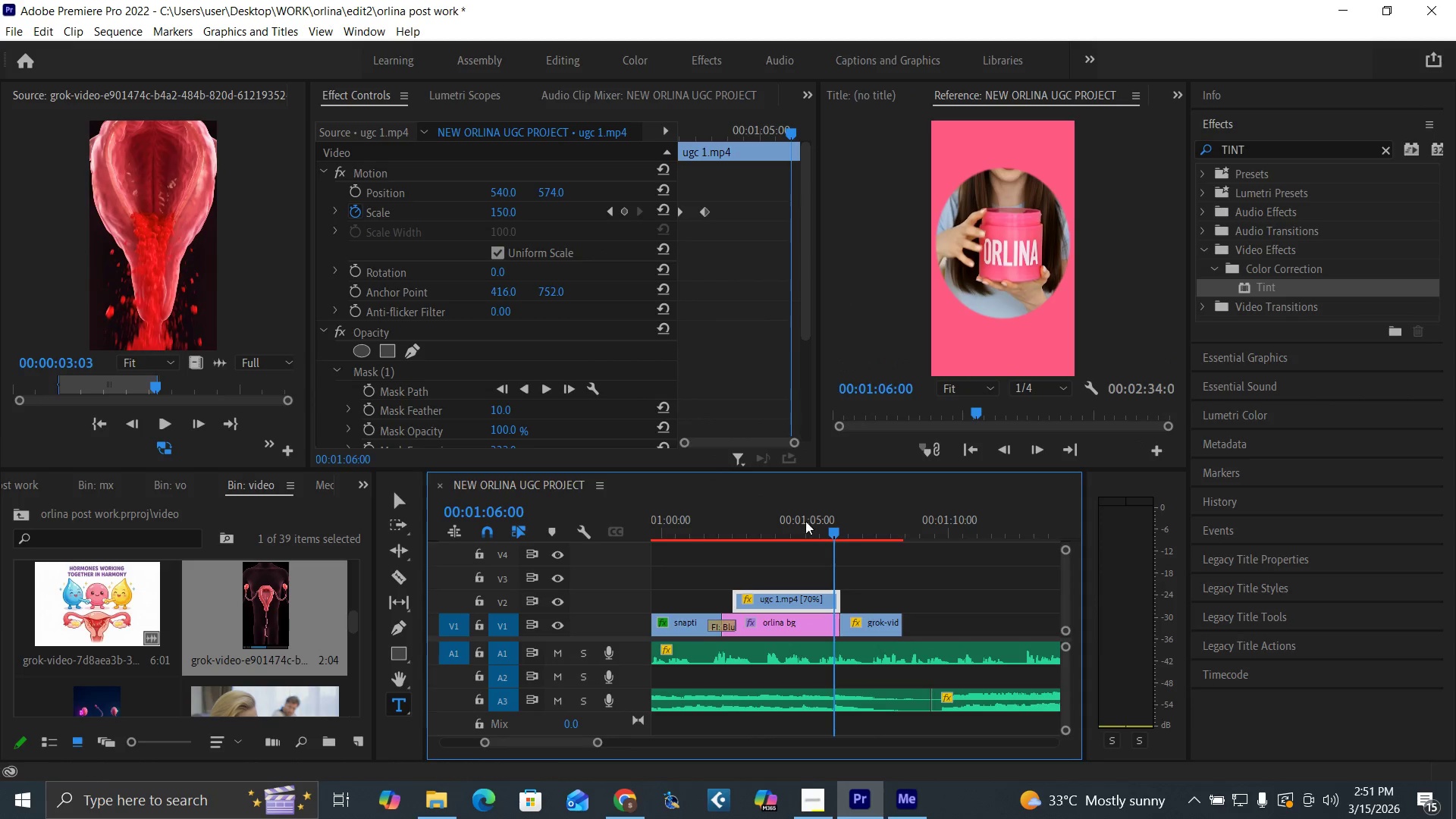 
left_click([804, 513])
 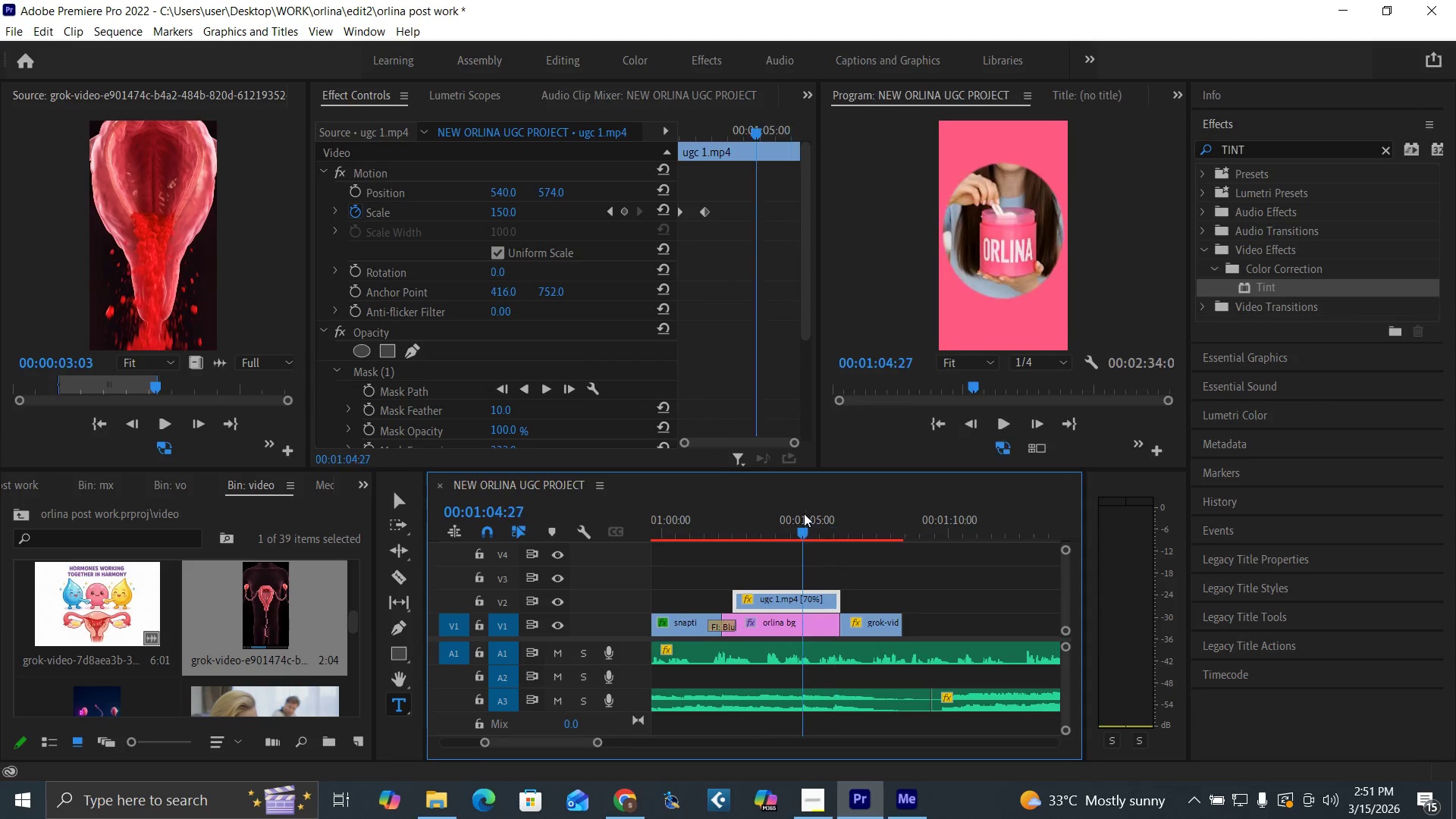 
key(Space)
 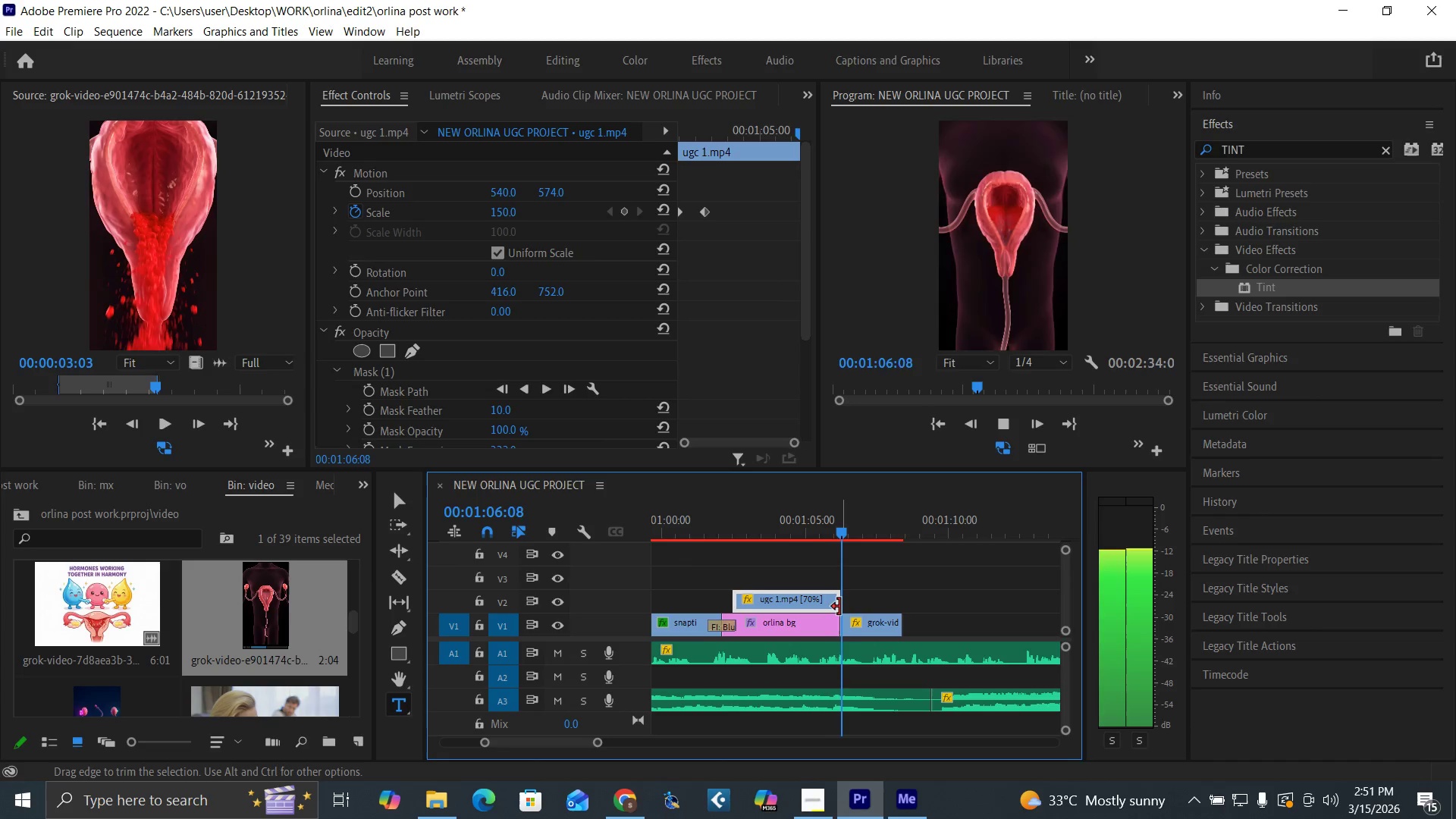 
key(Space)
 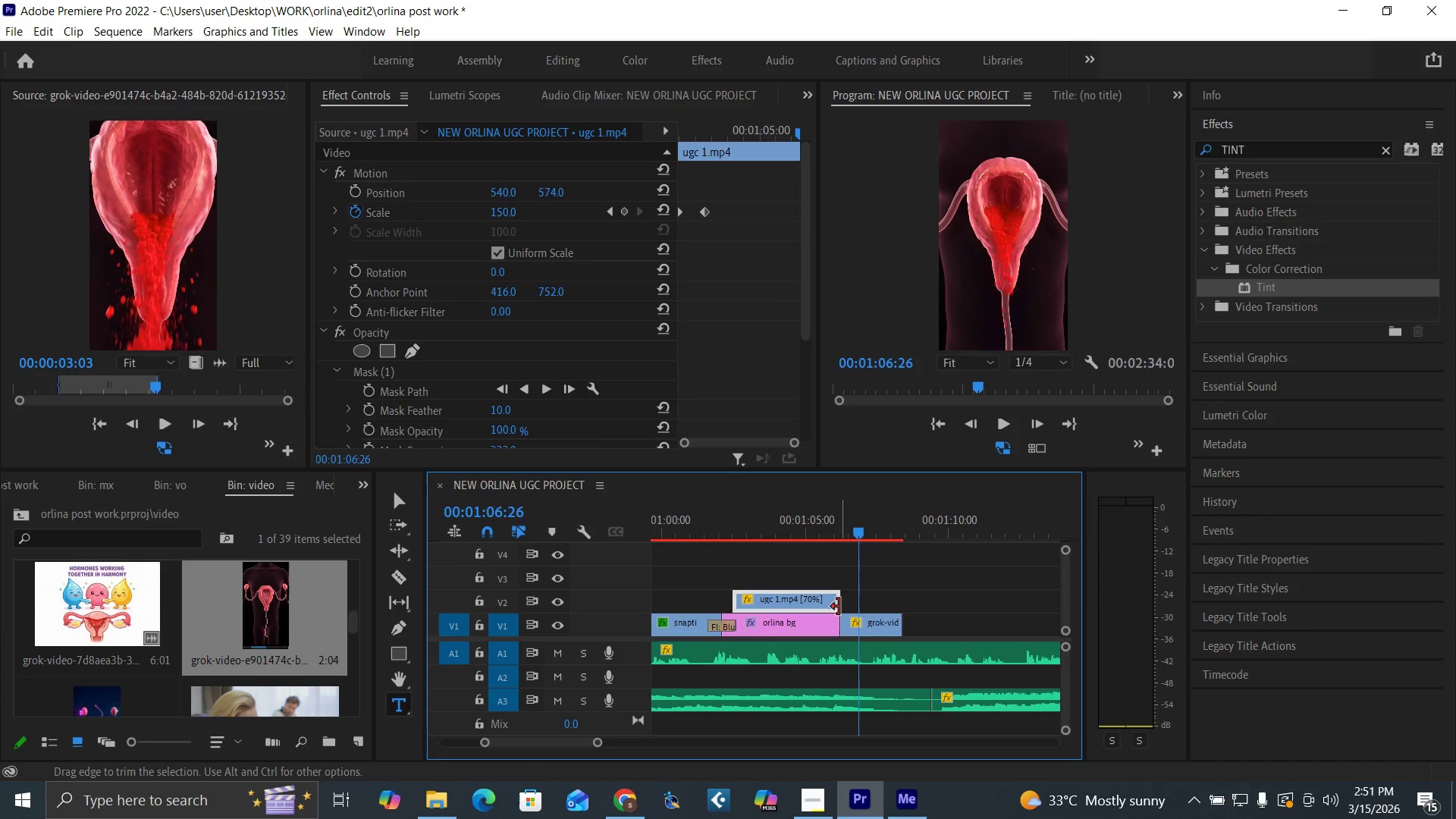 
key(Equal)
 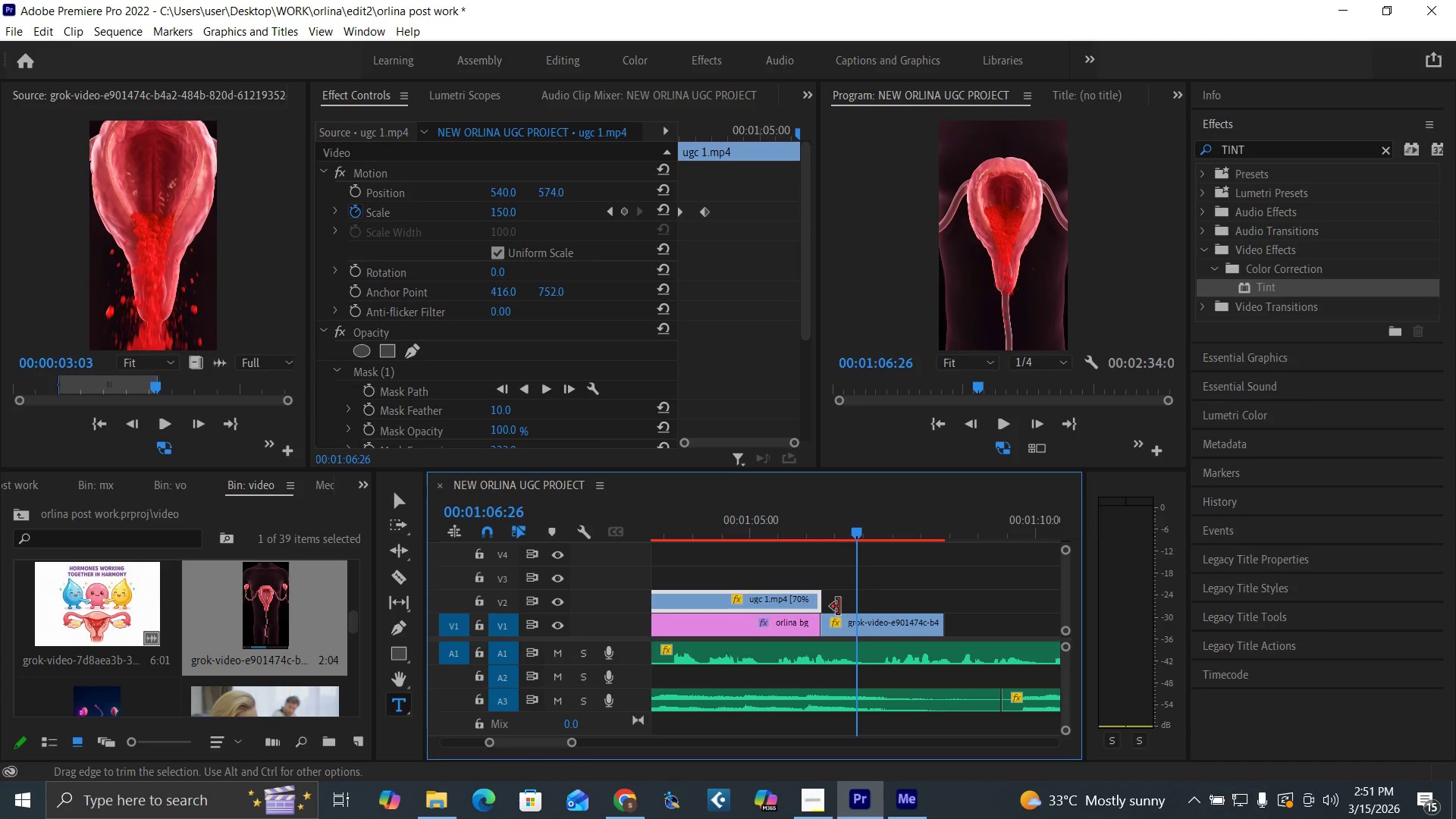 
key(Equal)
 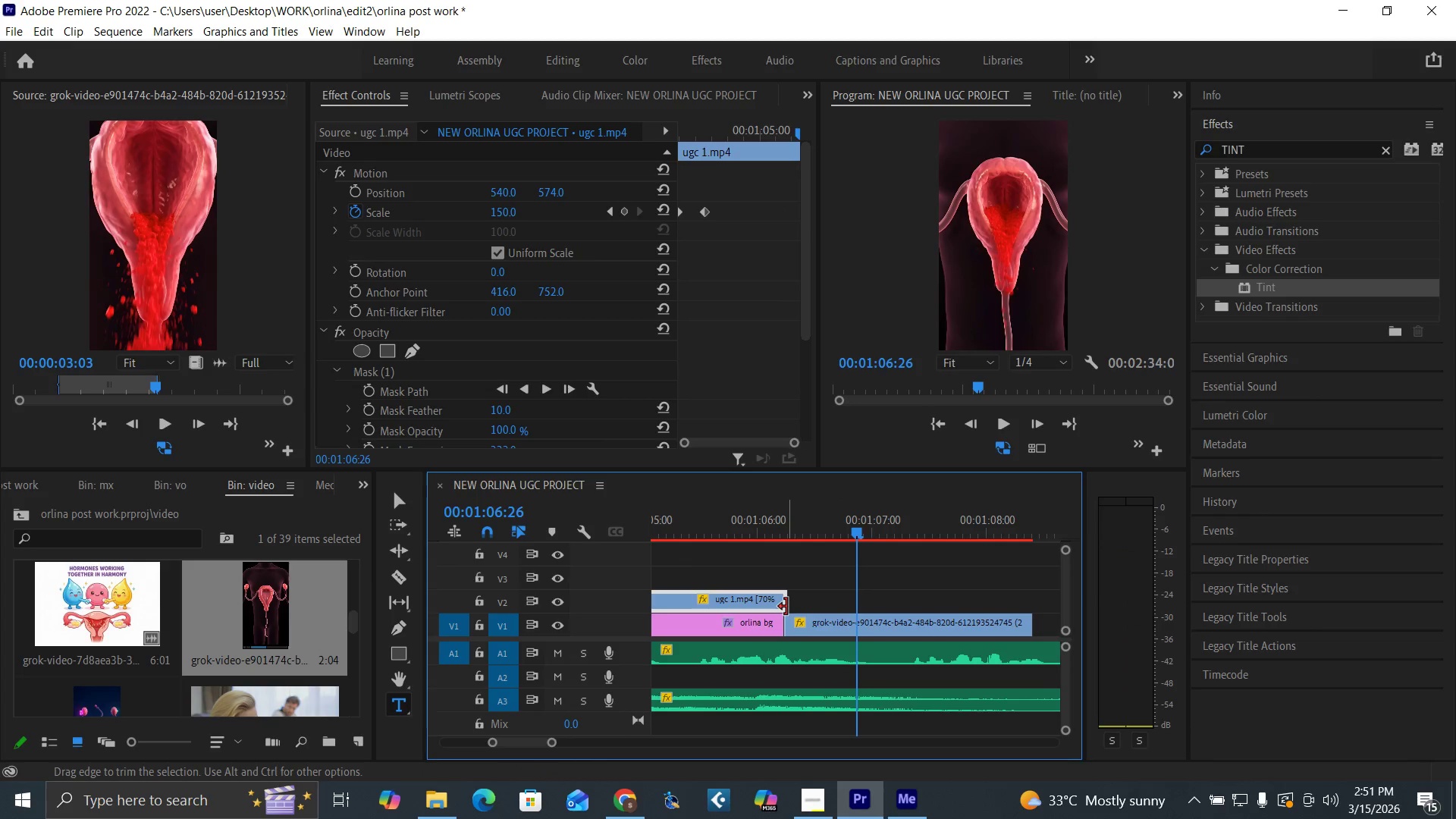 
left_click_drag(start_coordinate=[786, 606], to_coordinate=[782, 605])
 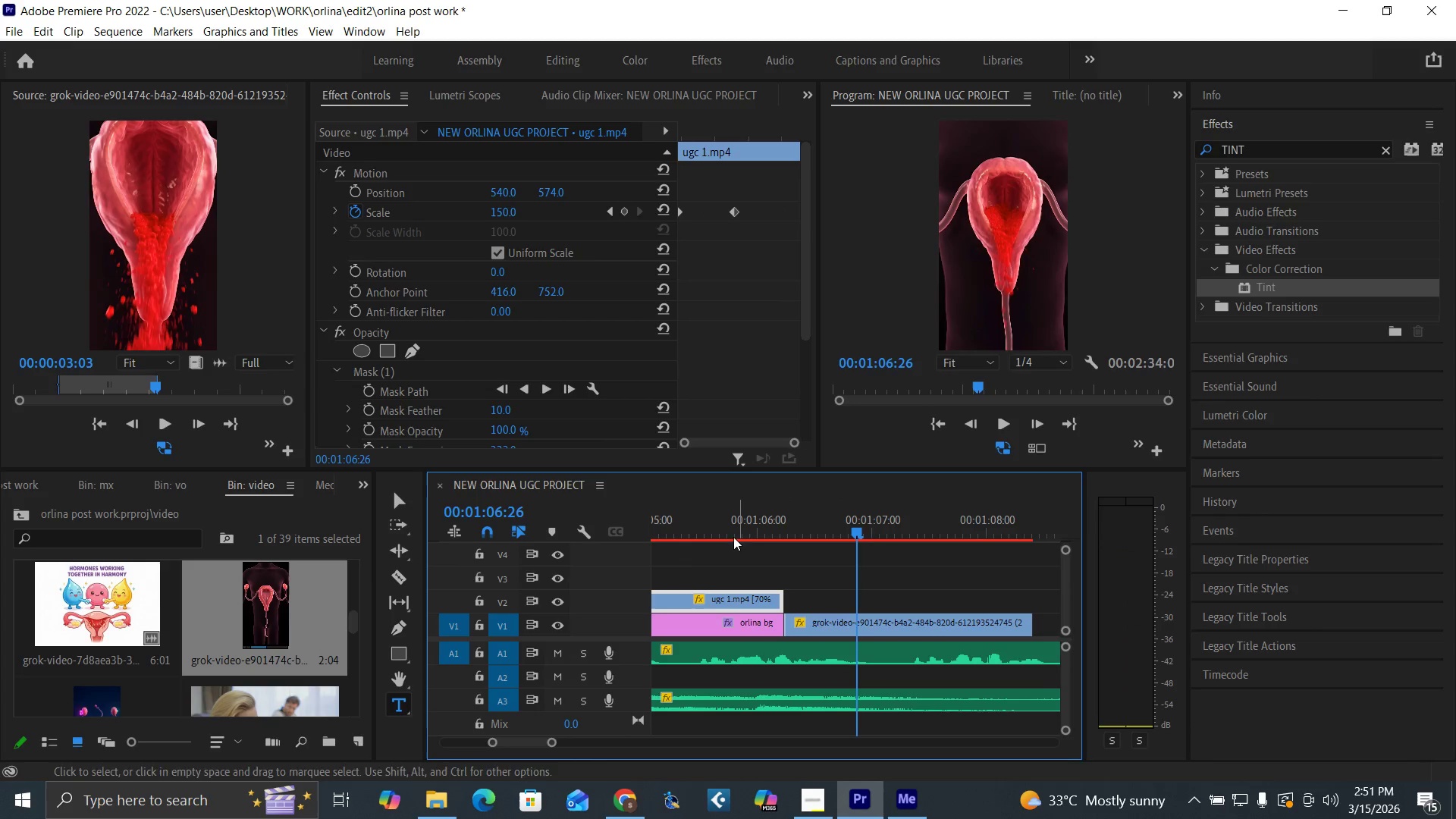 
left_click([728, 531])
 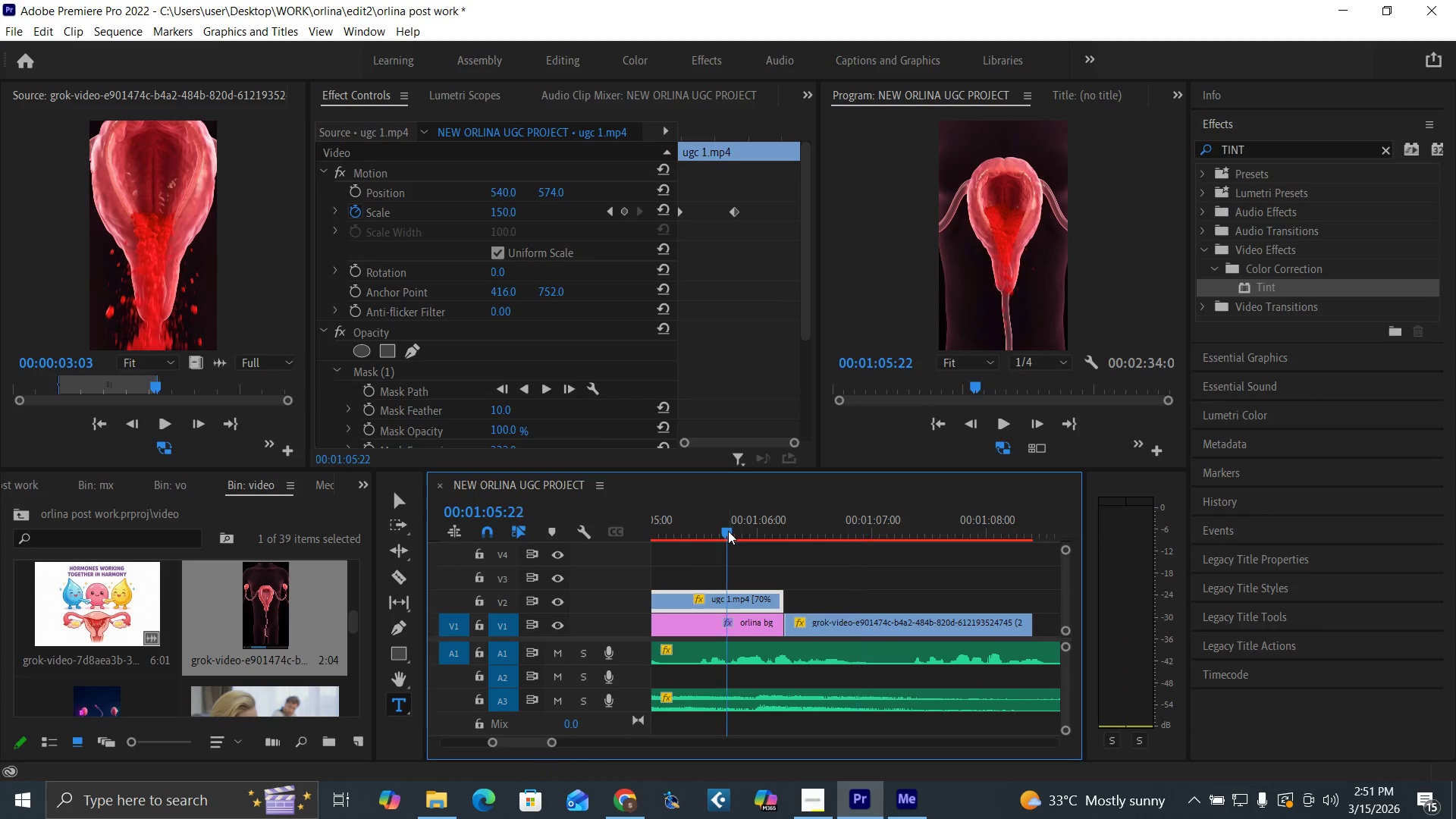 
key(Space)
 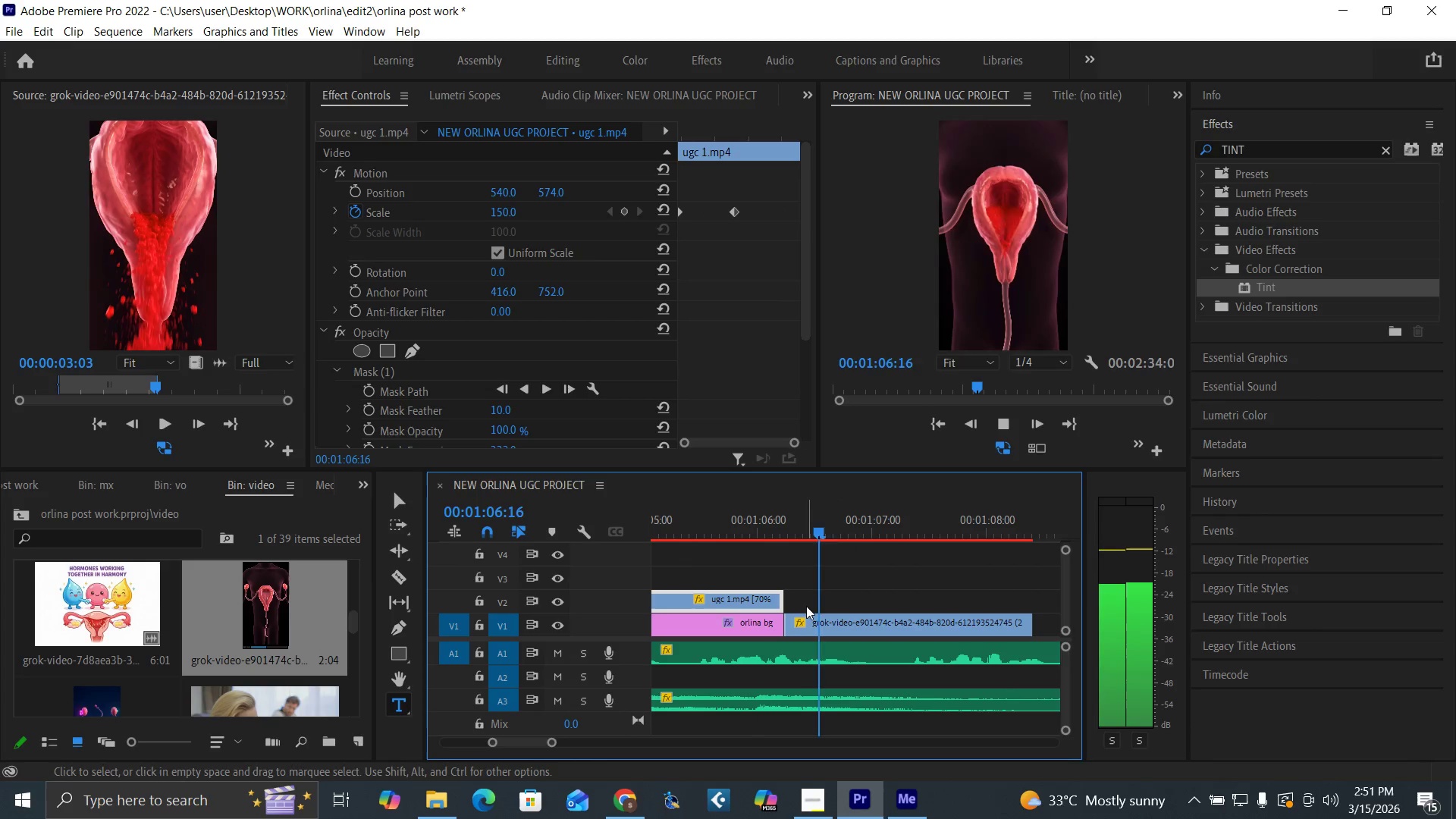 
key(Space)
 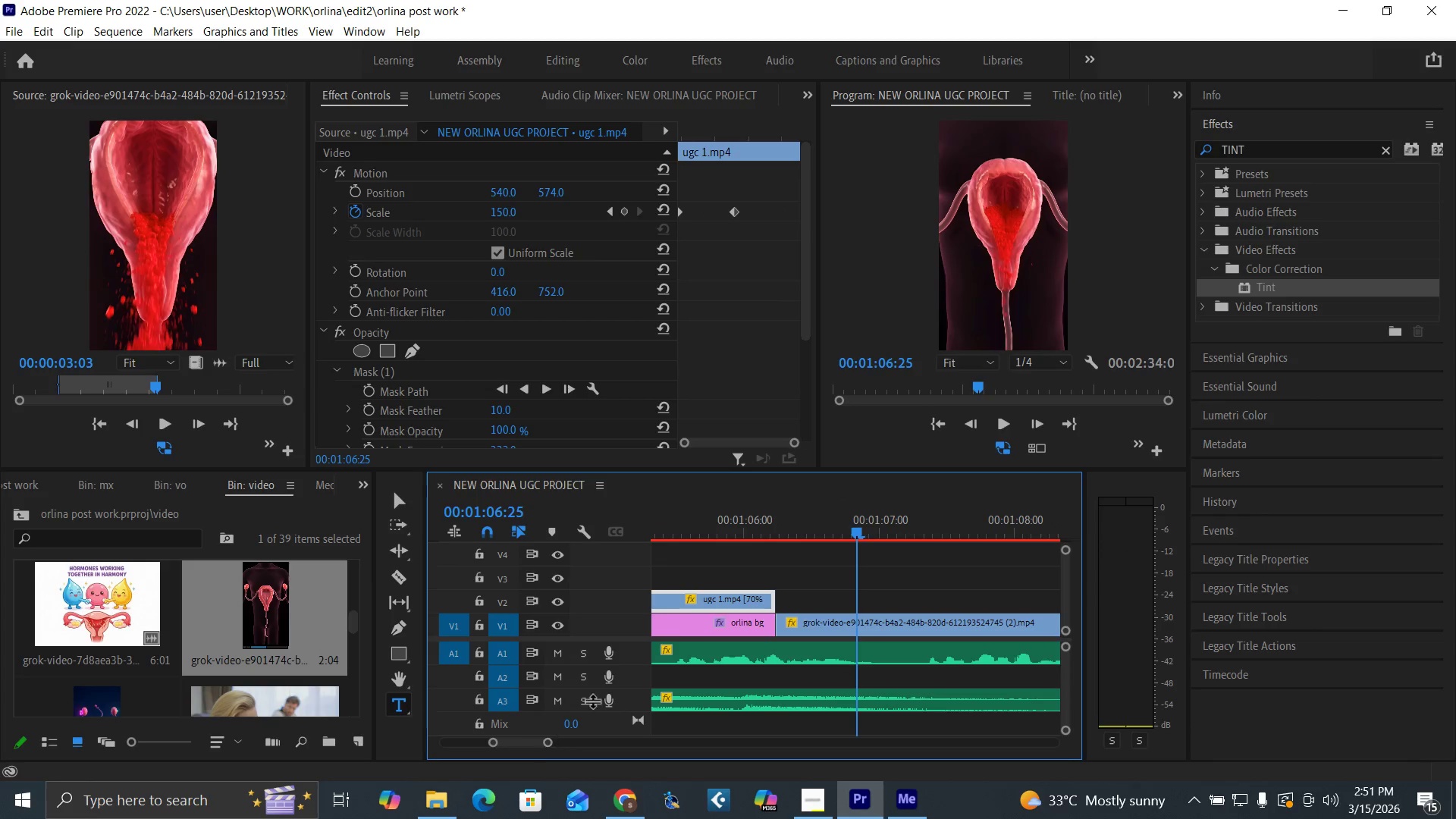 
key(Space)
 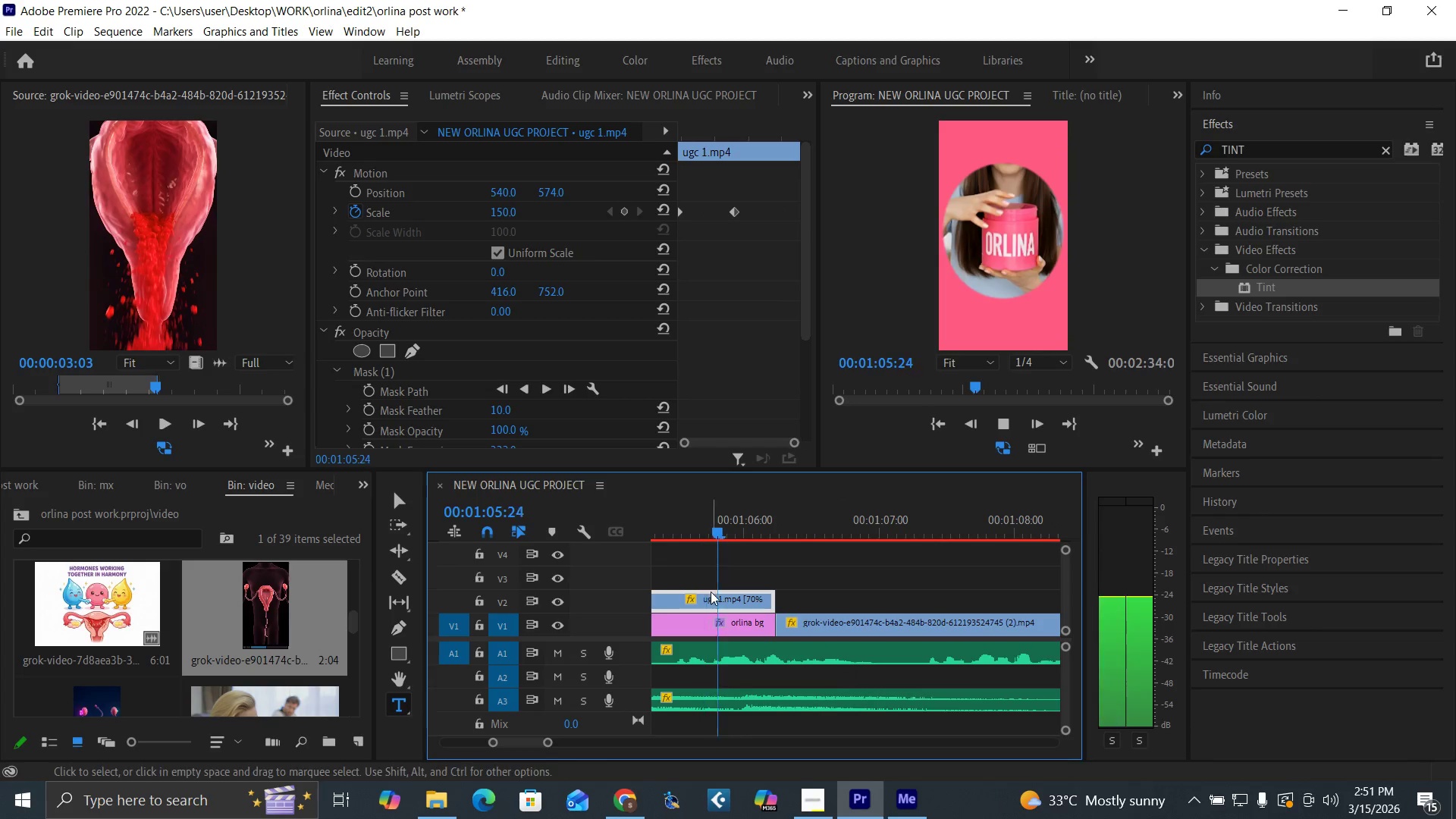 
key(Space)
 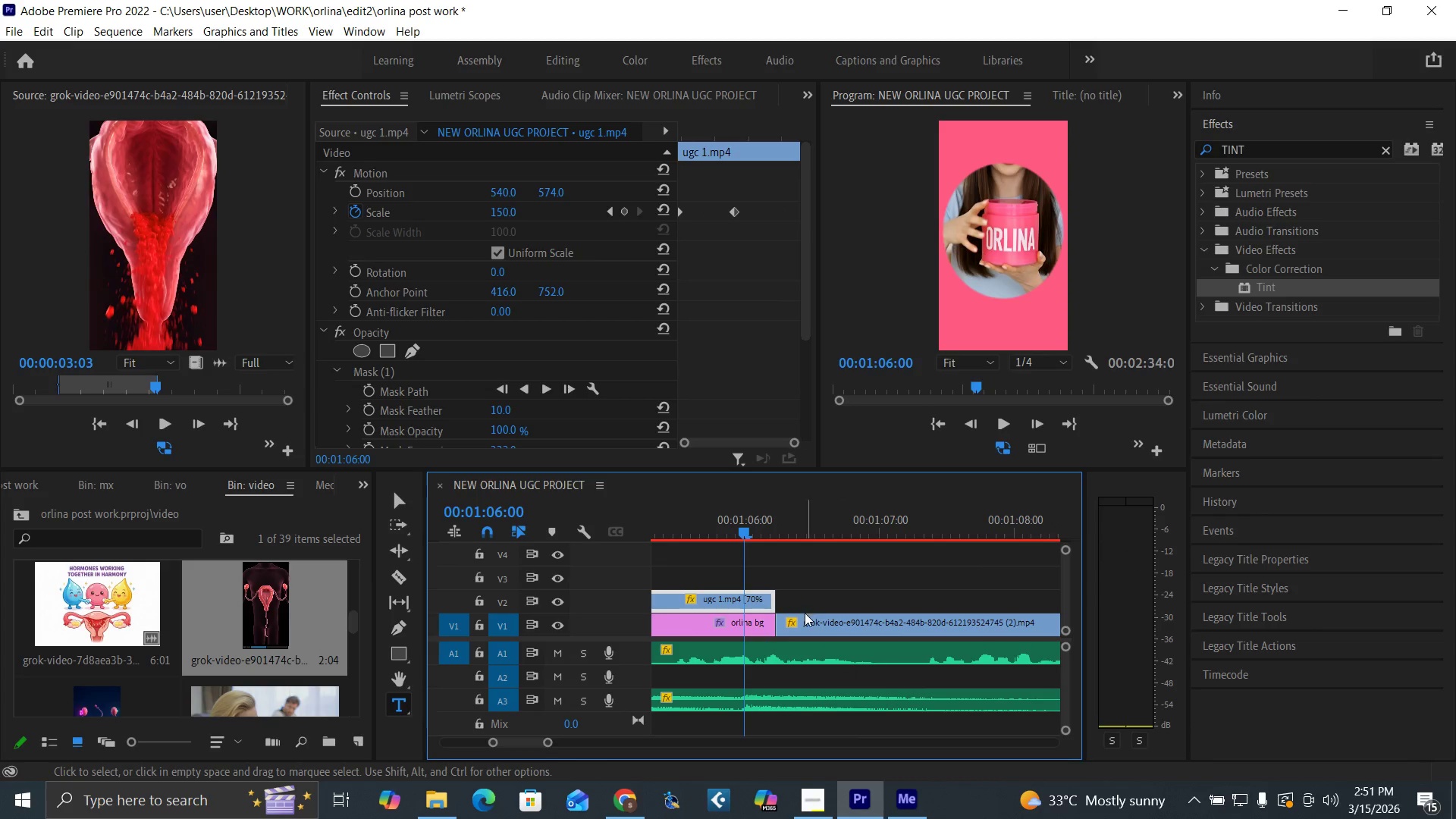 
left_click_drag(start_coordinate=[812, 622], to_coordinate=[788, 622])
 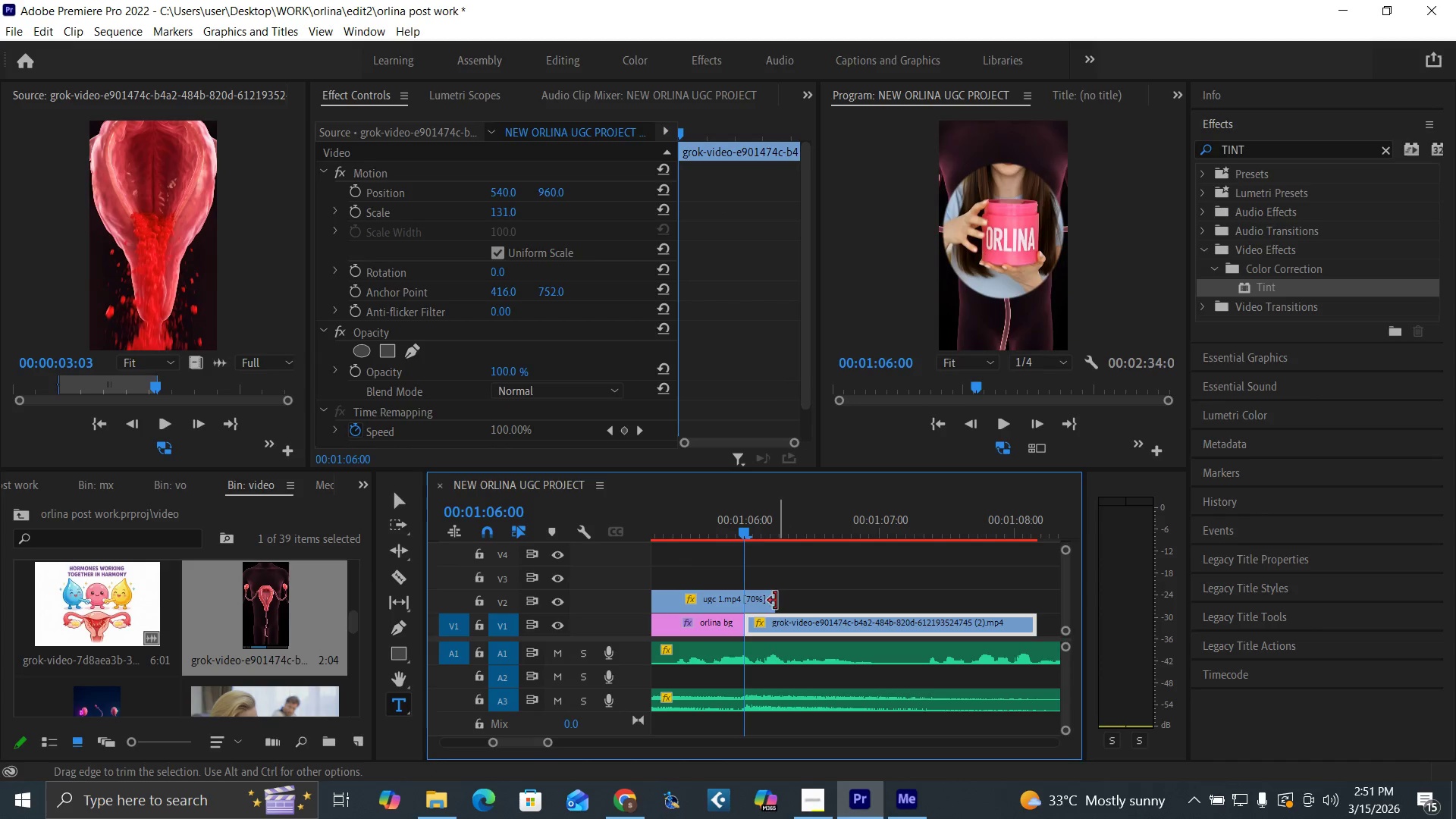 
left_click_drag(start_coordinate=[772, 599], to_coordinate=[745, 599])
 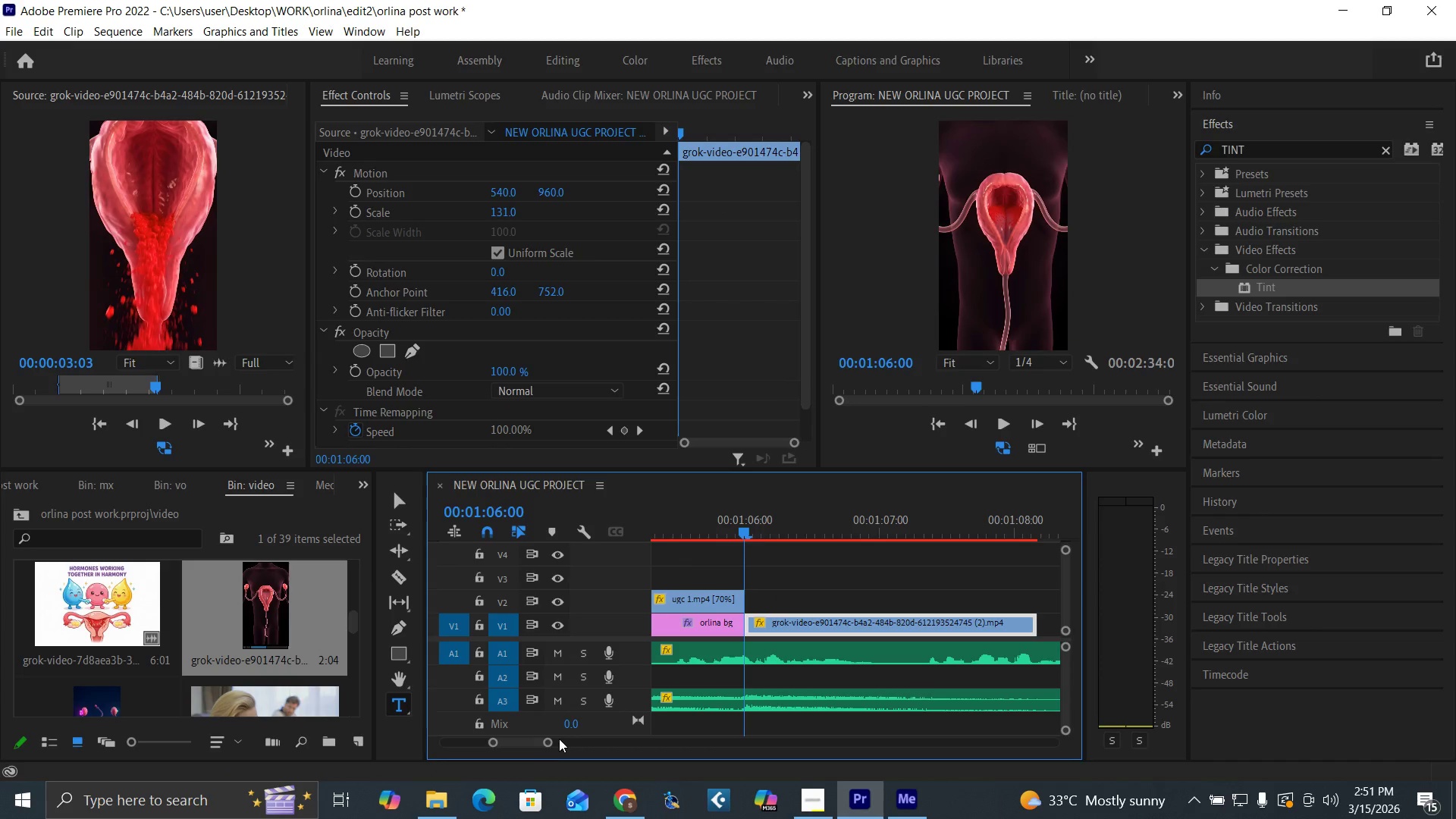 
left_click_drag(start_coordinate=[551, 740], to_coordinate=[570, 745])
 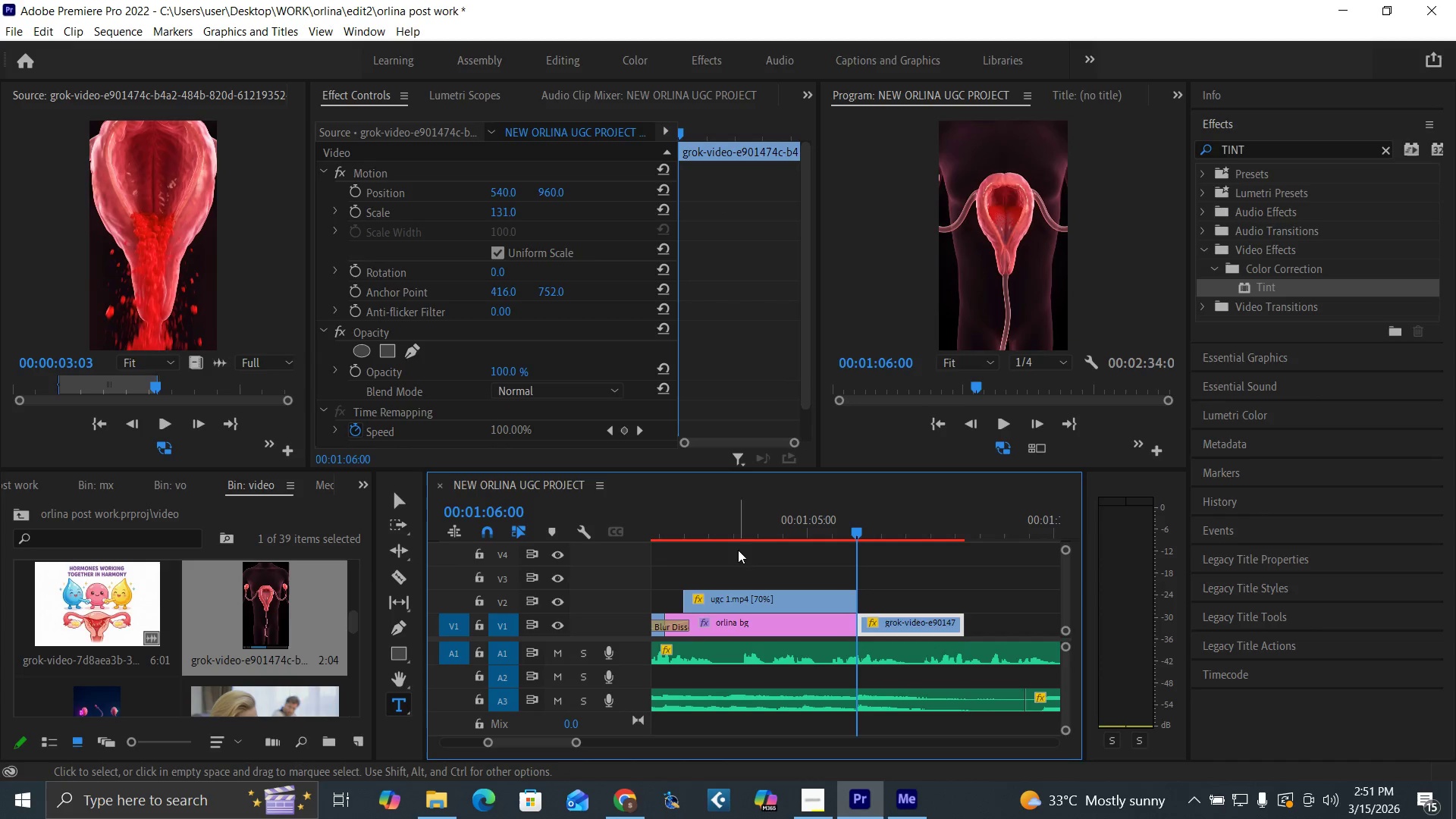 
left_click([746, 538])
 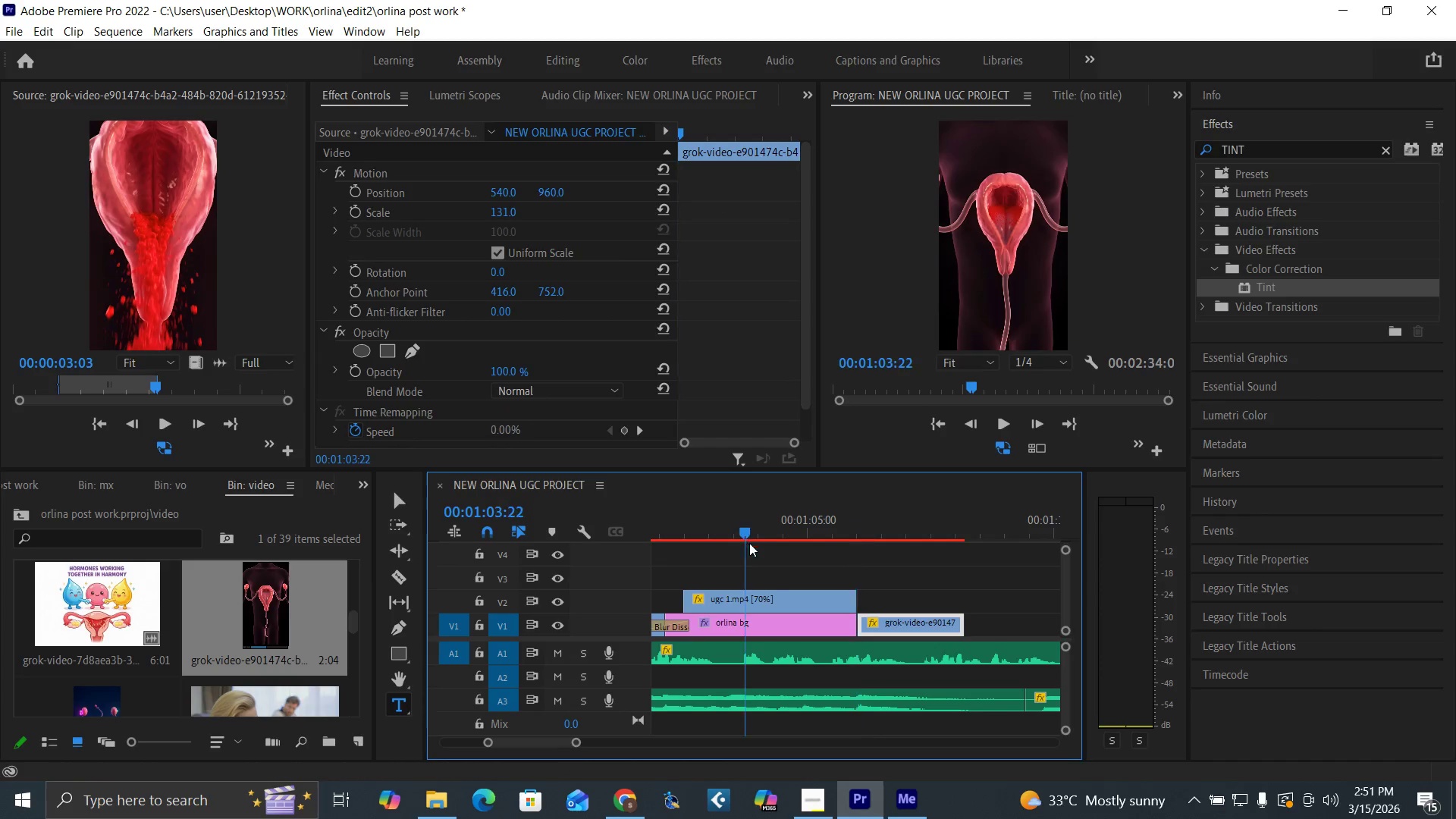 
key(Space)
 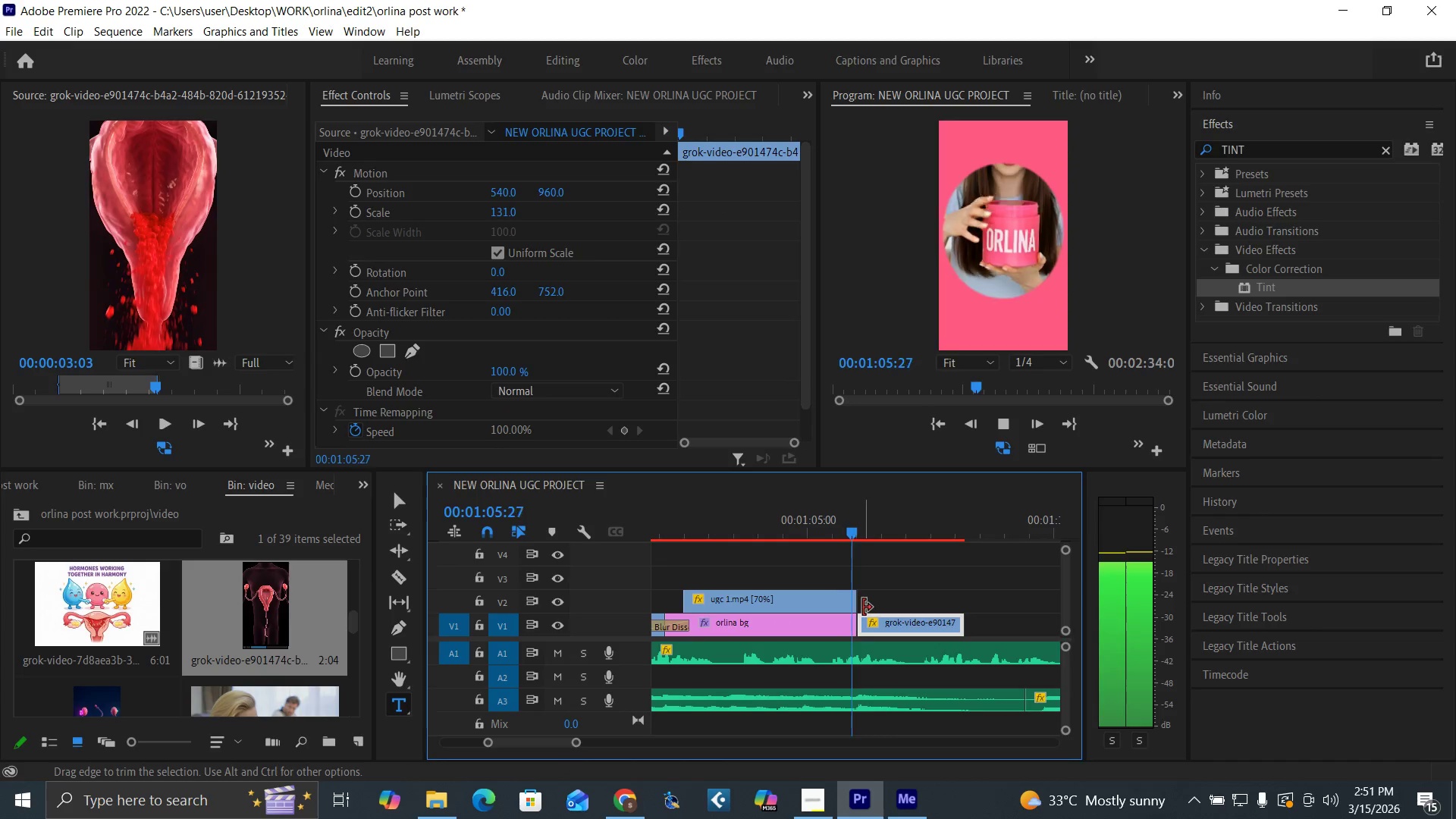 
key(Space)
 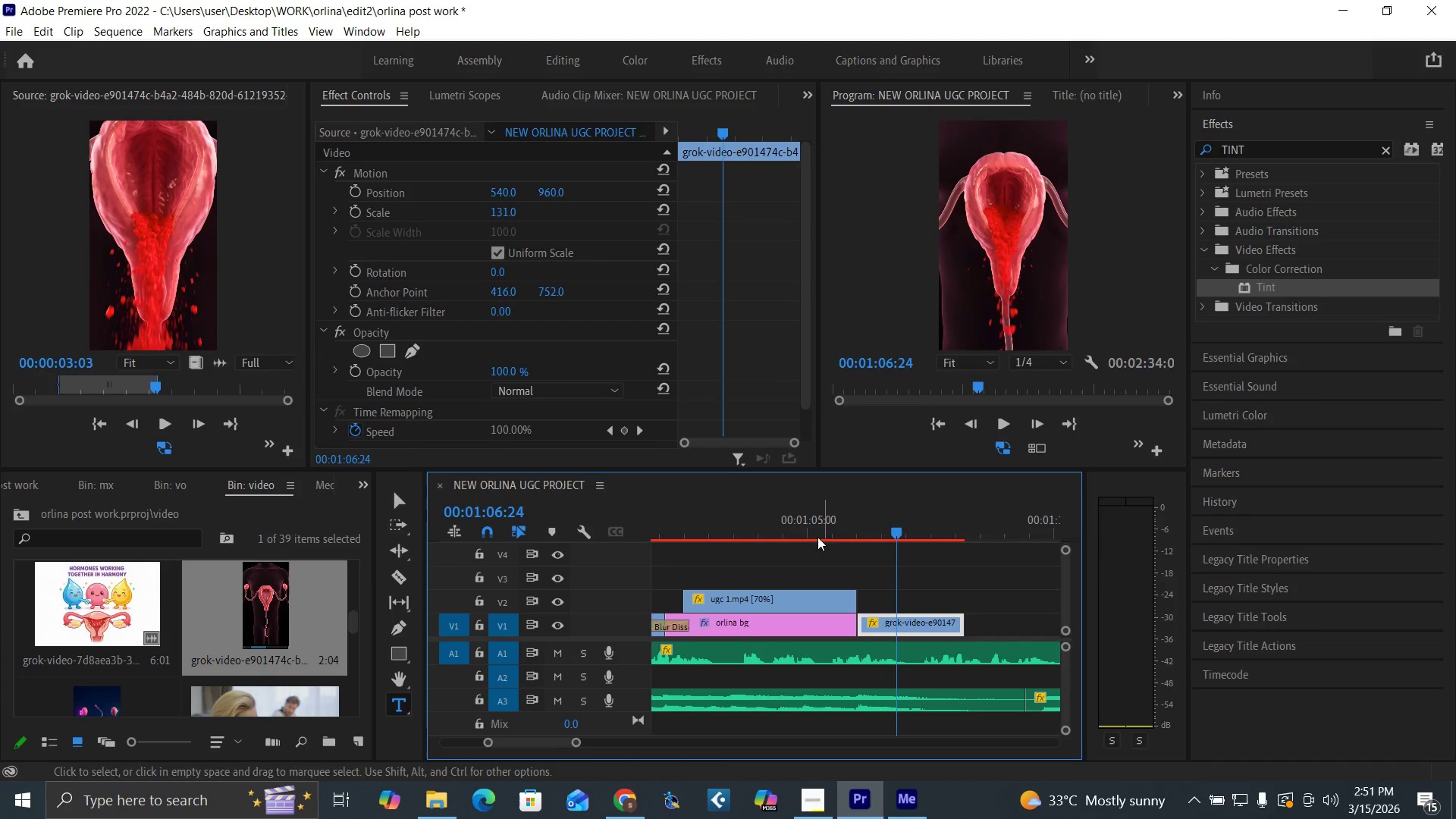 
left_click([812, 532])
 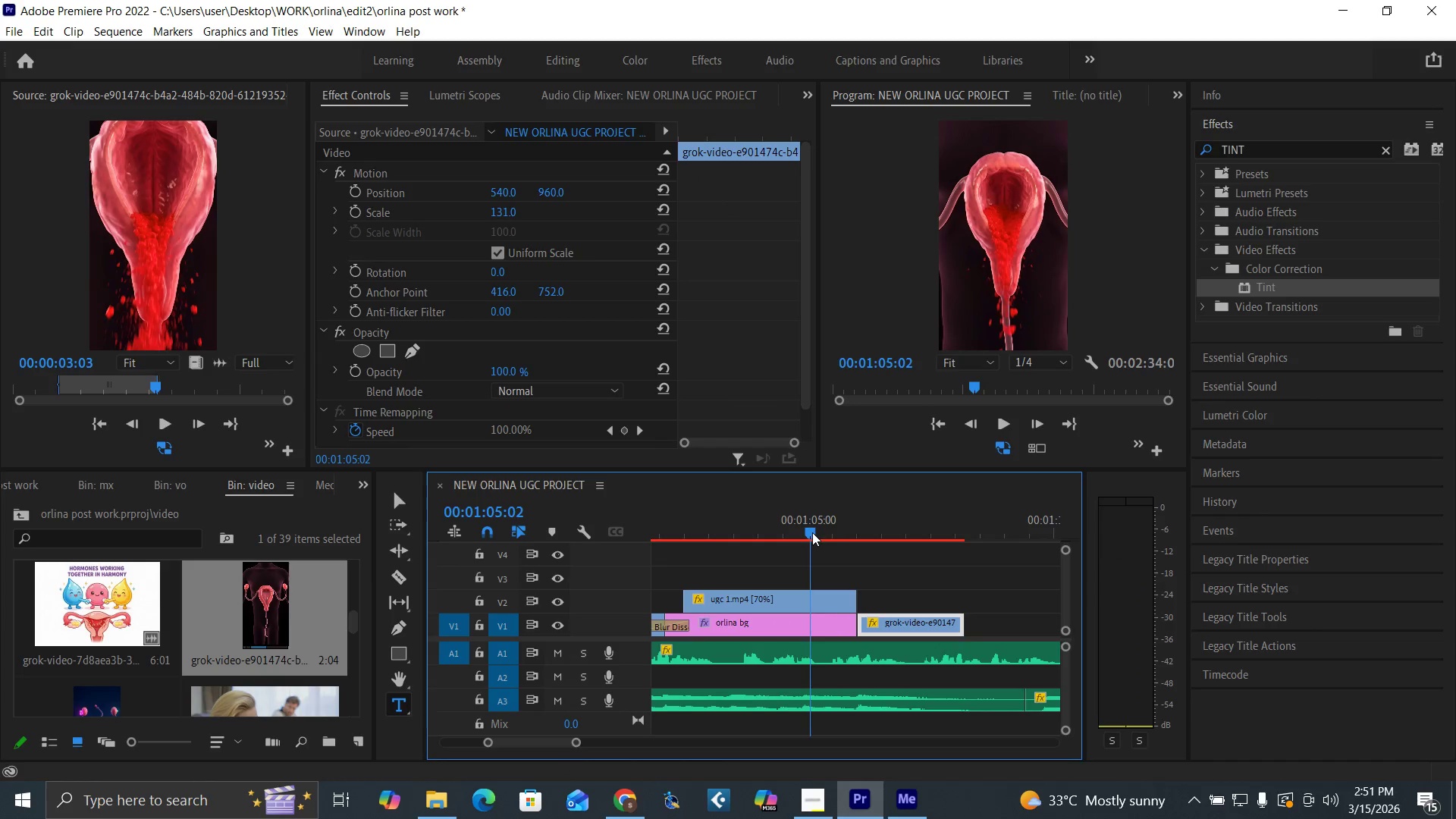 
key(Space)
 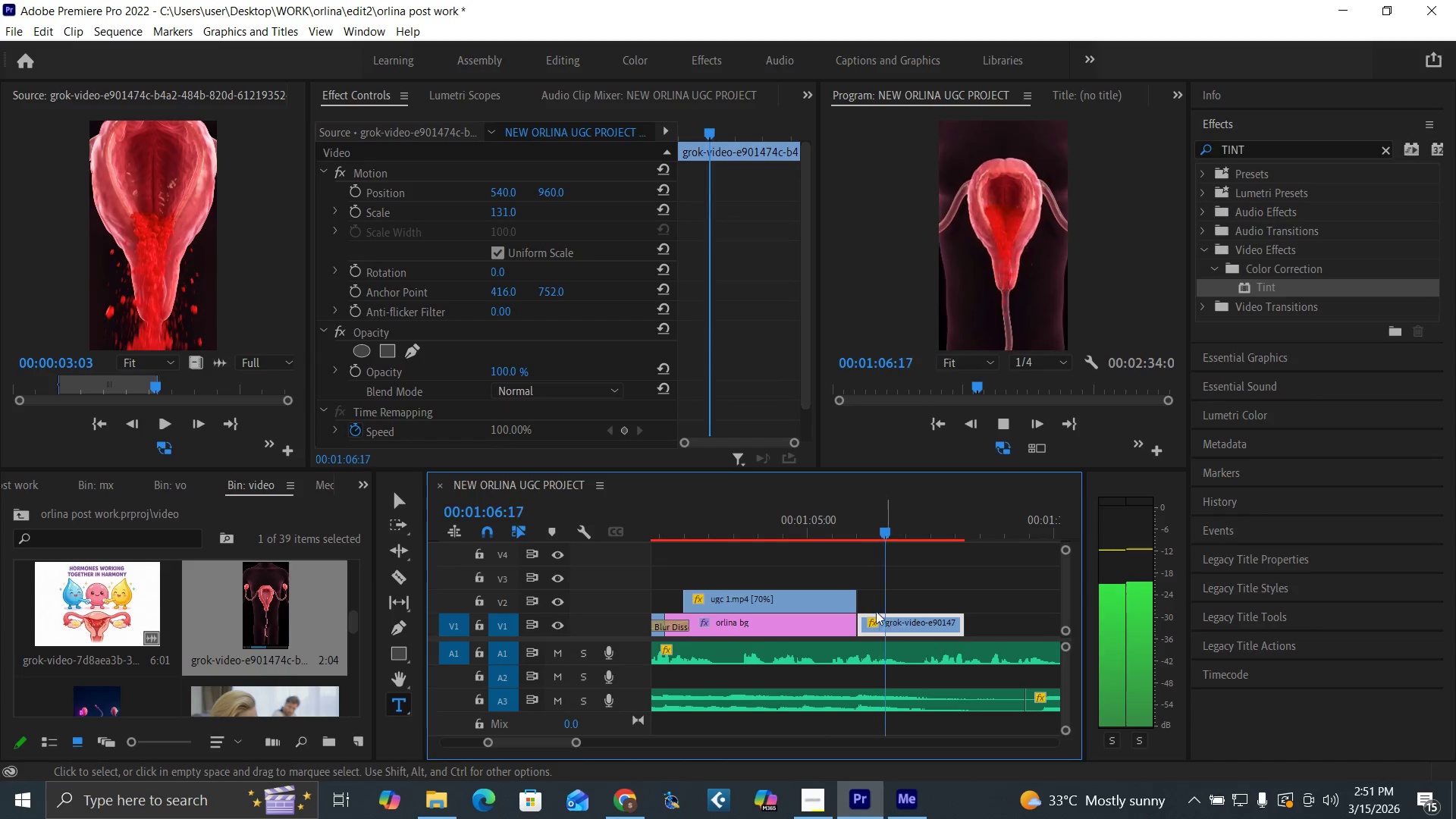 
left_click([802, 530])
 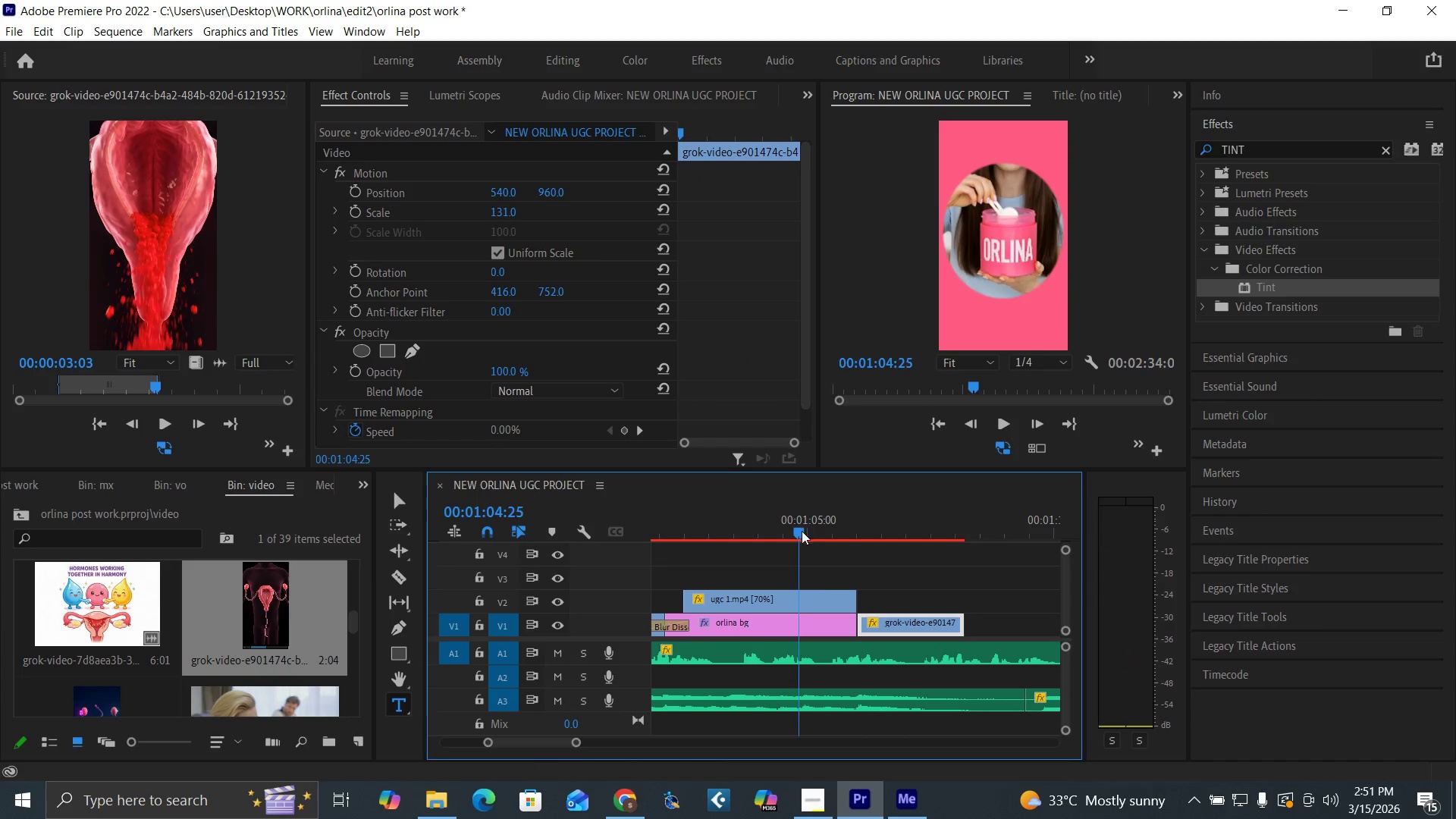 
key(Space)
 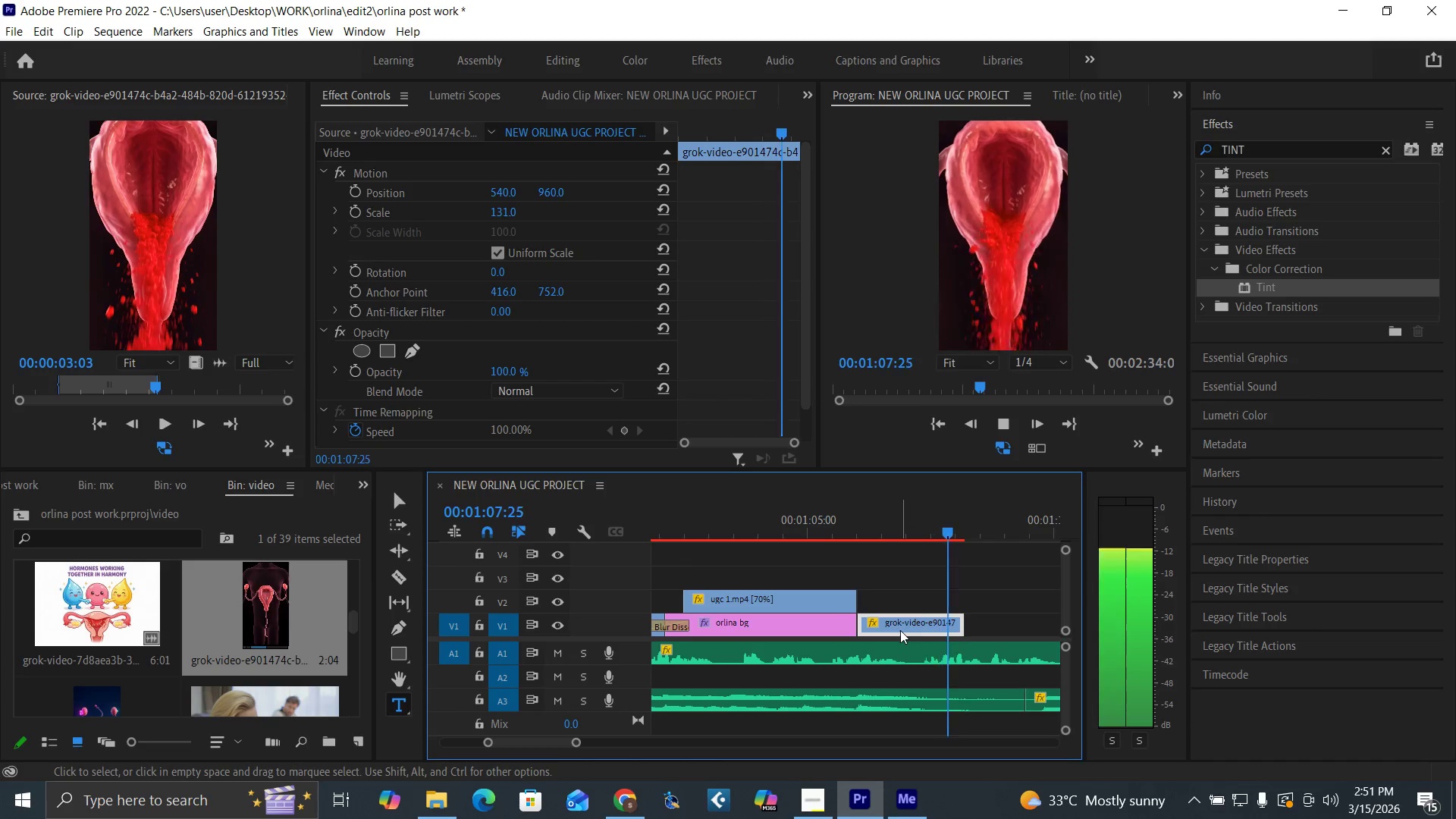 
key(Space)
 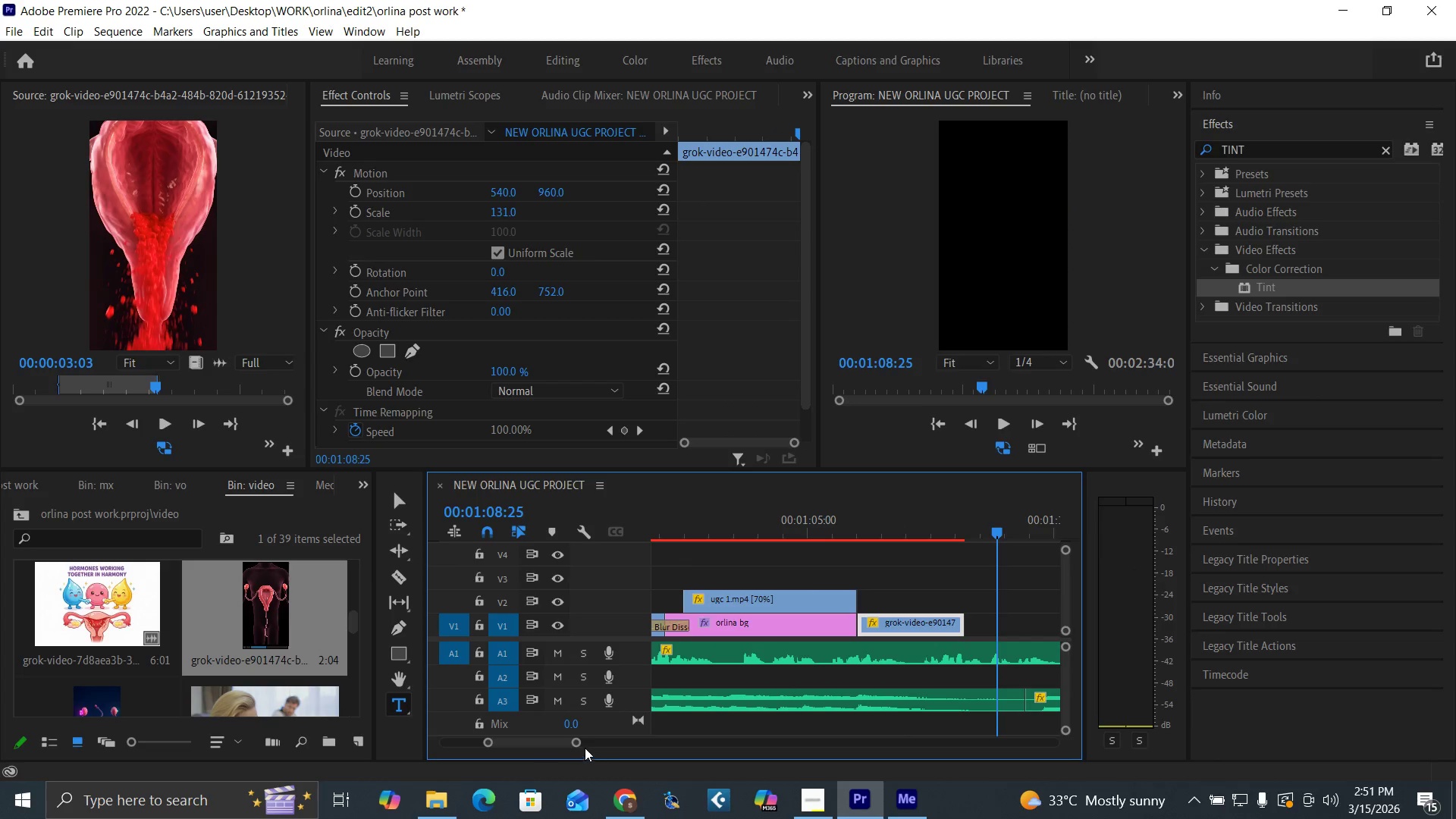 
left_click_drag(start_coordinate=[579, 742], to_coordinate=[603, 752])
 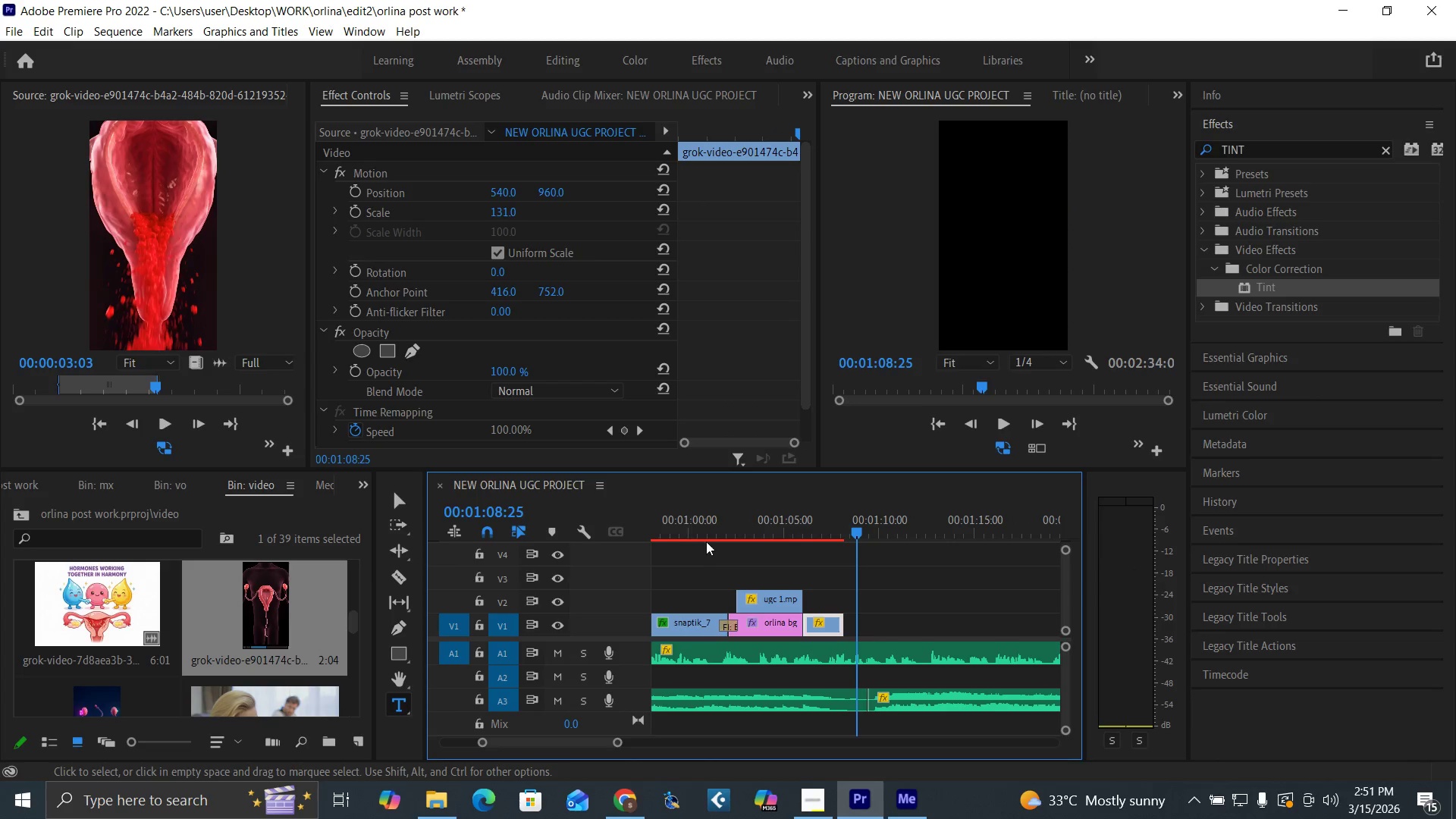 
left_click([715, 533])
 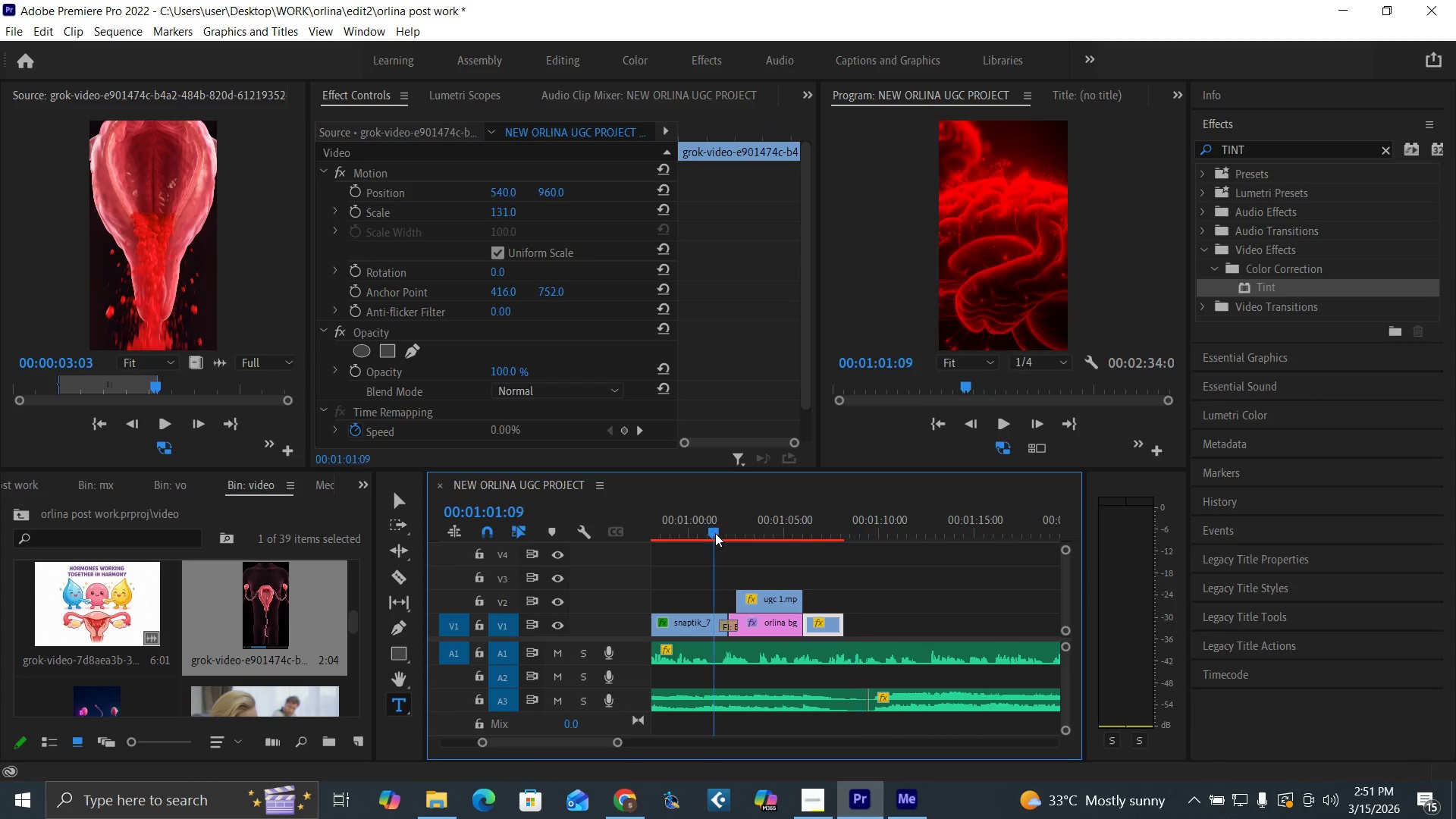 
key(Space)
 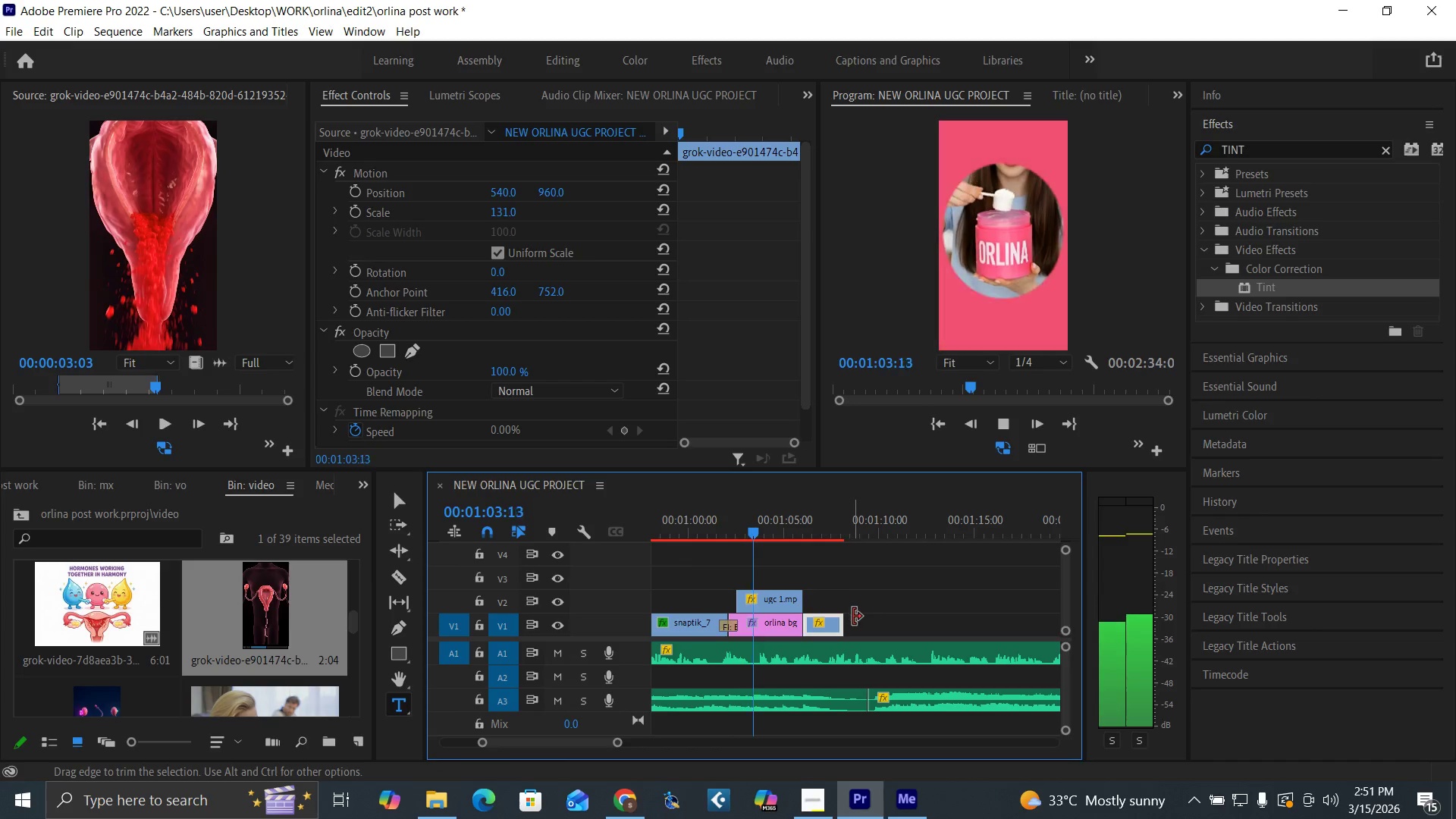 
wait(8.31)
 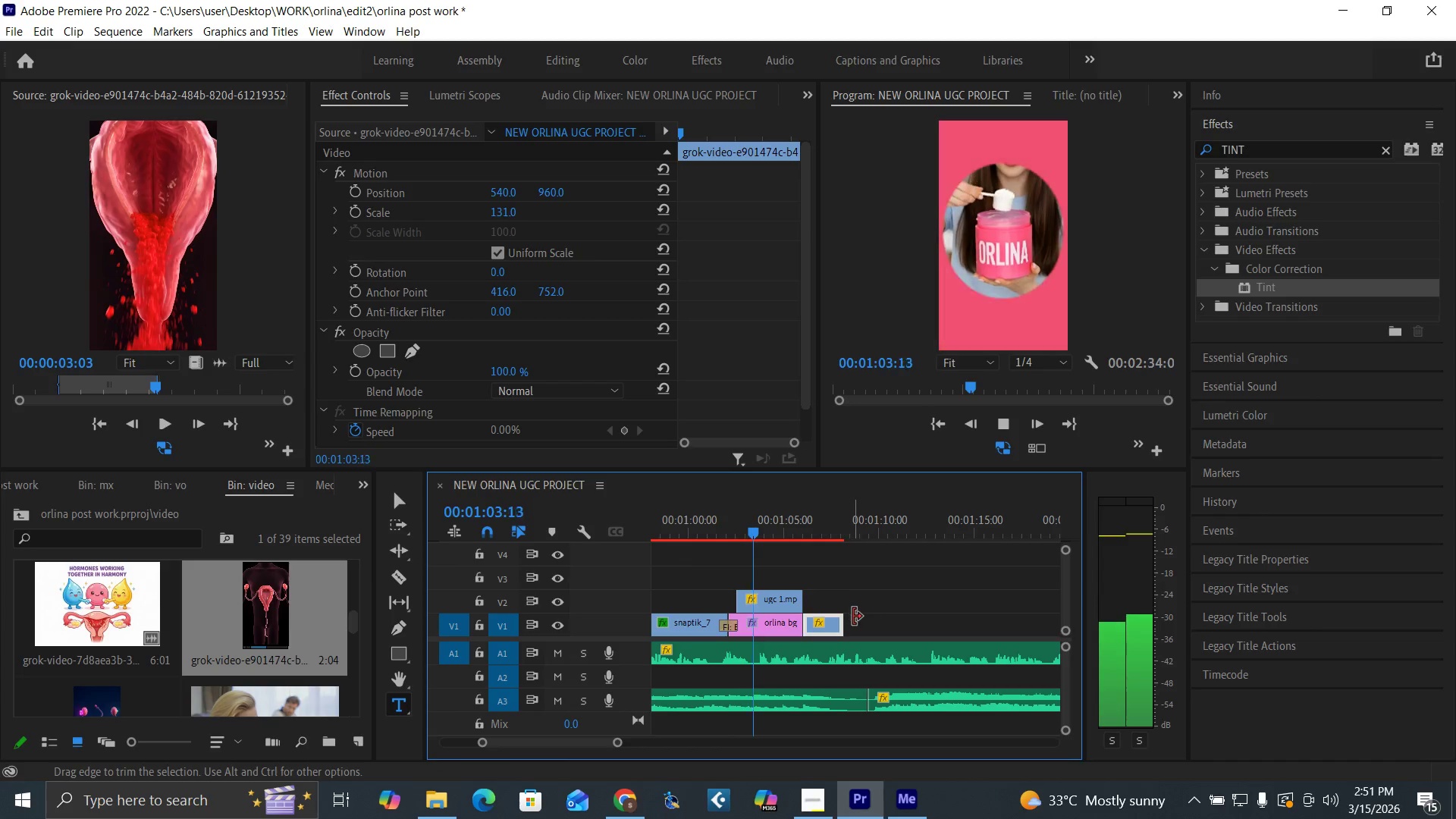 
key(Space)
 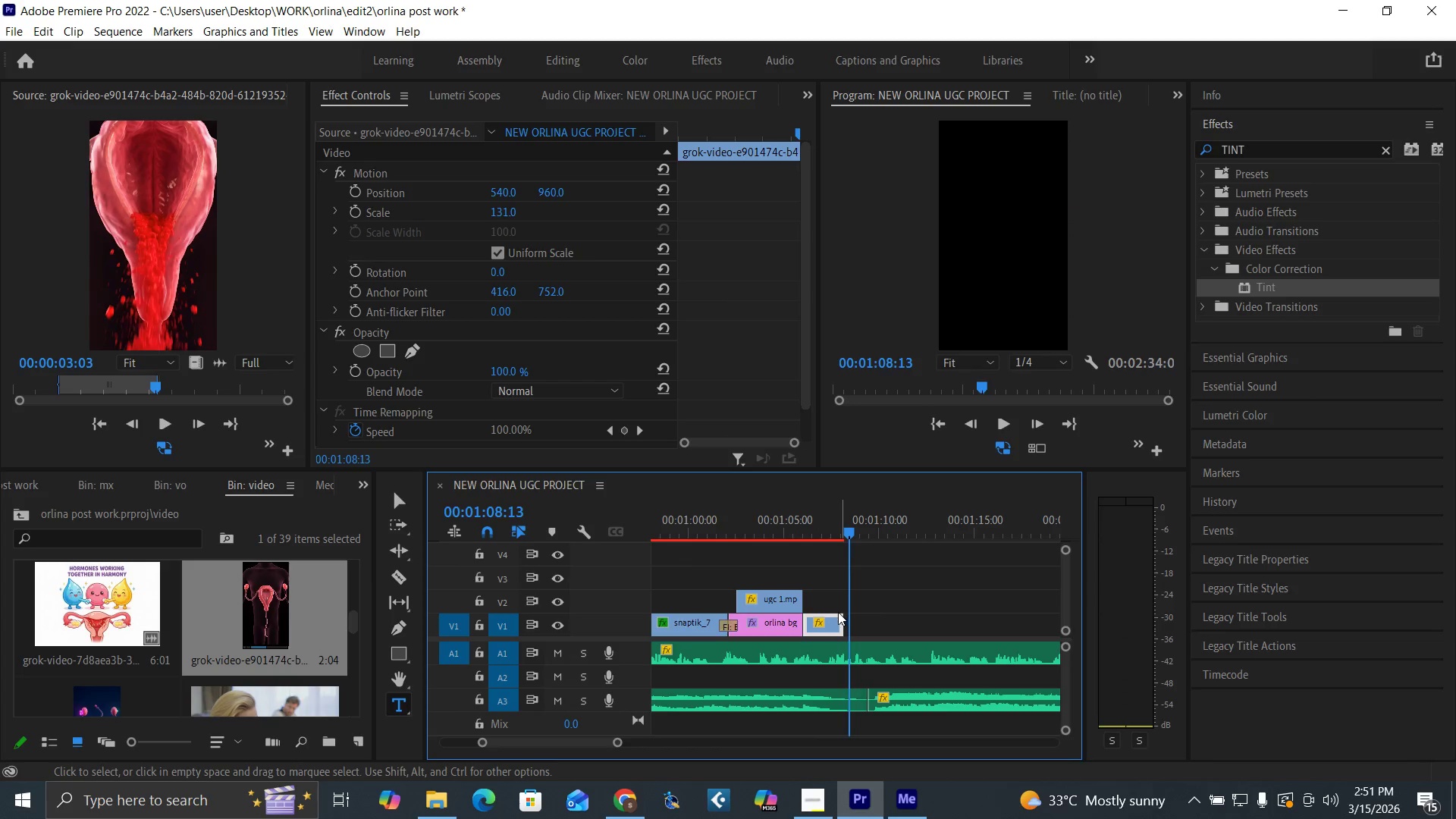 
left_click([802, 530])
 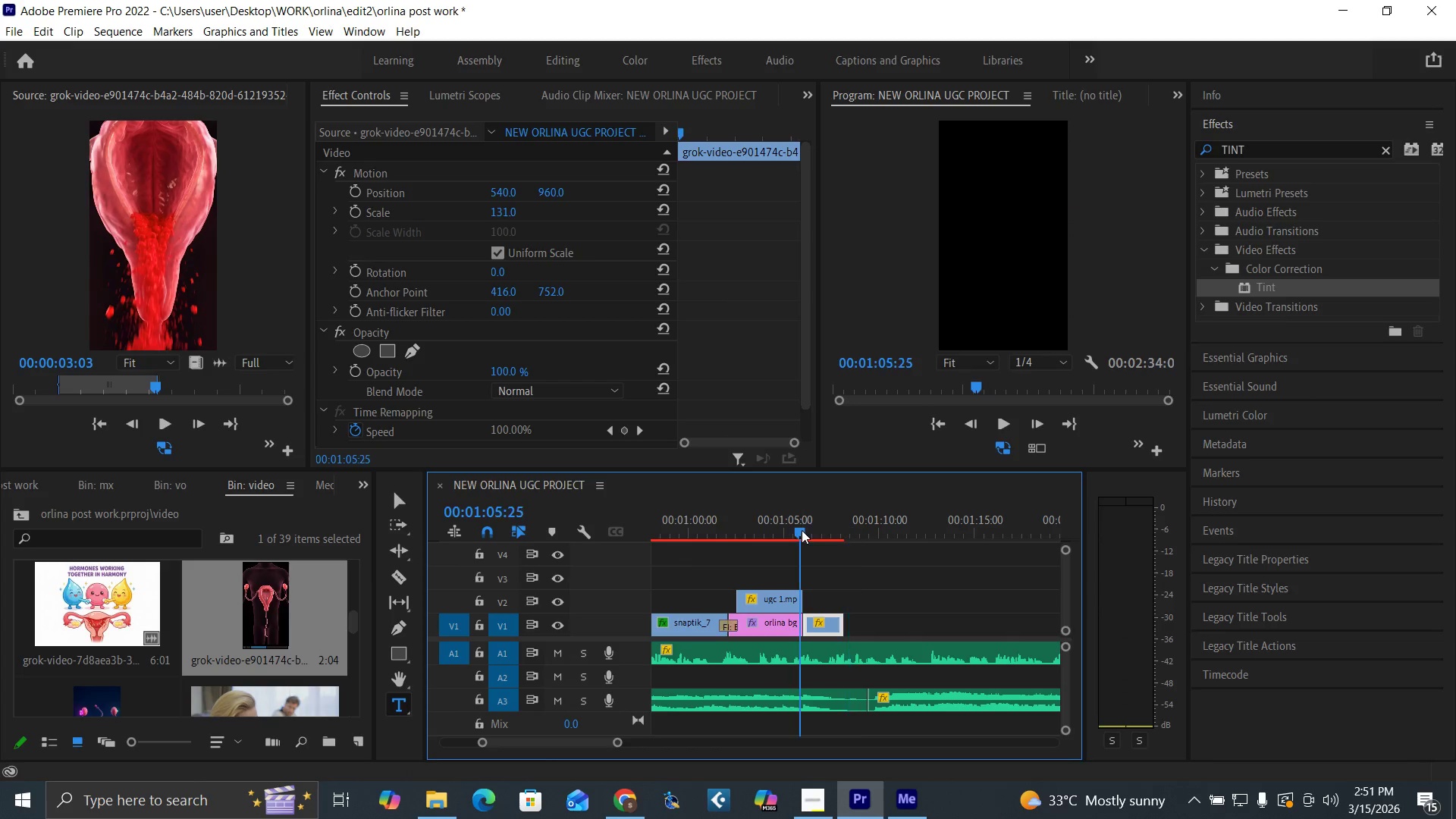 
key(Space)
 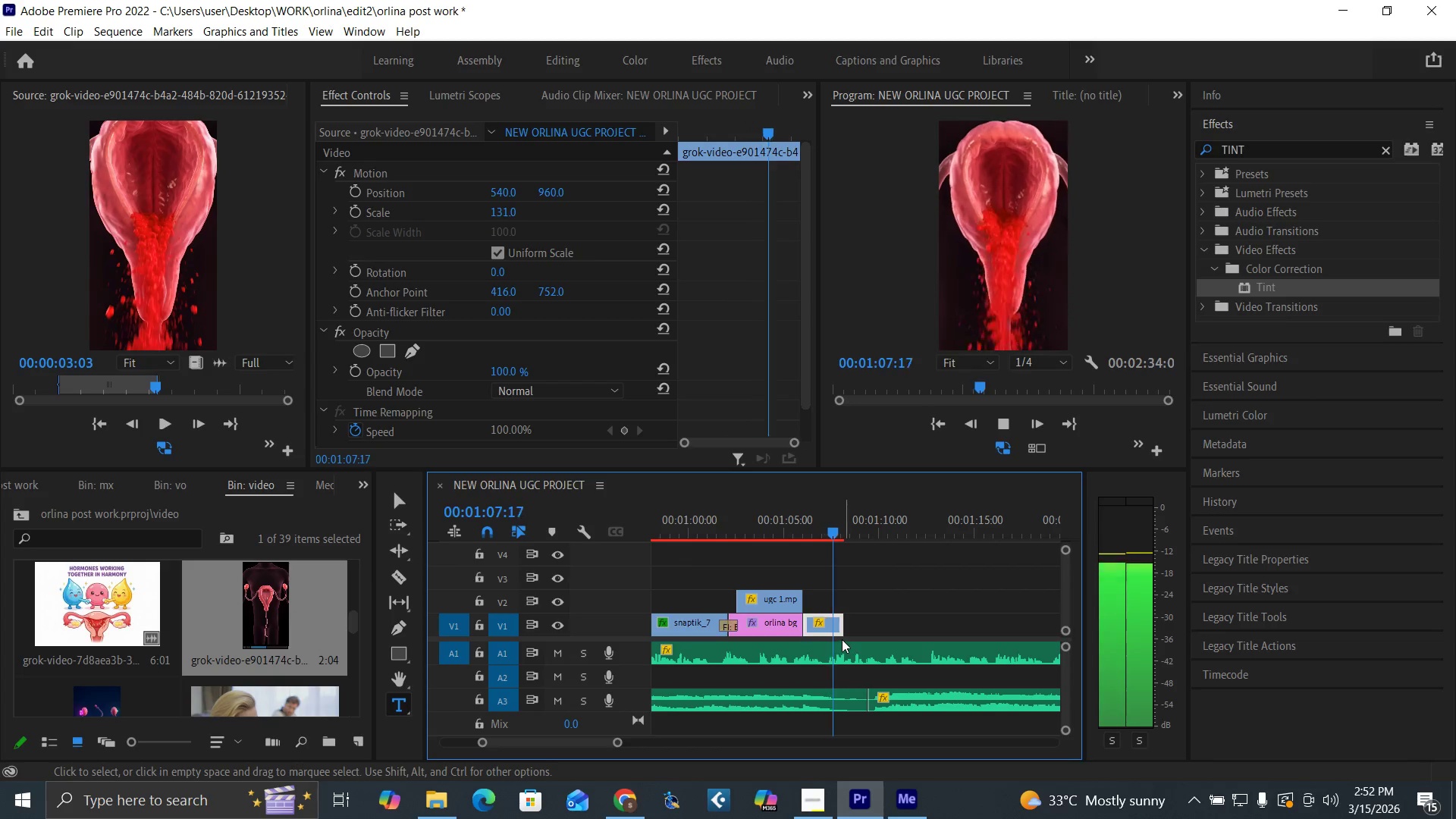 
key(Space)
 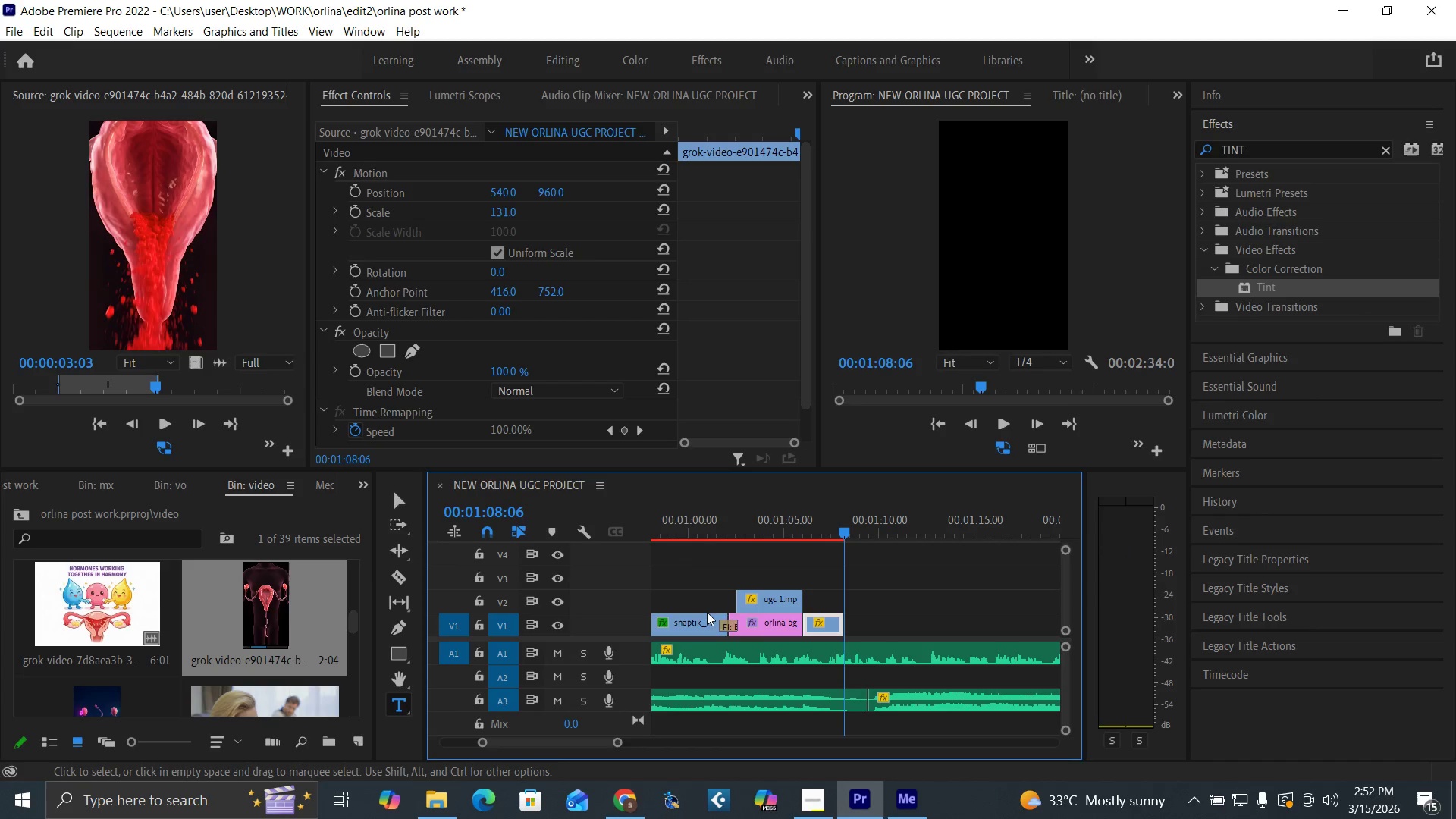 
left_click([793, 525])
 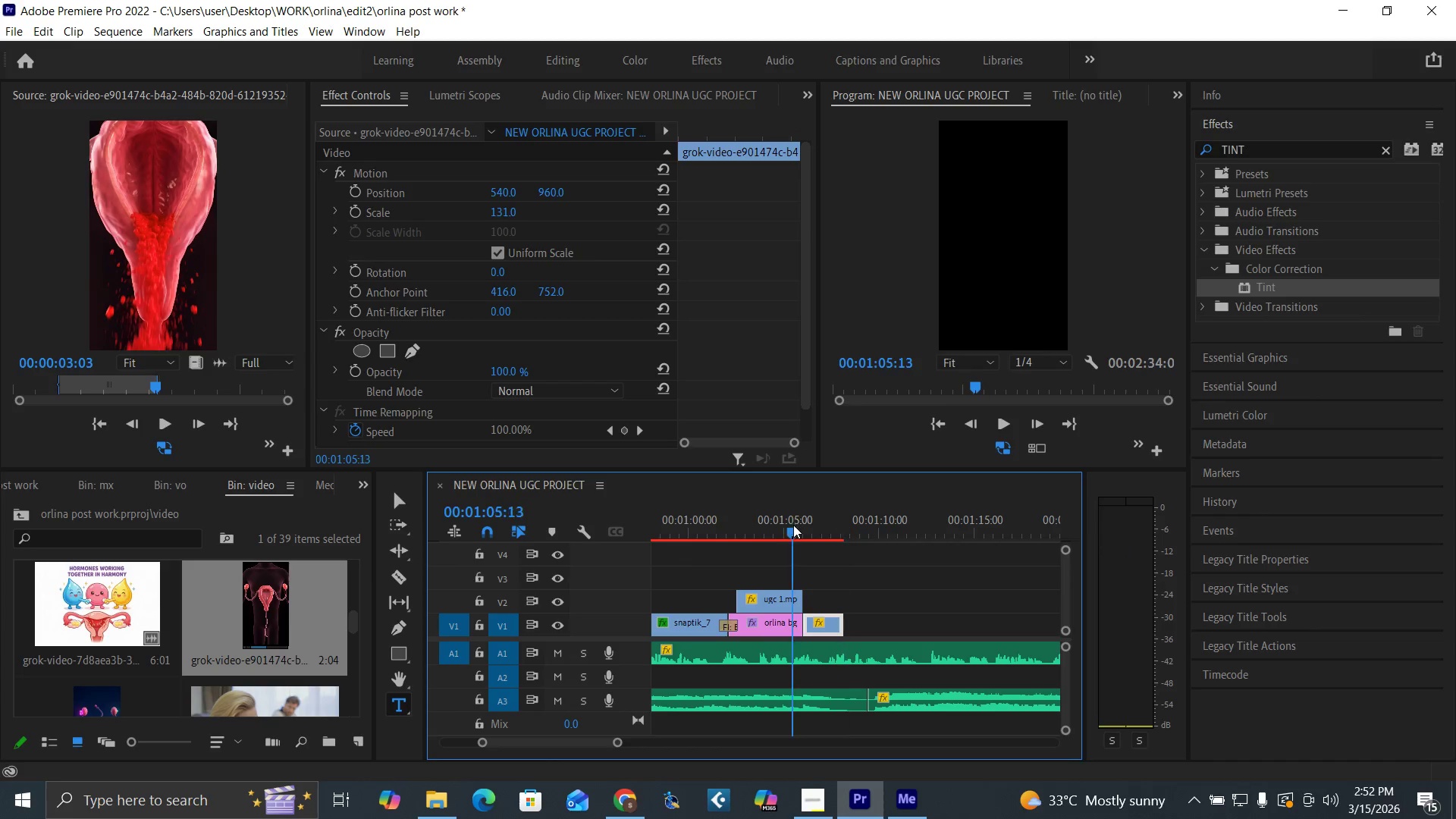 
key(Space)
 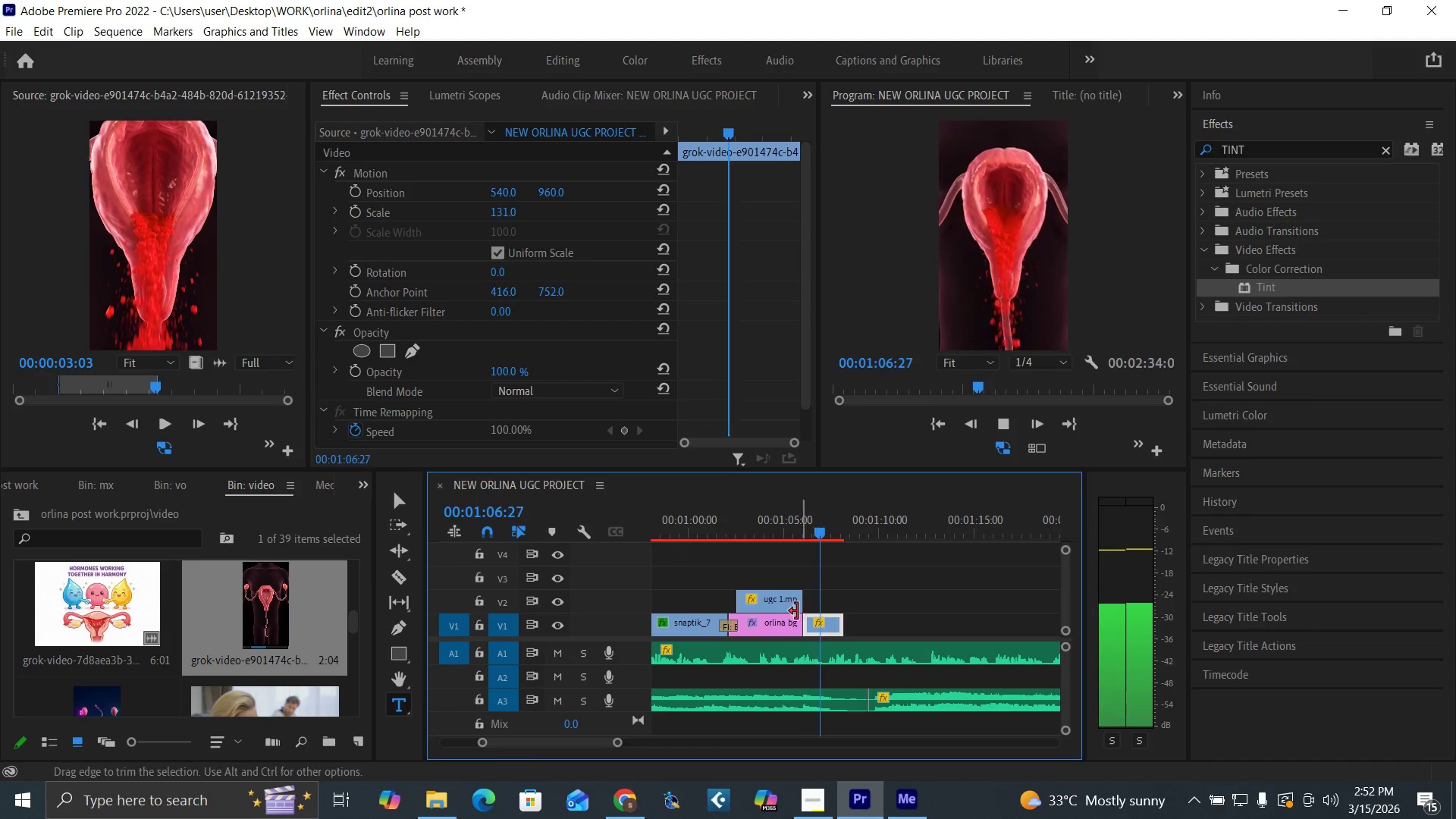 
key(Space)
 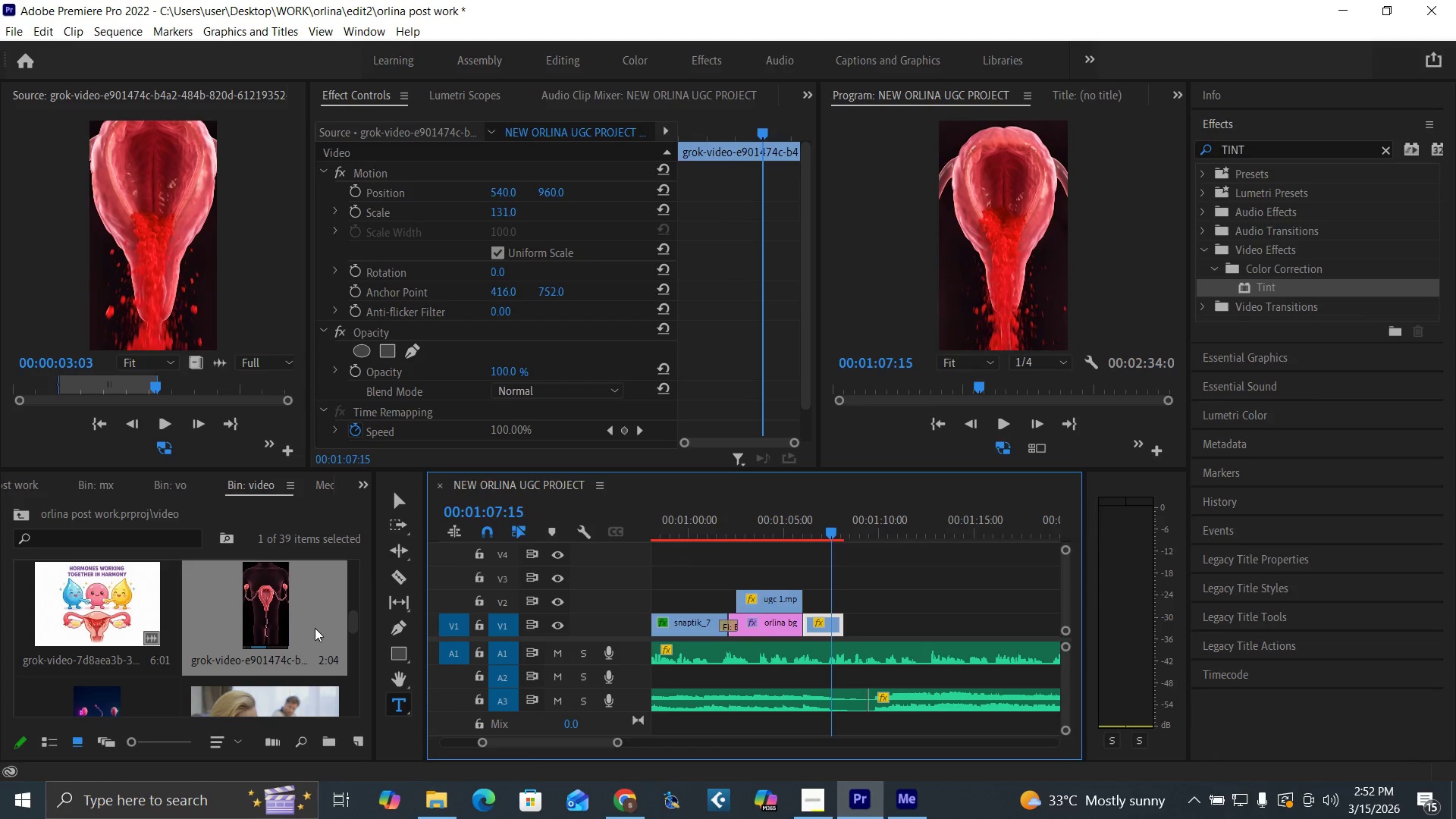 
key(Control+S)
 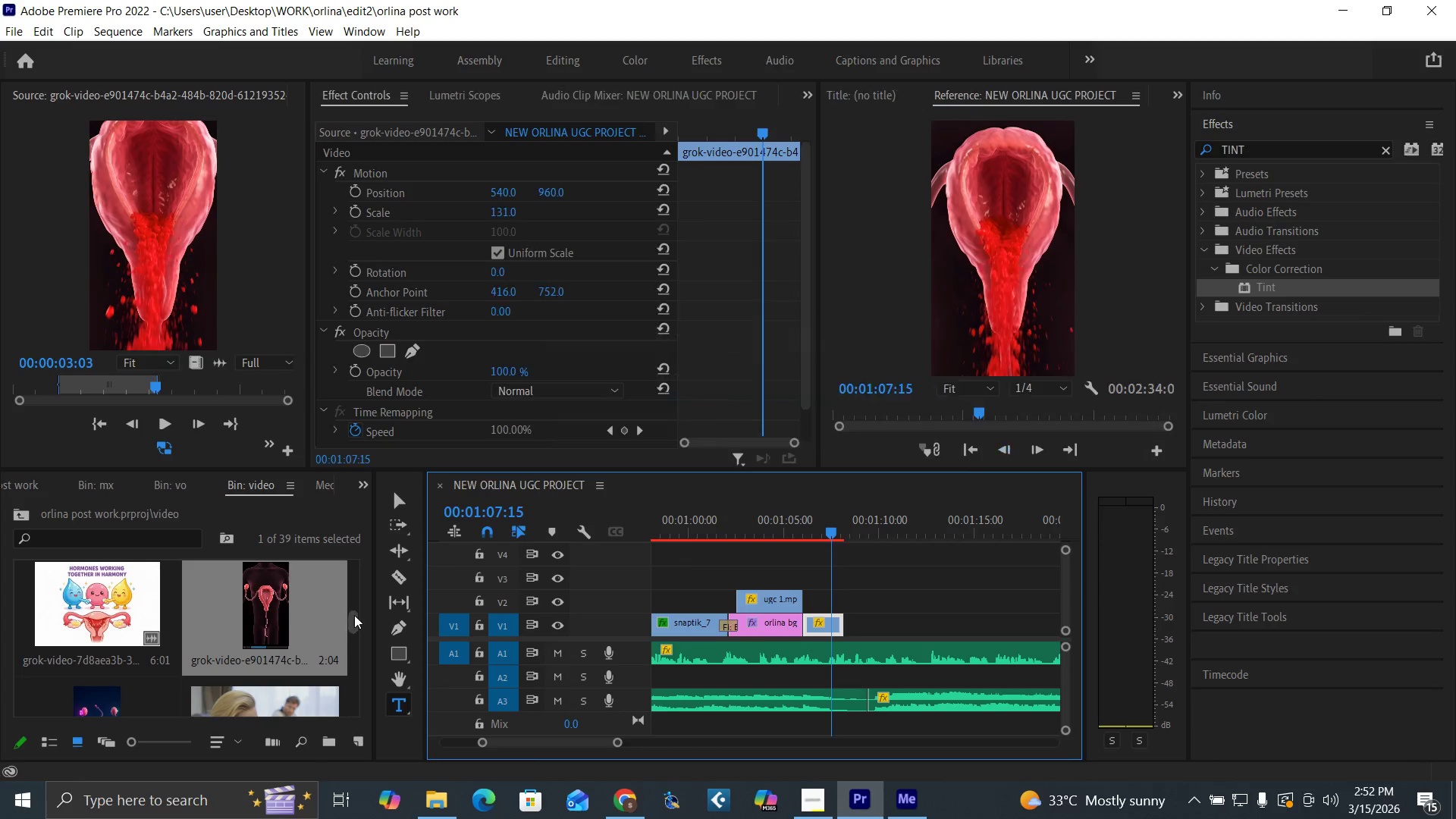 
left_click_drag(start_coordinate=[354, 616], to_coordinate=[359, 629])
 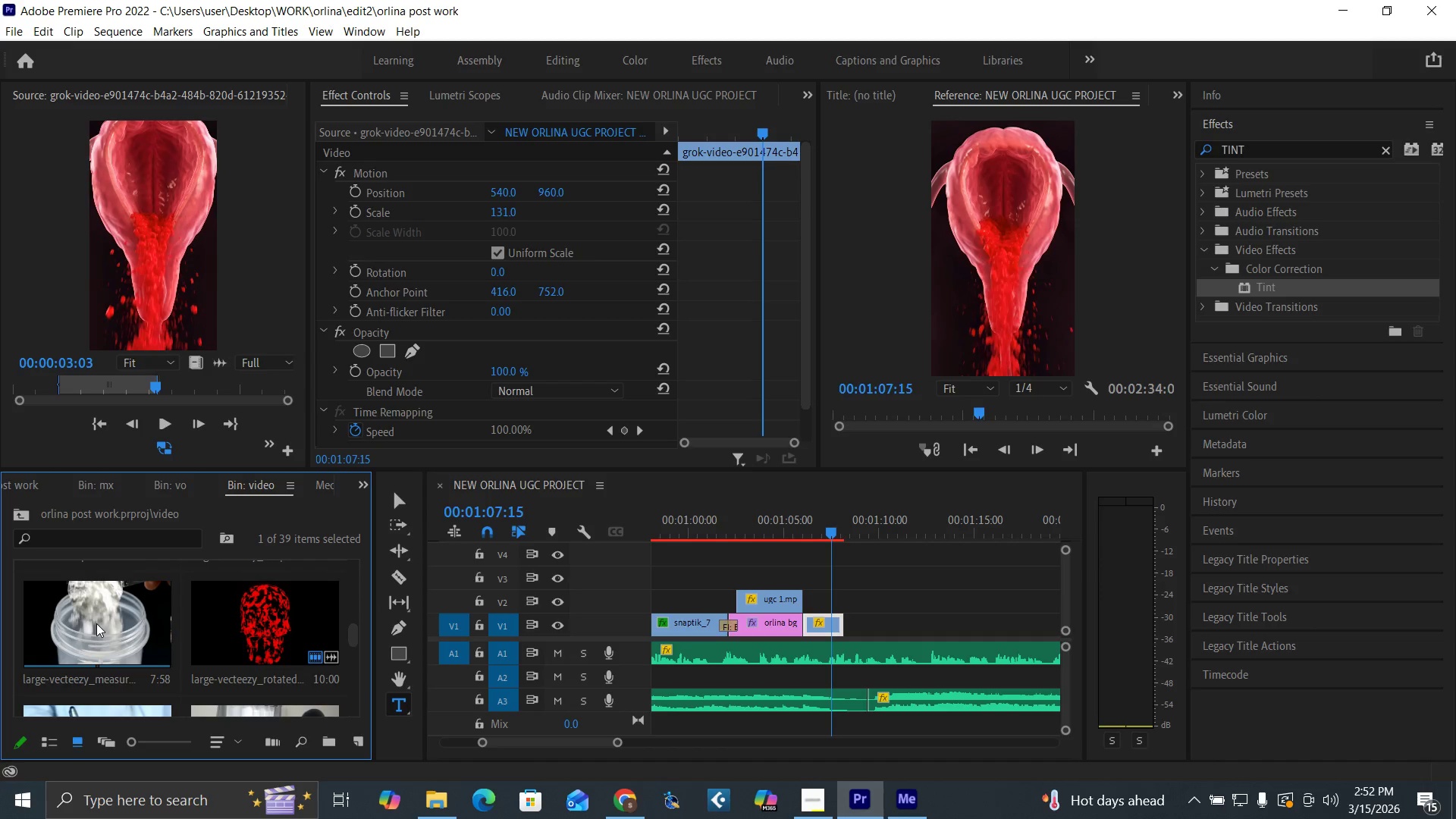 
double_click([96, 623])
 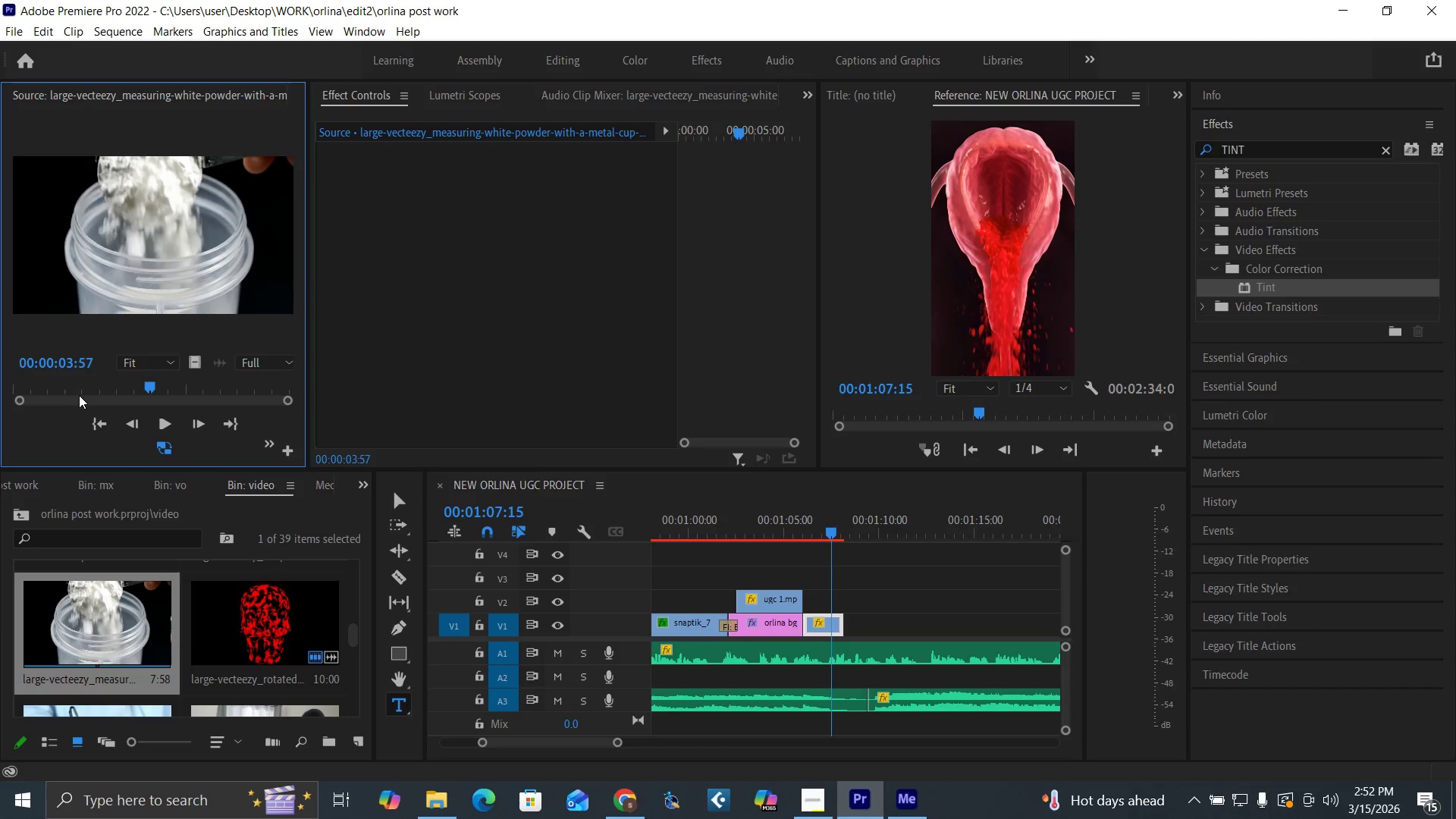 
left_click_drag(start_coordinate=[89, 384], to_coordinate=[105, 409])
 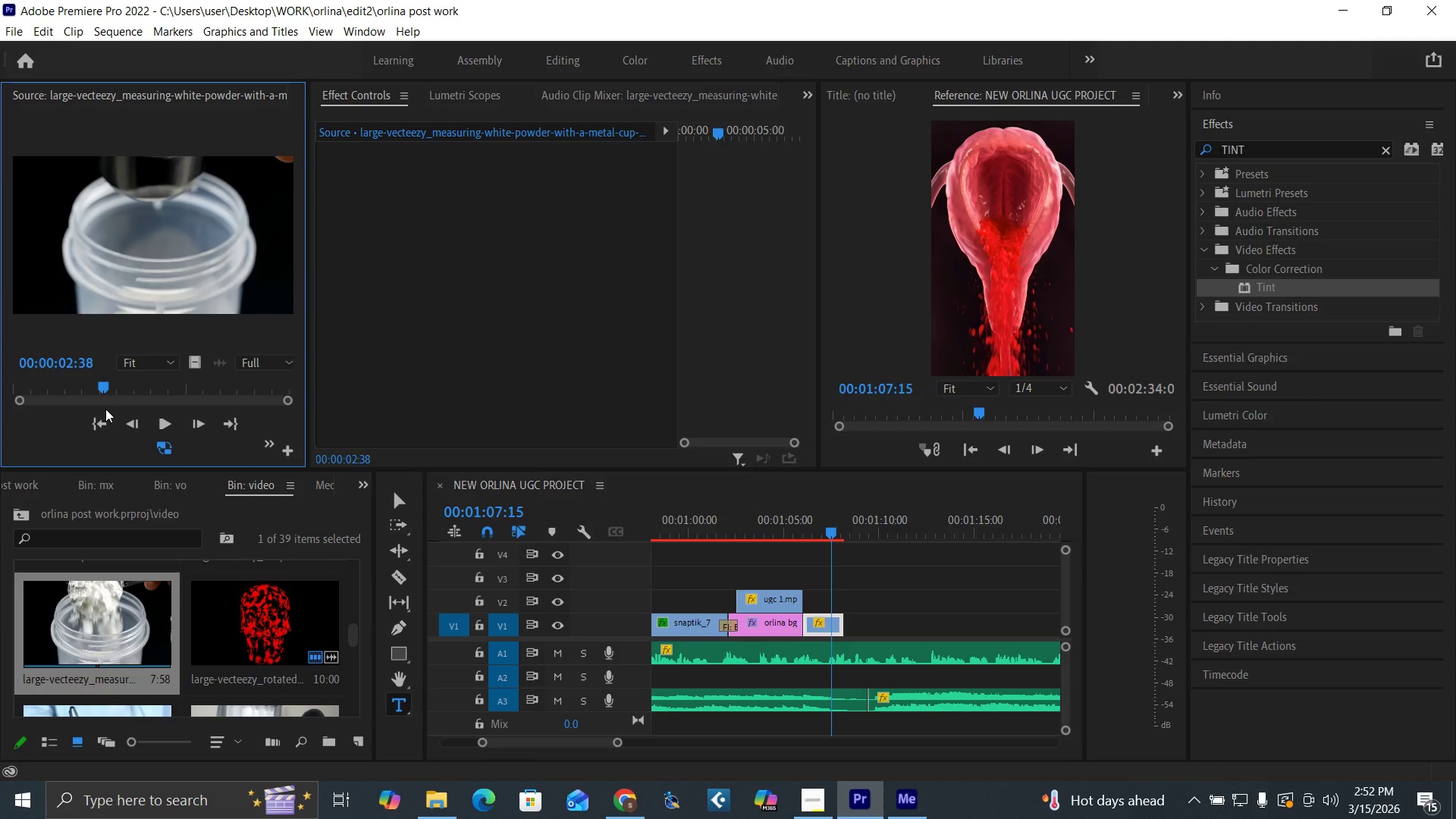 
key(O)
 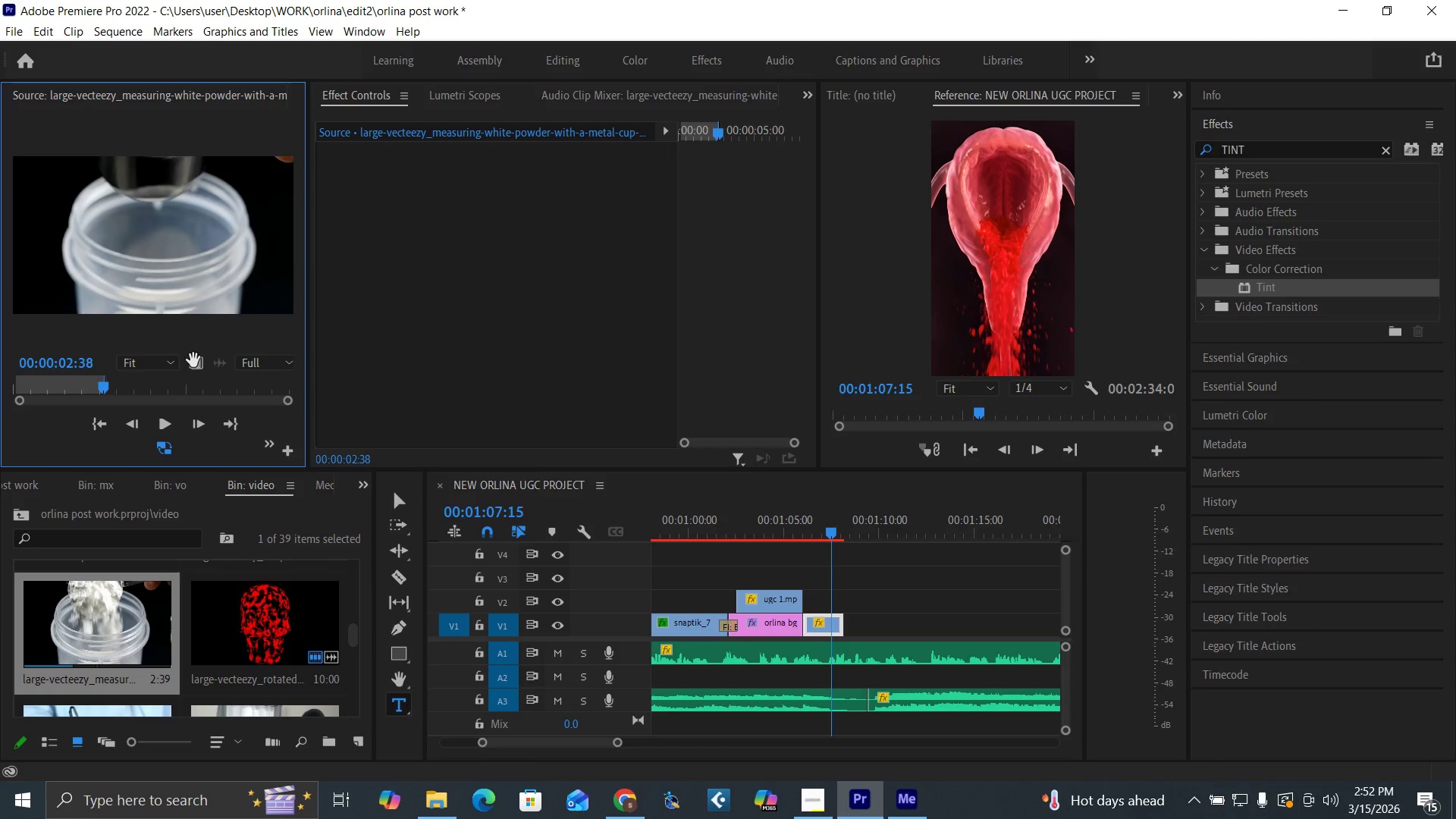 
left_click_drag(start_coordinate=[195, 367], to_coordinate=[836, 613])
 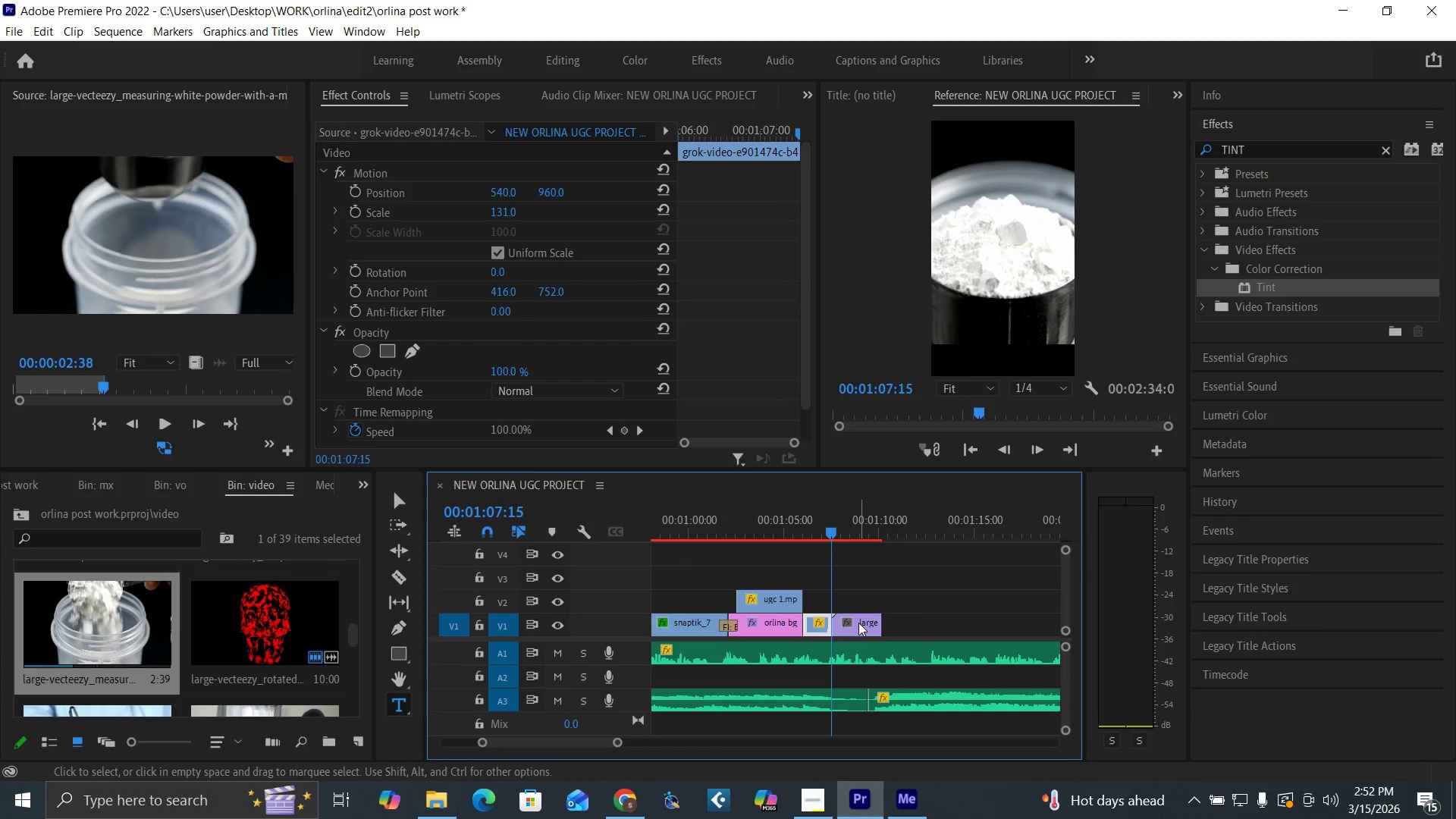 
left_click([858, 623])
 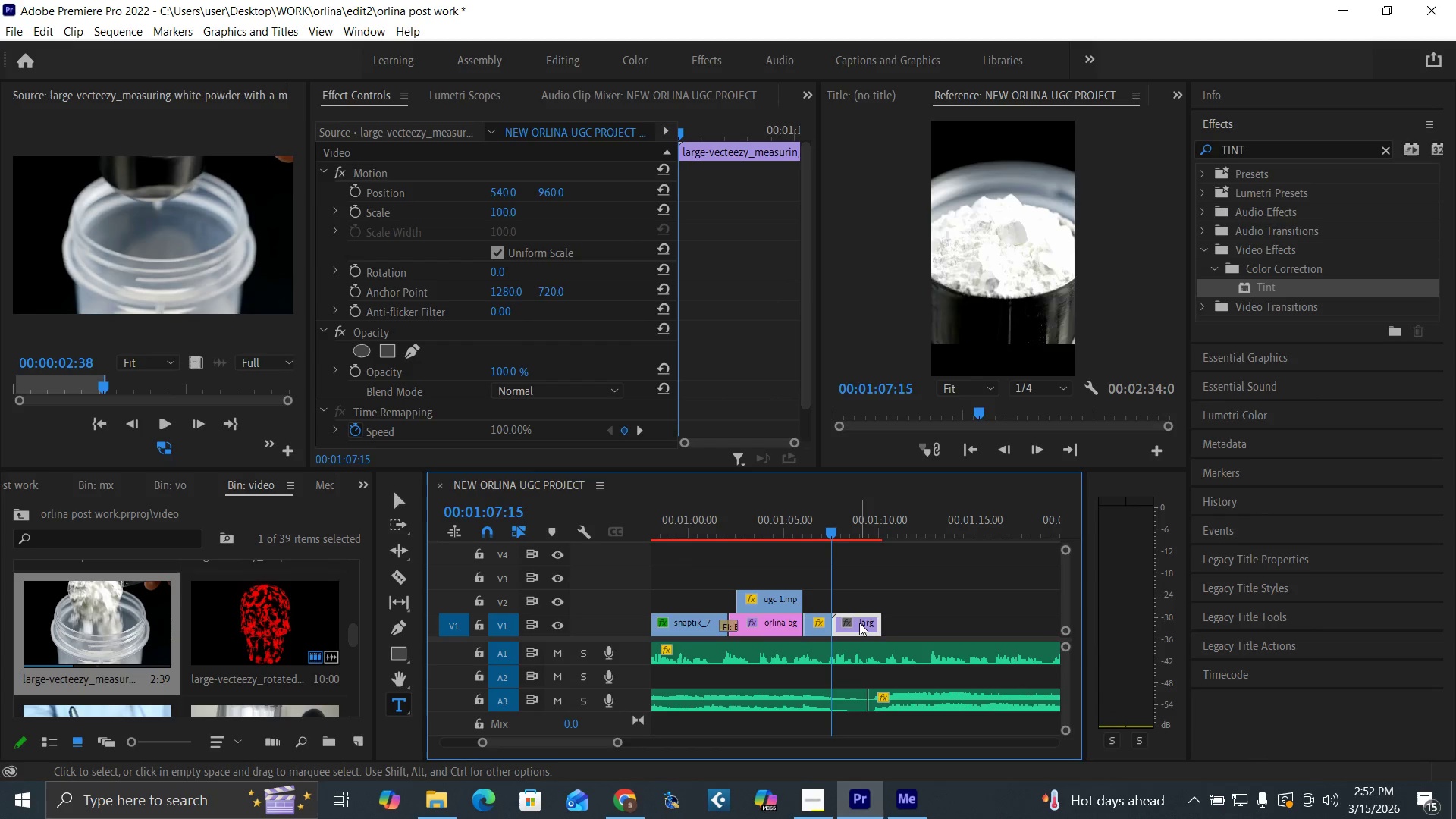 
right_click([860, 623])
 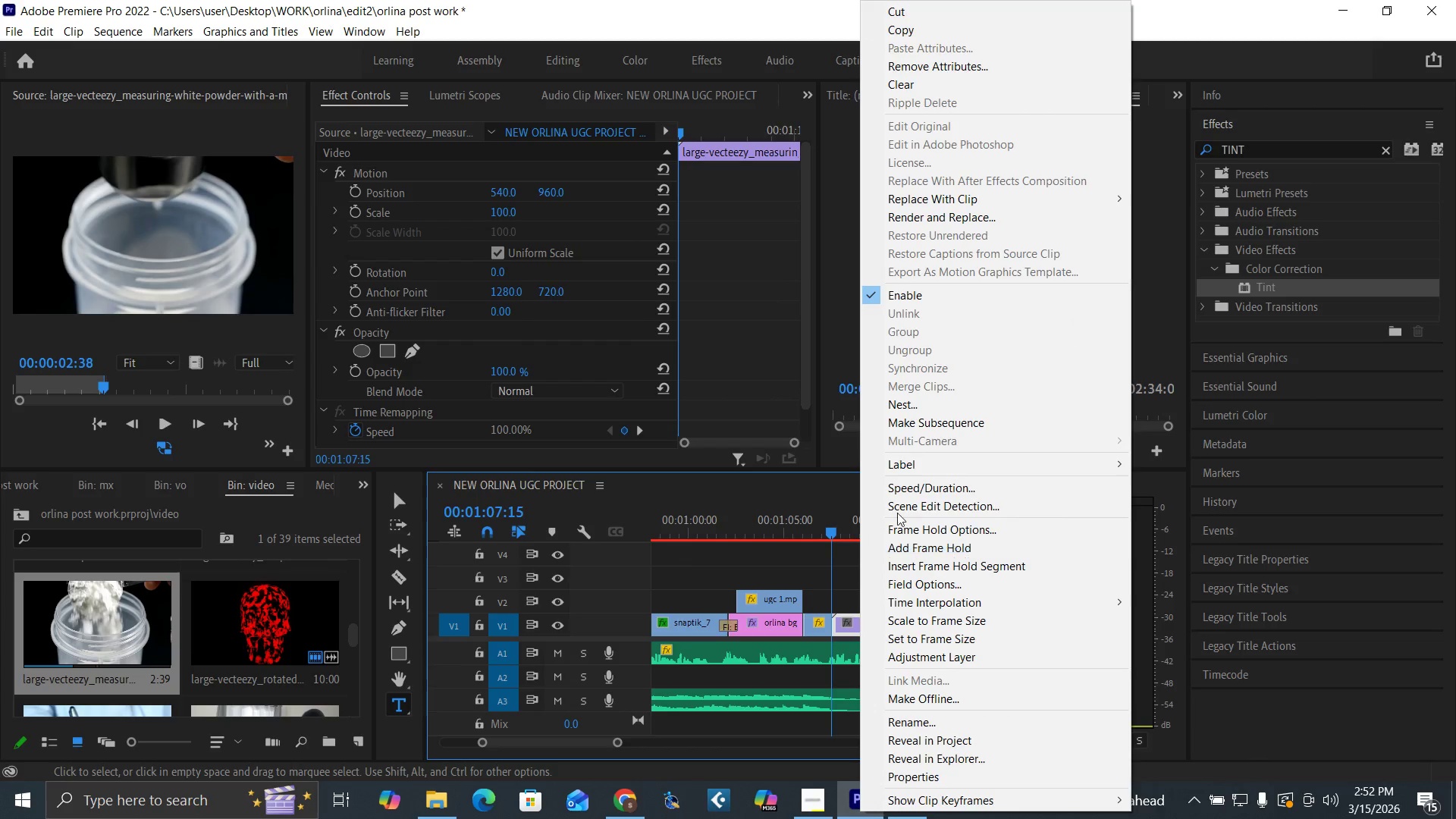 
left_click([907, 488])
 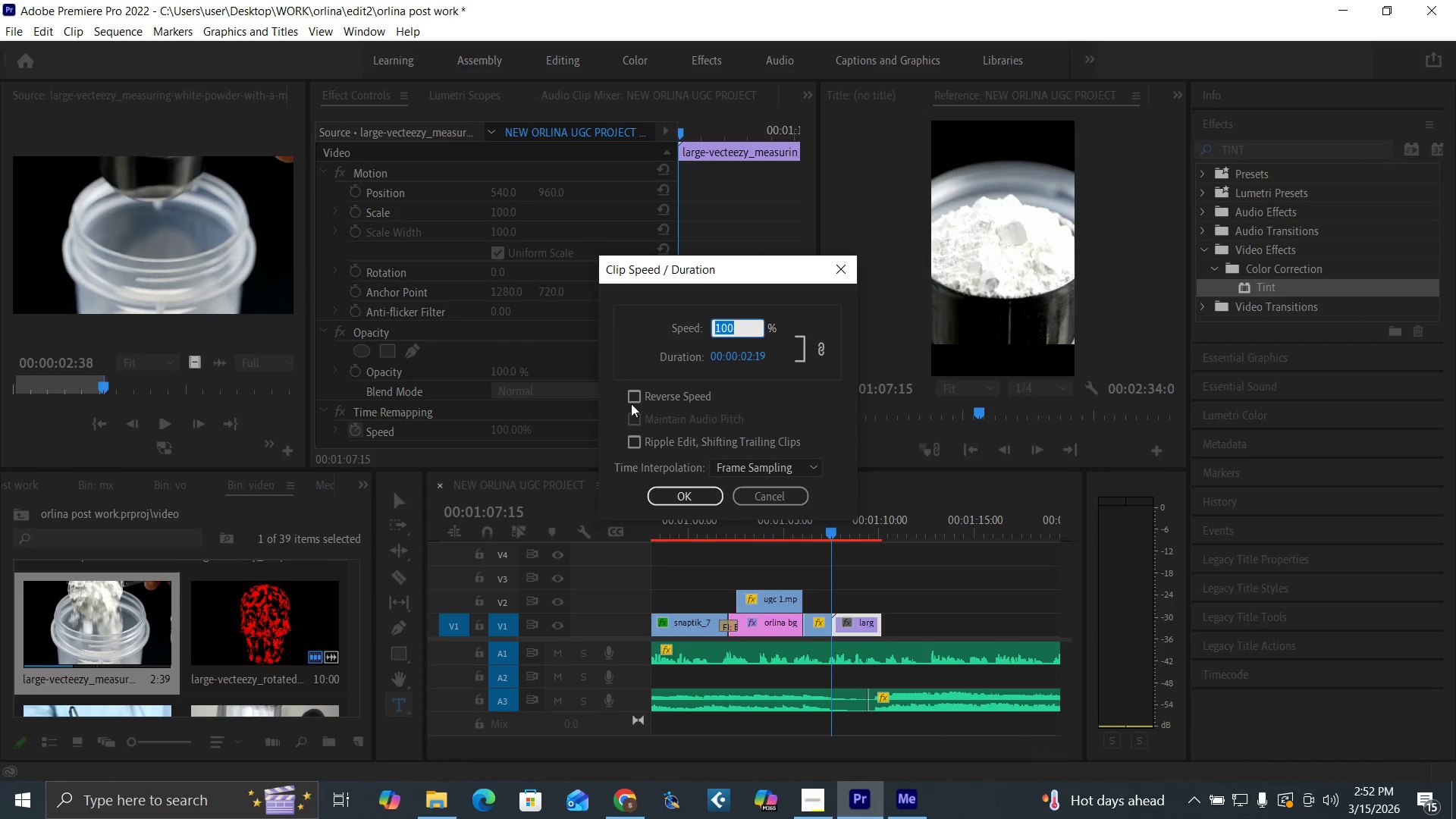 
left_click([638, 397])
 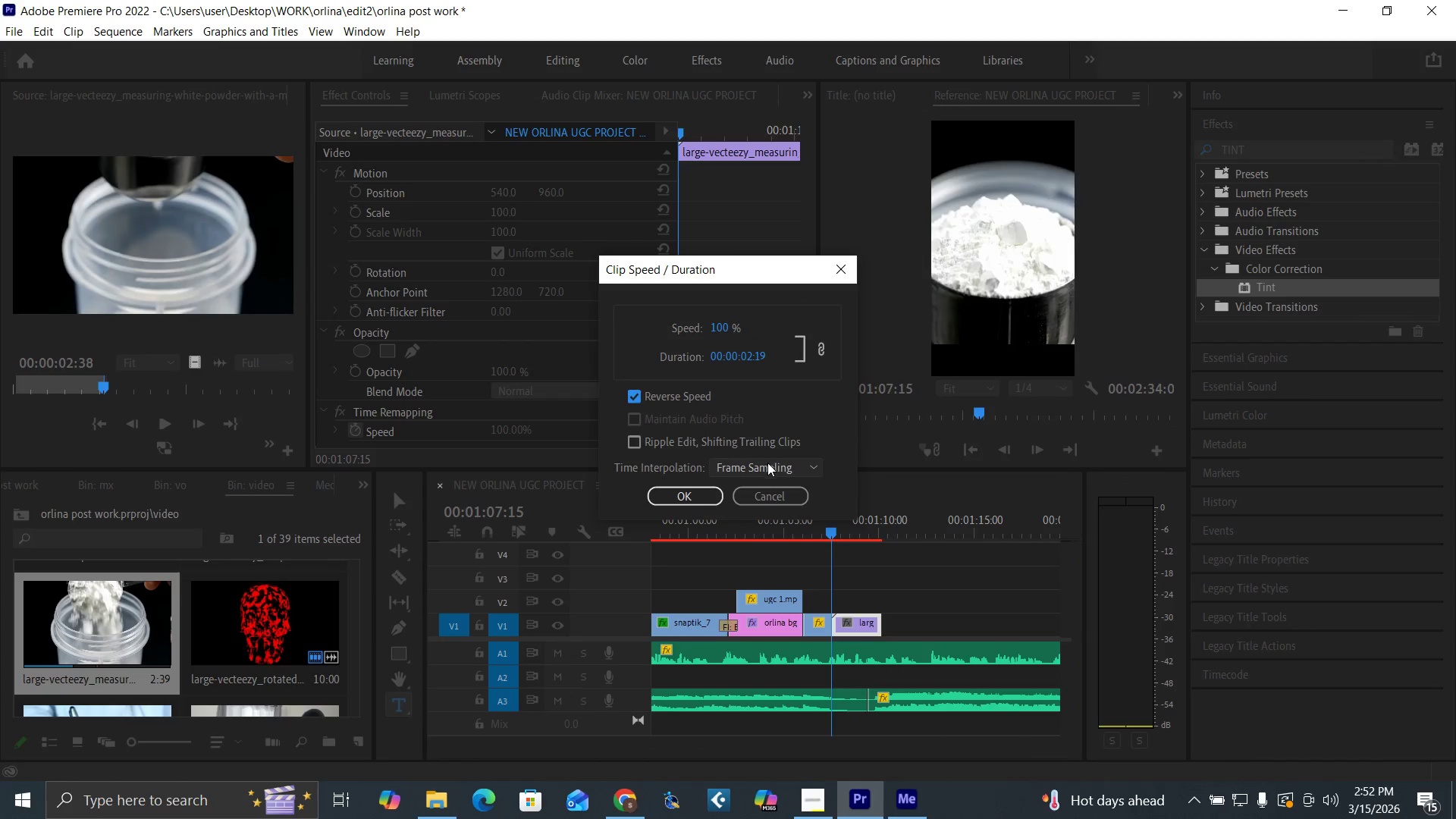 
left_click([772, 467])
 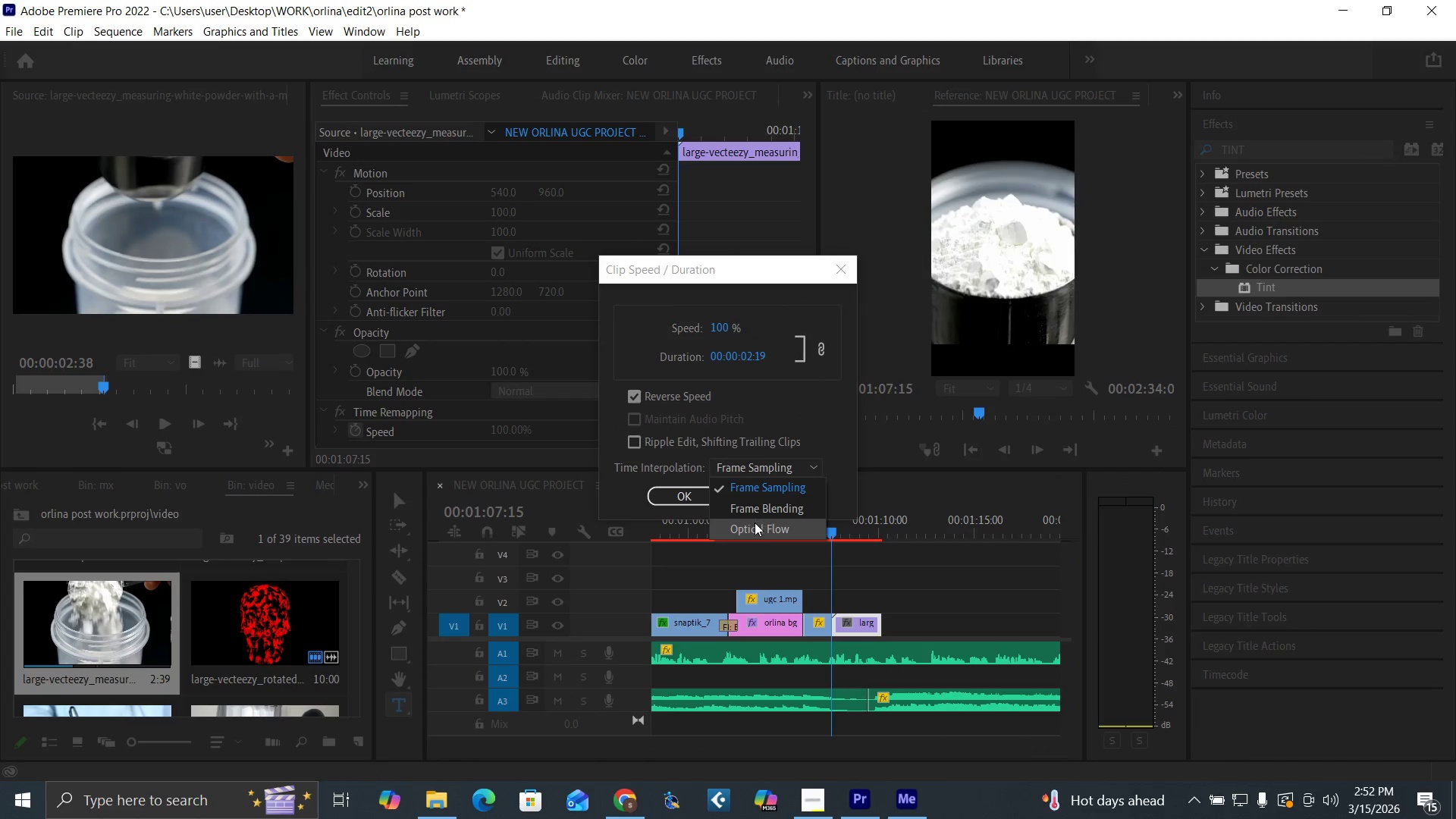 
left_click([757, 530])
 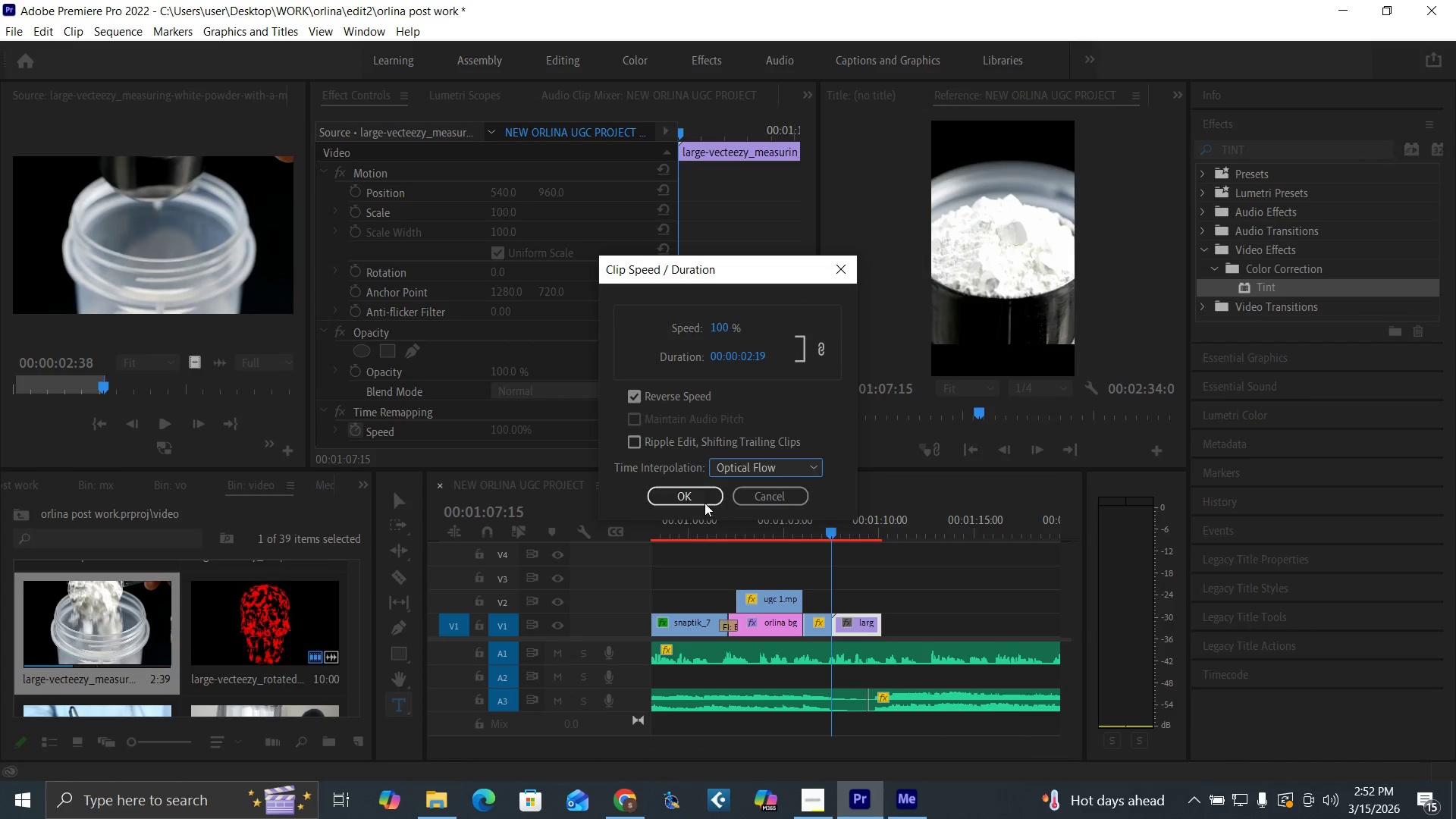 
double_click([704, 502])
 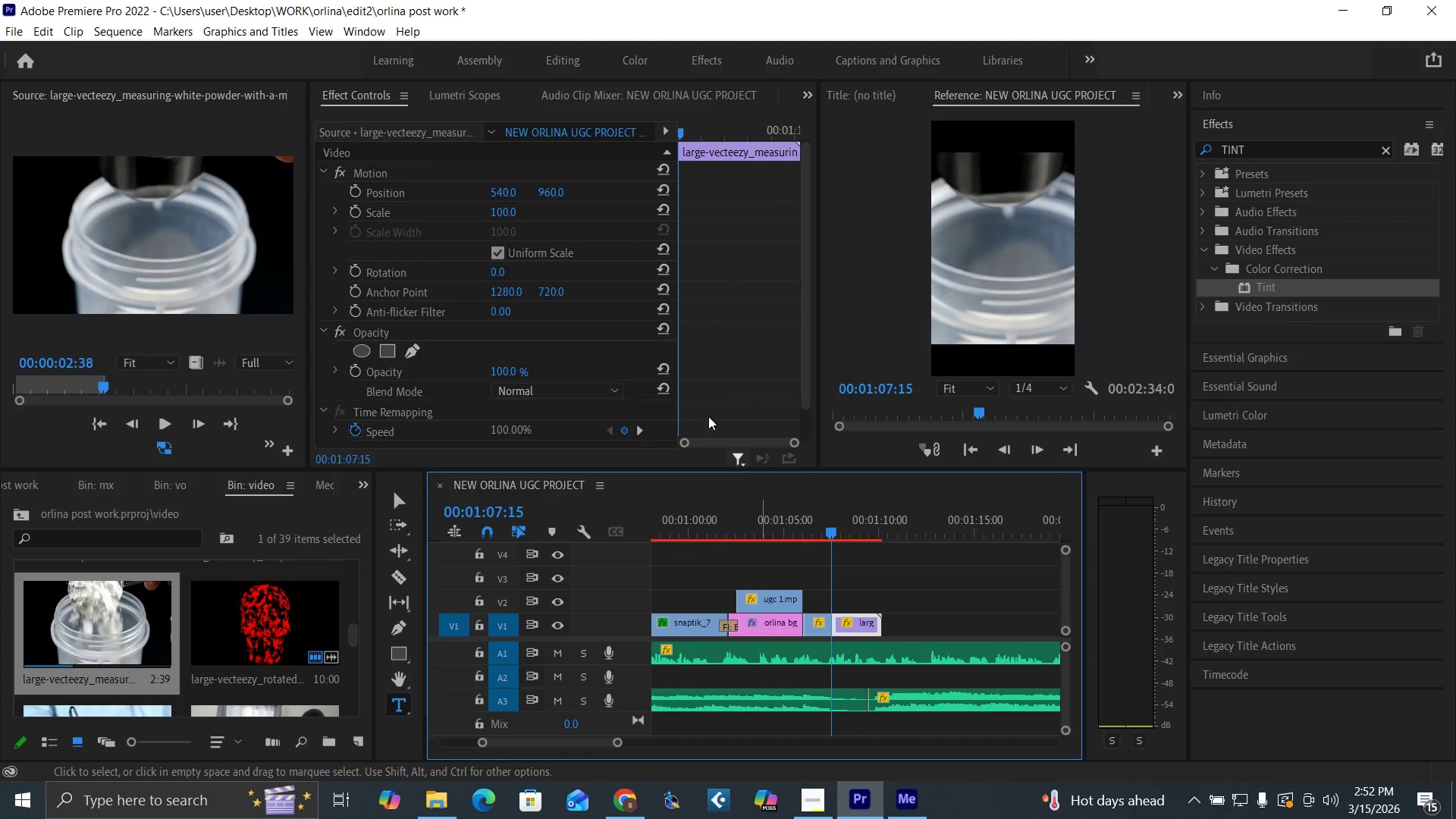 
left_click([504, 211])
 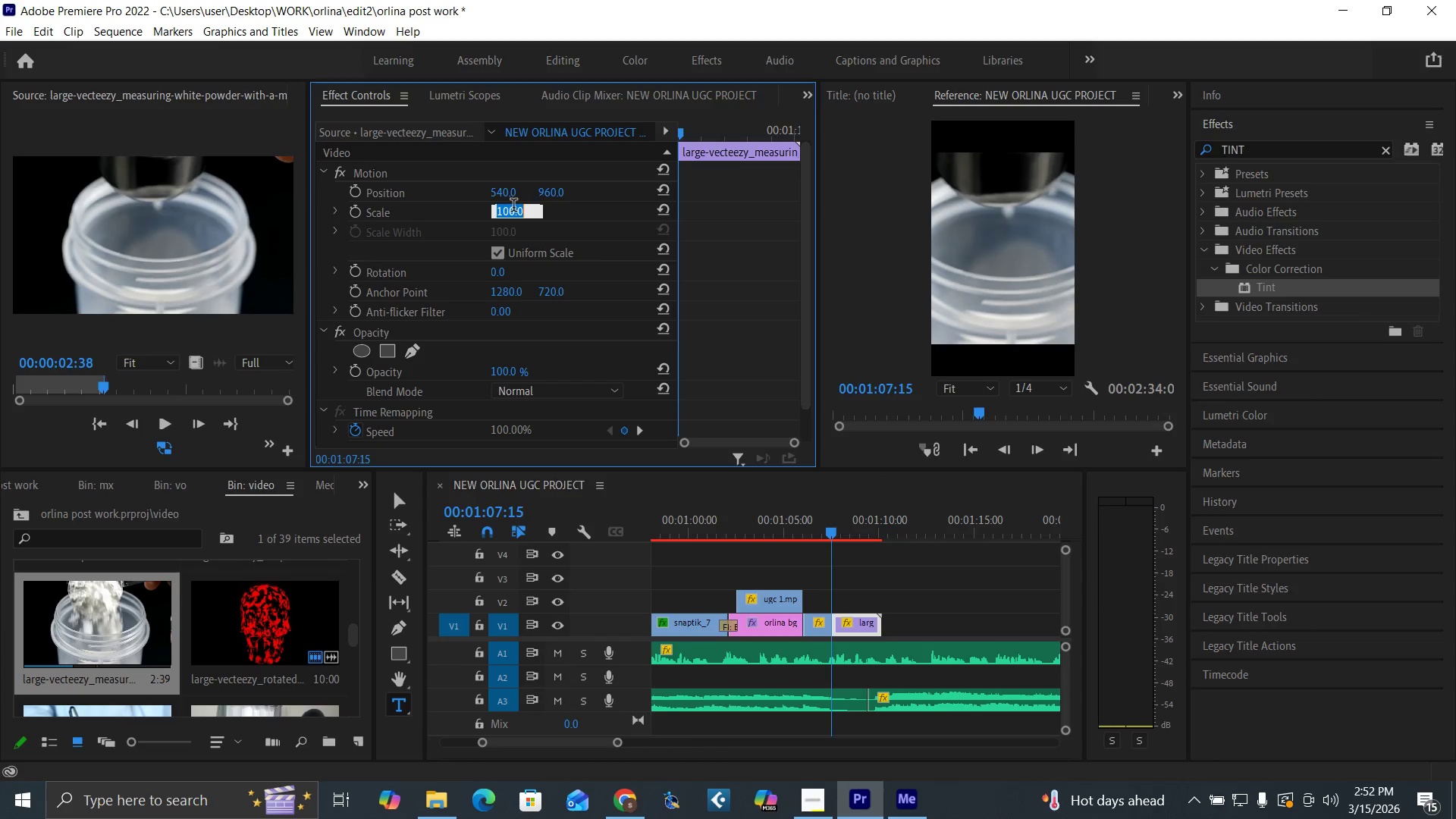 
type(150)
 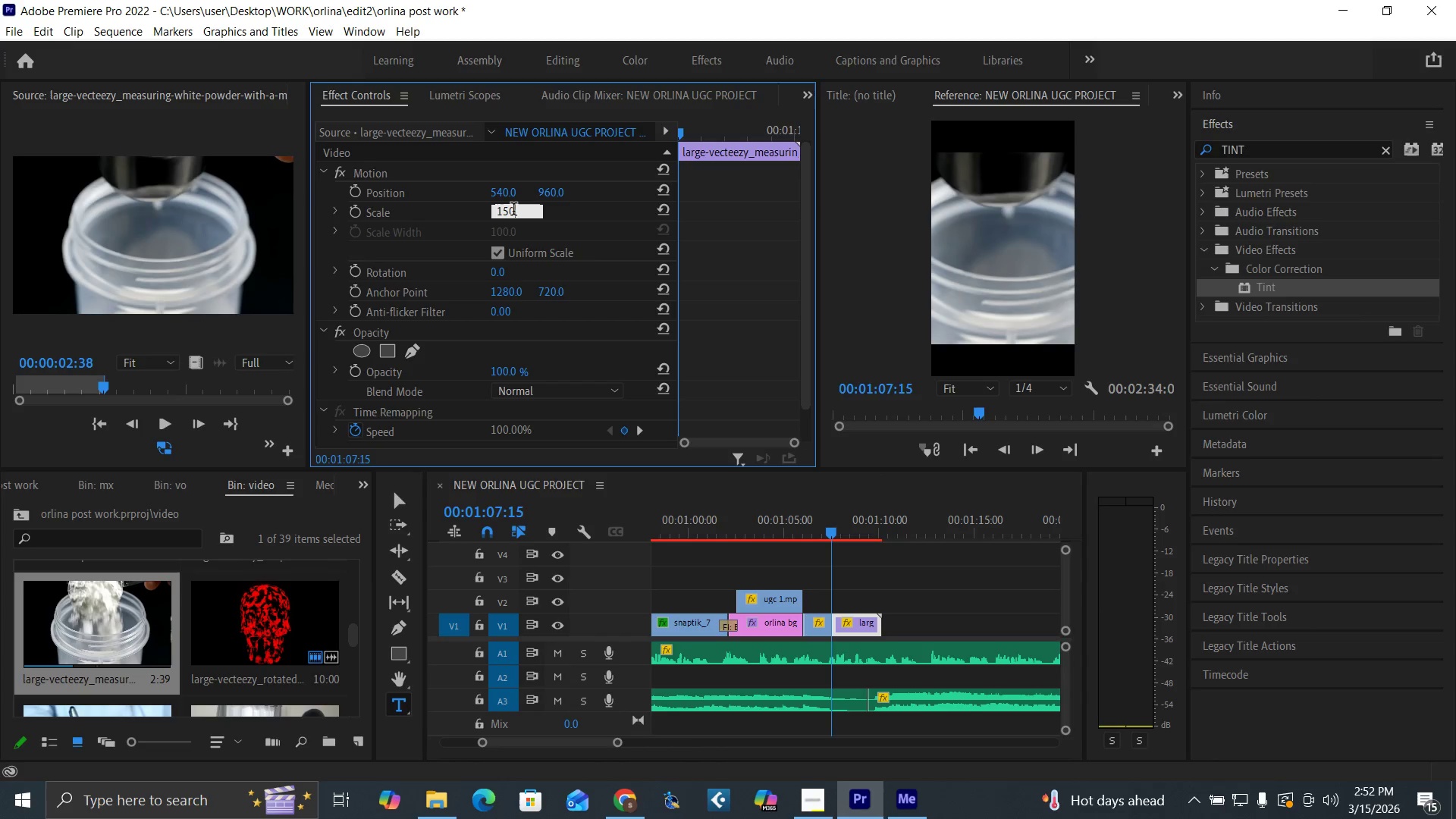 
key(Enter)
 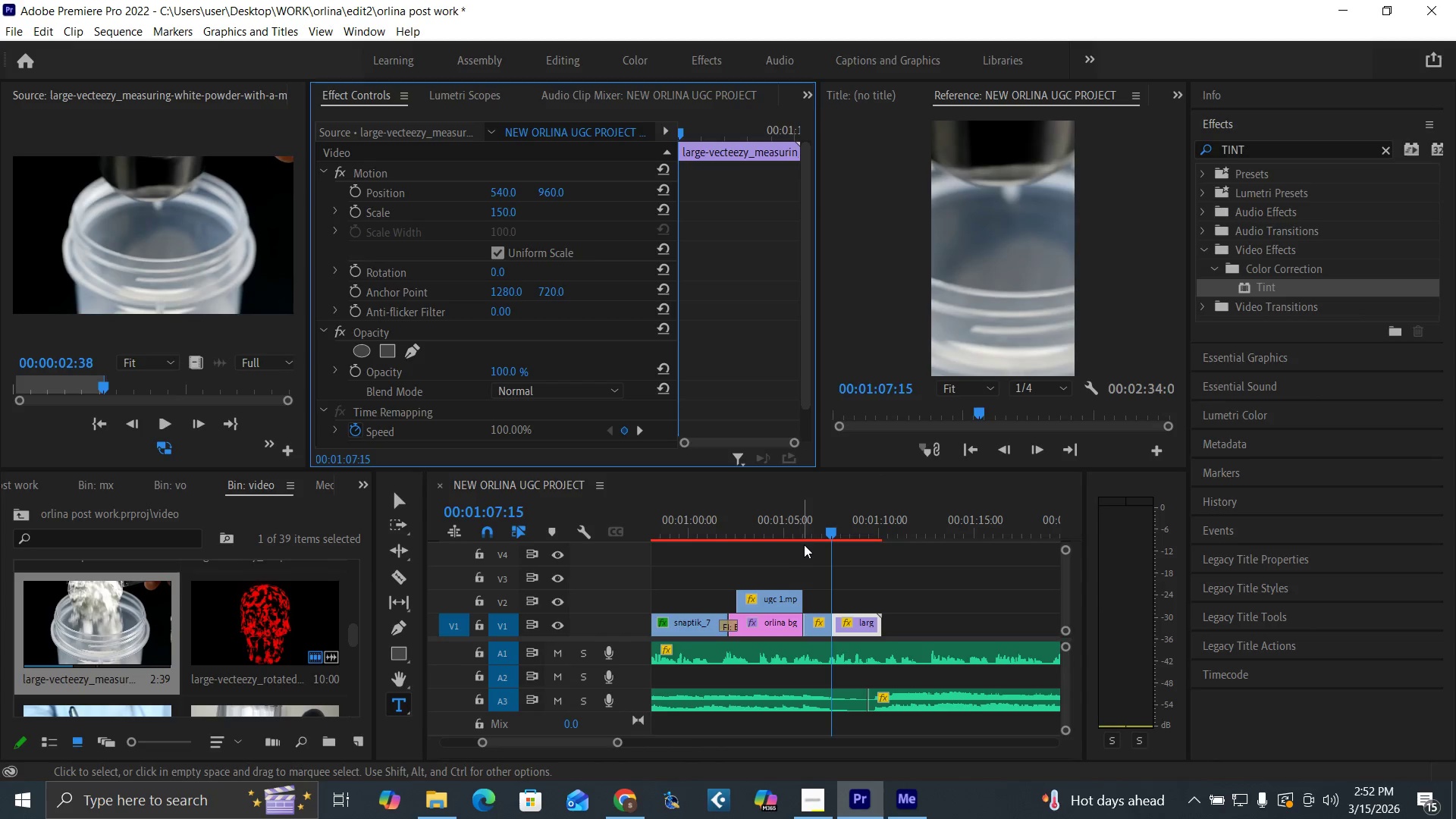 
key(Space)
 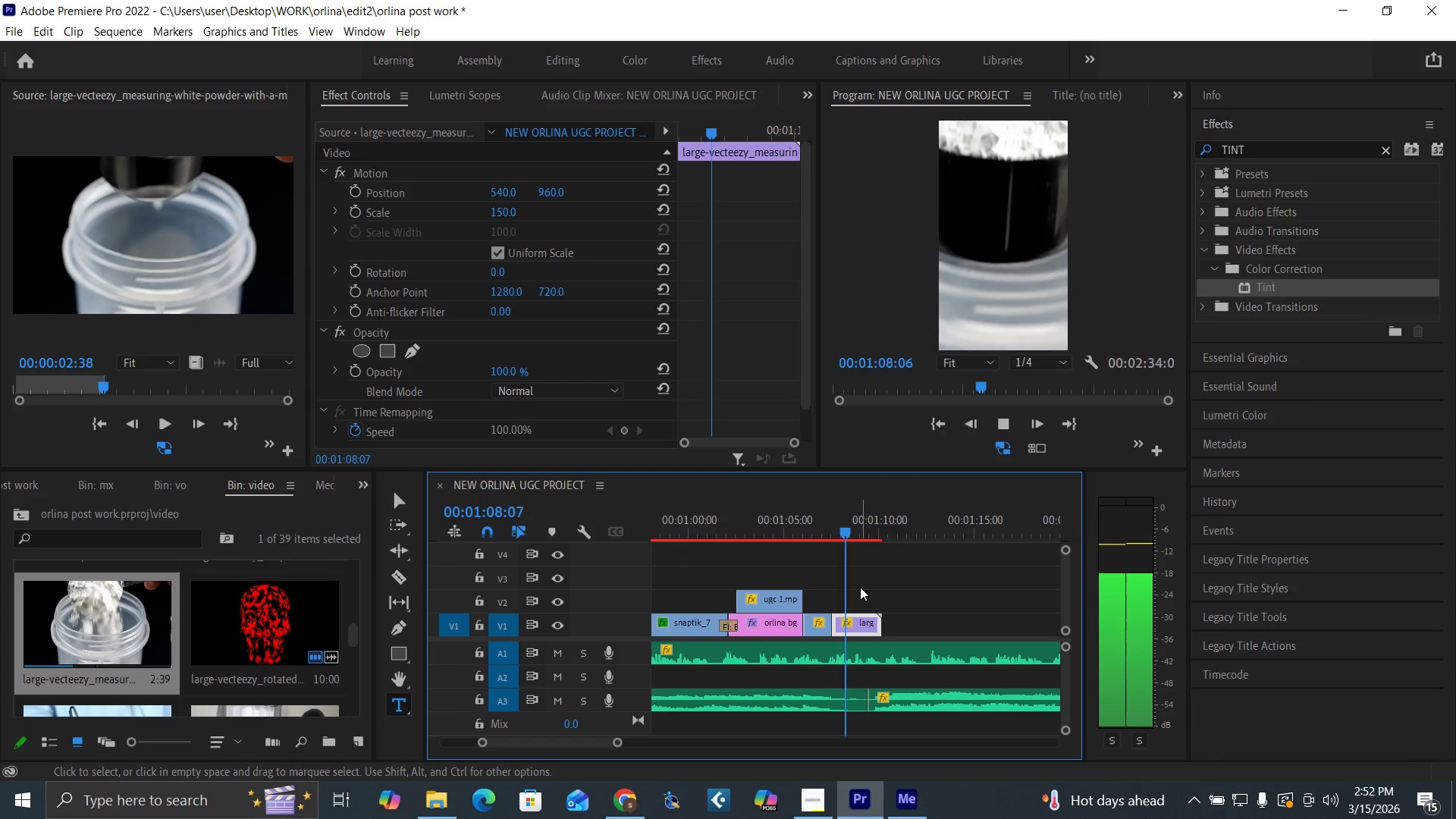 
key(Space)
 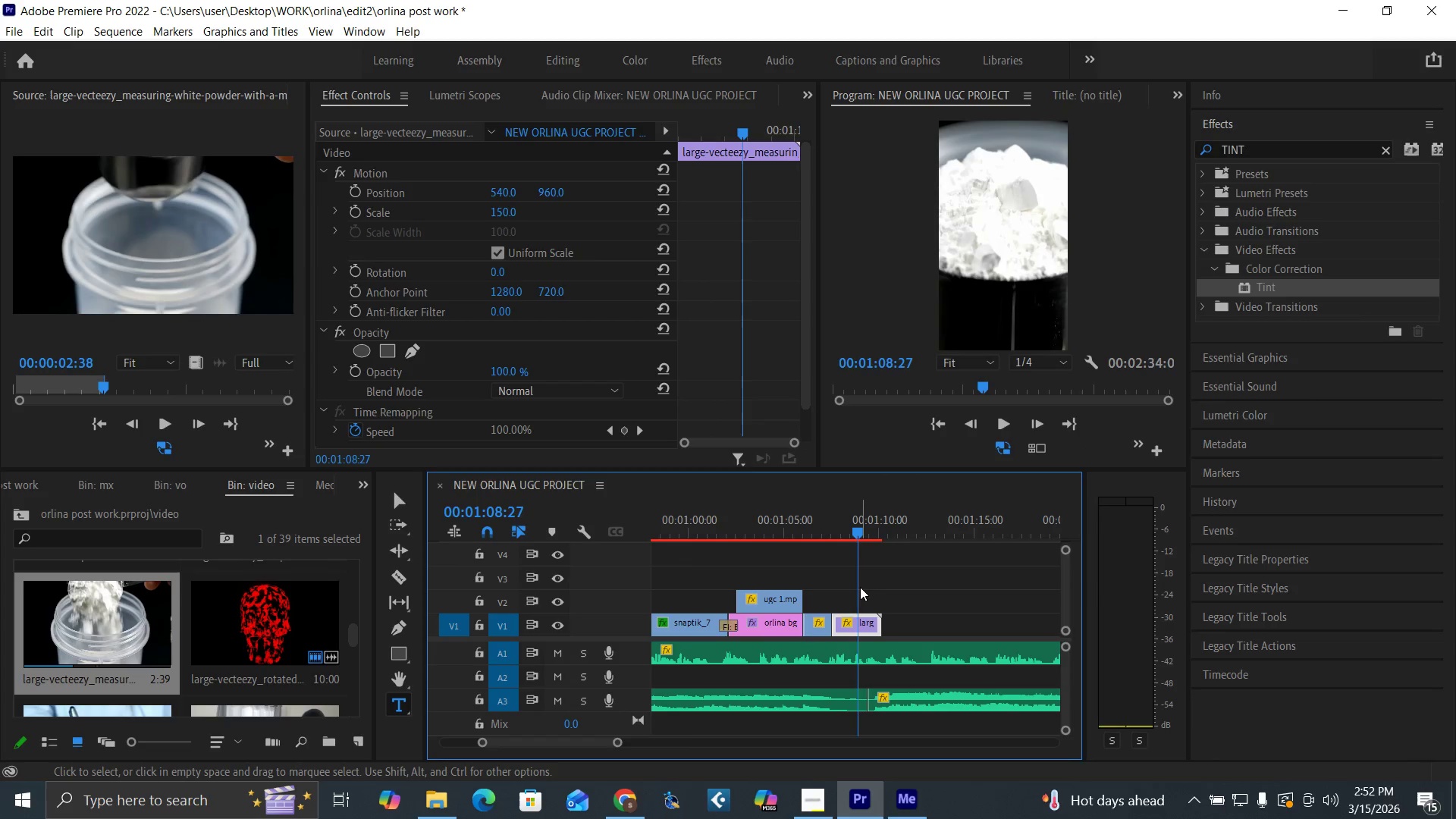 
key(Space)
 